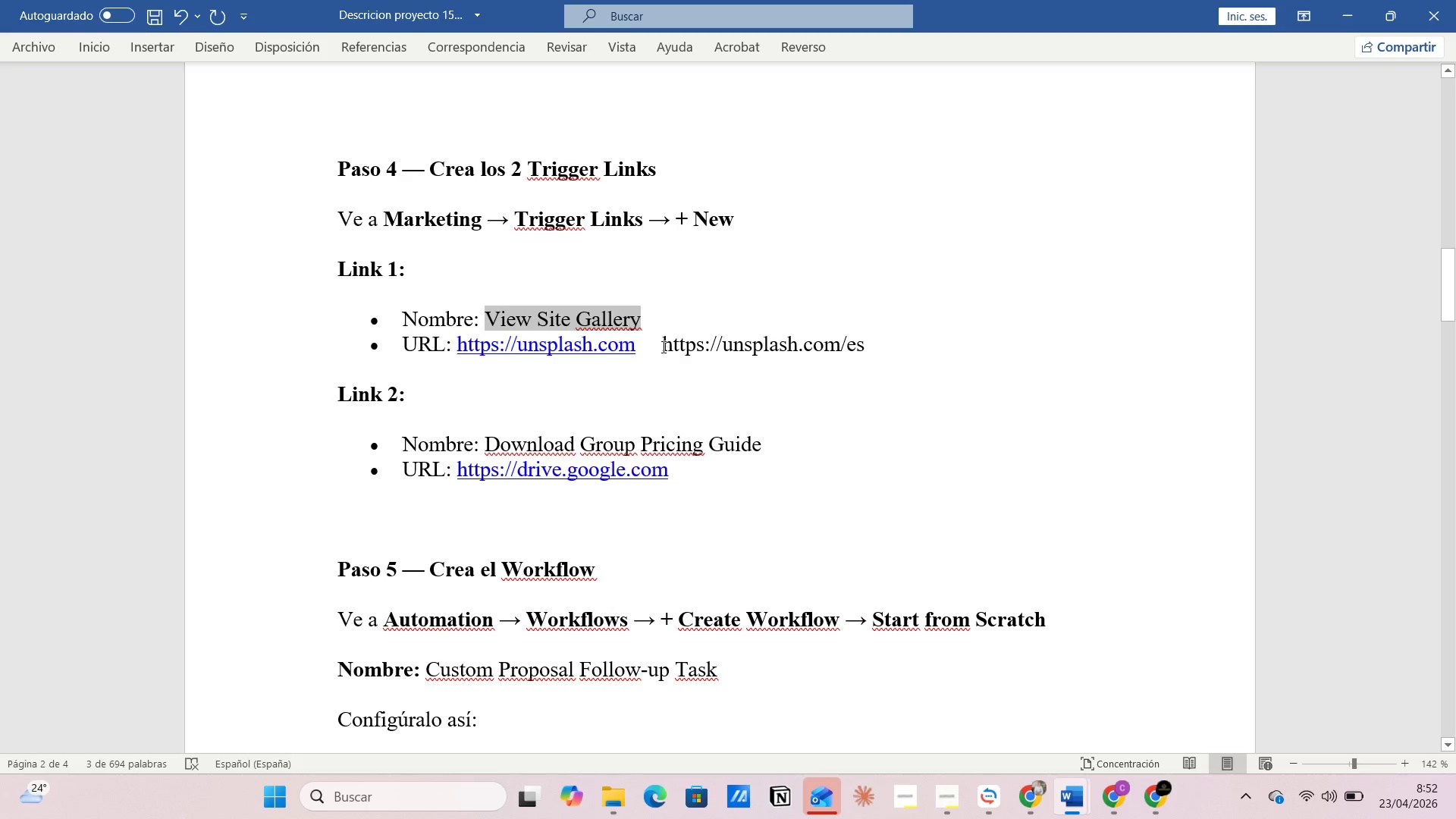 
left_click_drag(start_coordinate=[662, 347], to_coordinate=[882, 347])
 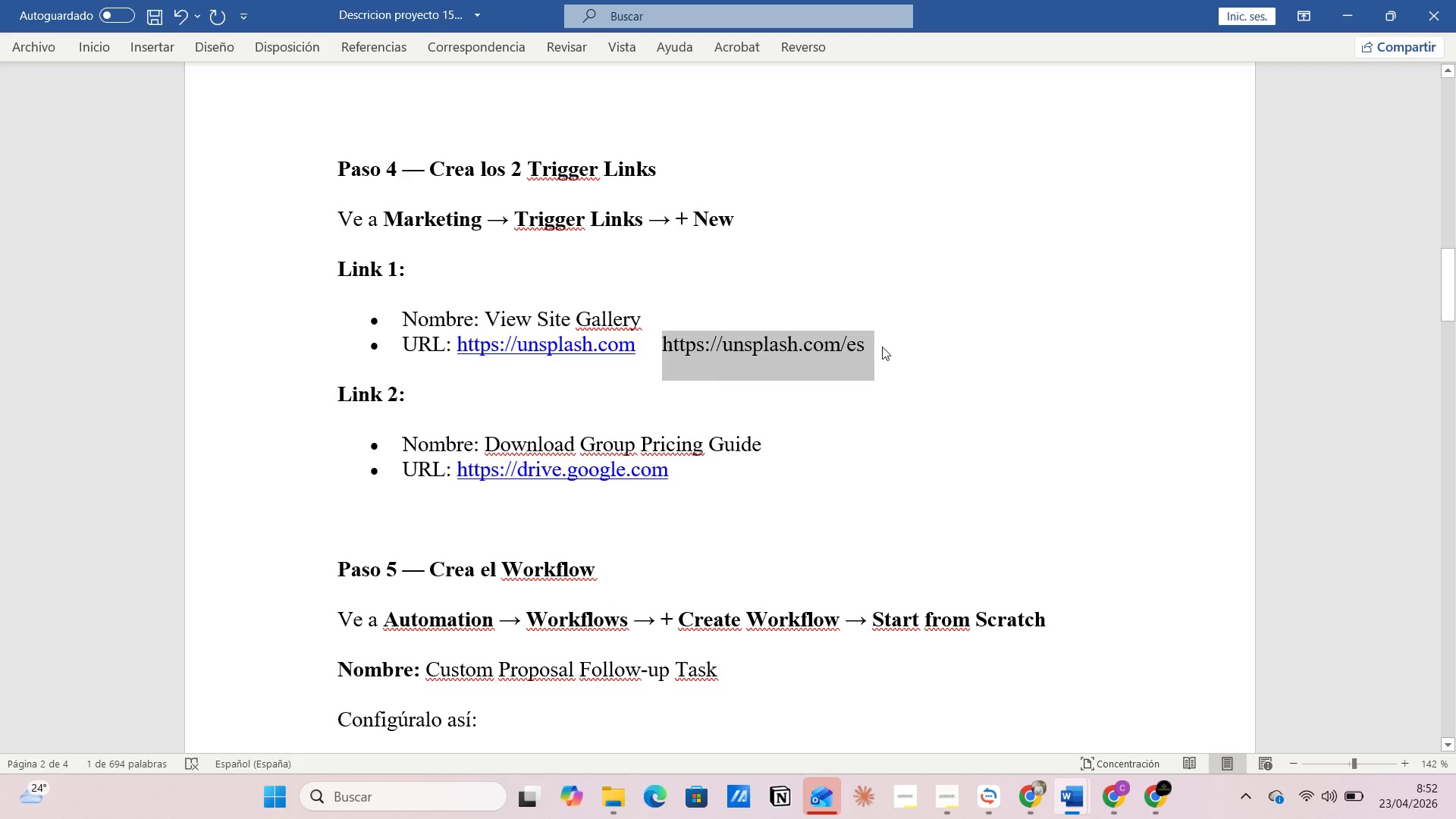 
key(Control+C)
 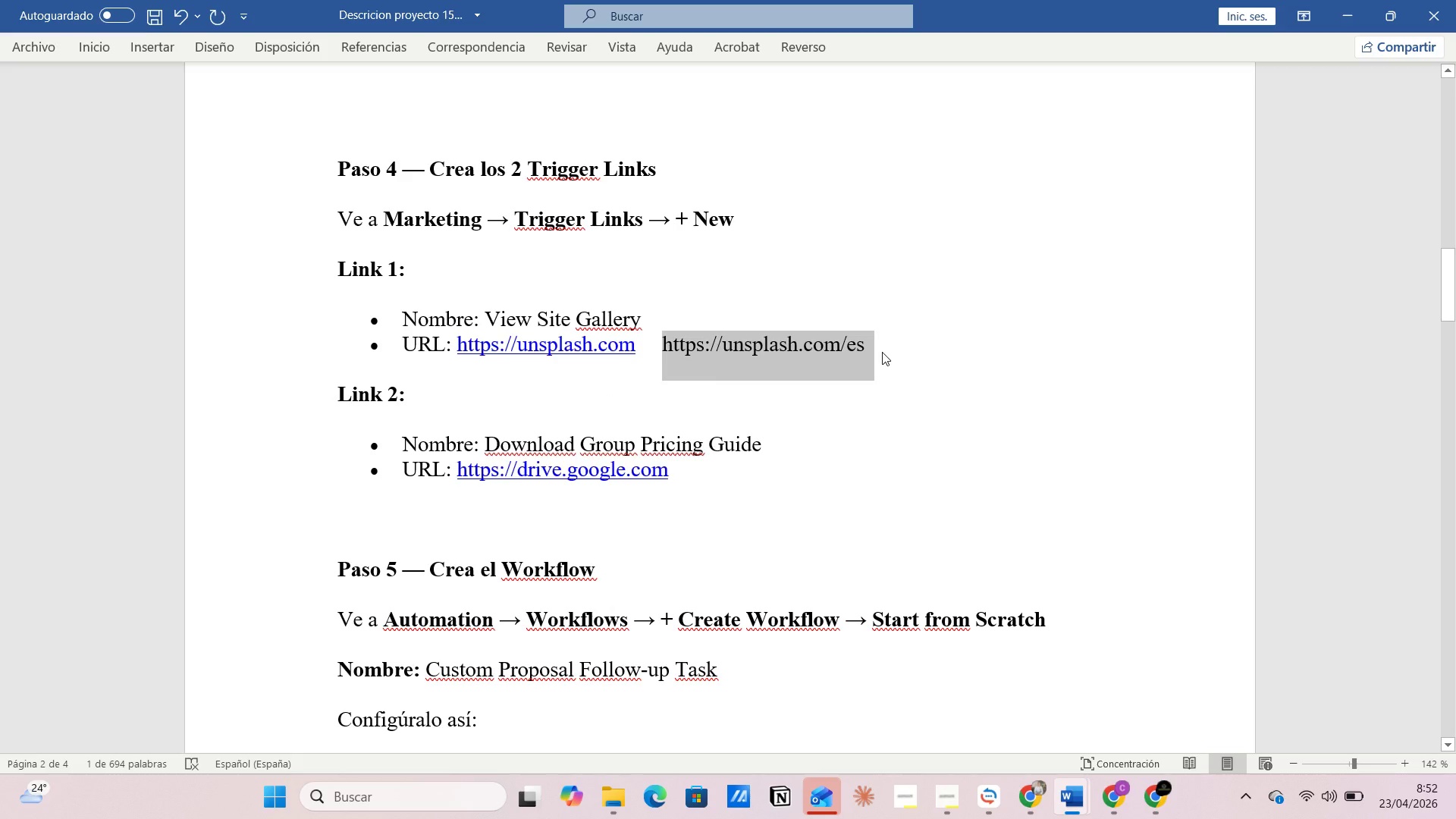 
key(Alt+AltLeft)
 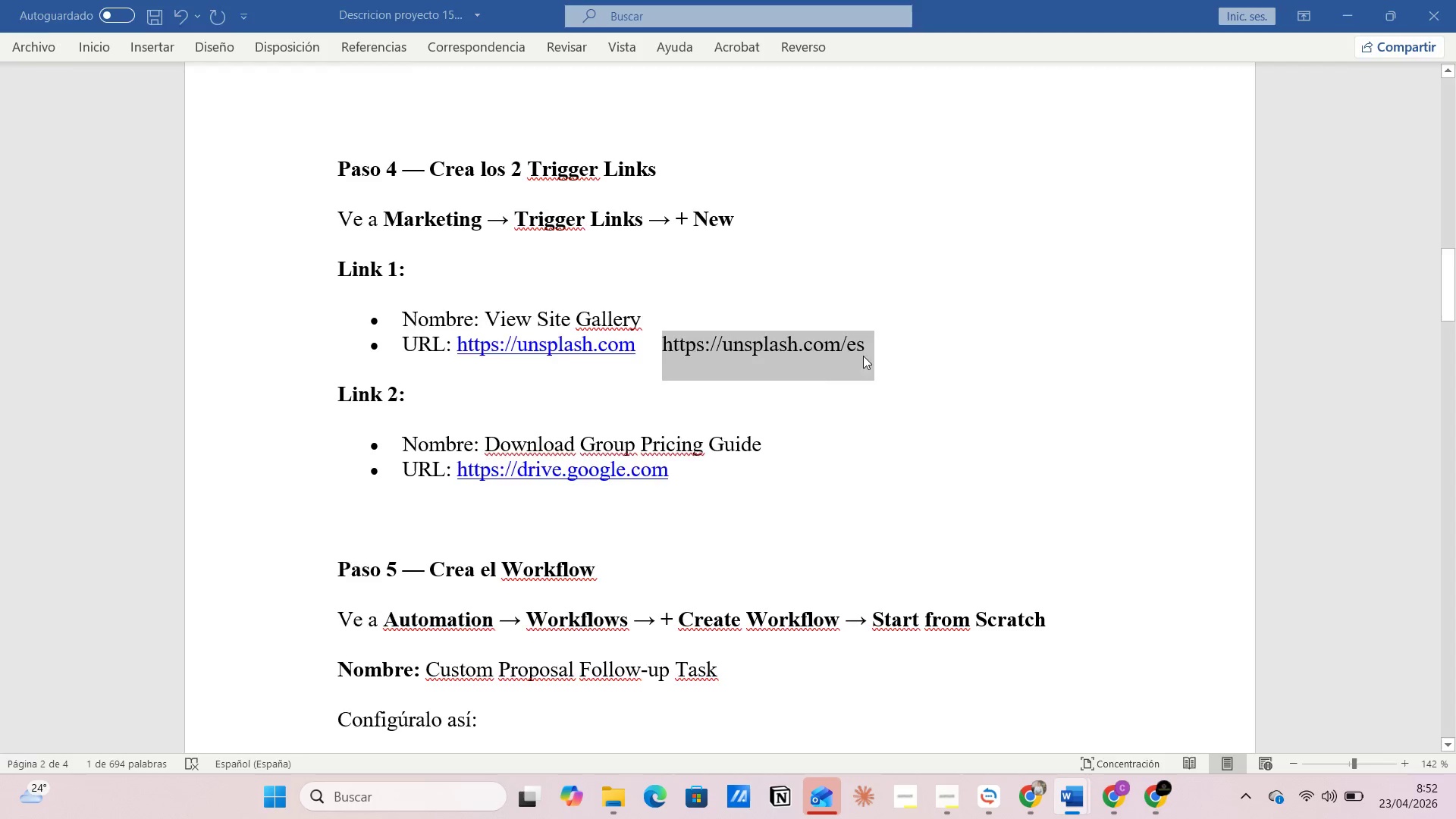 
key(Alt+Tab)
 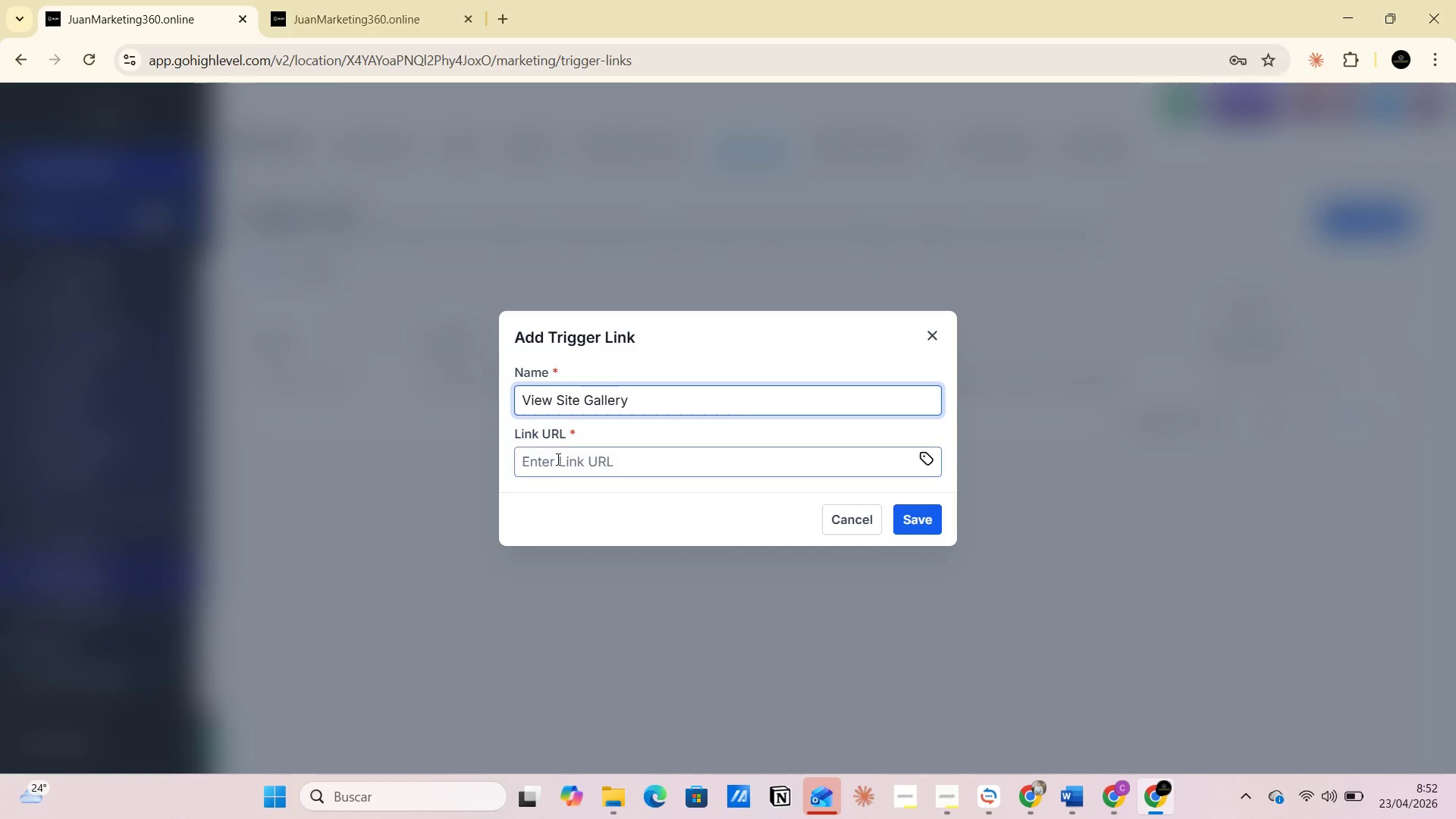 
left_click([557, 460])
 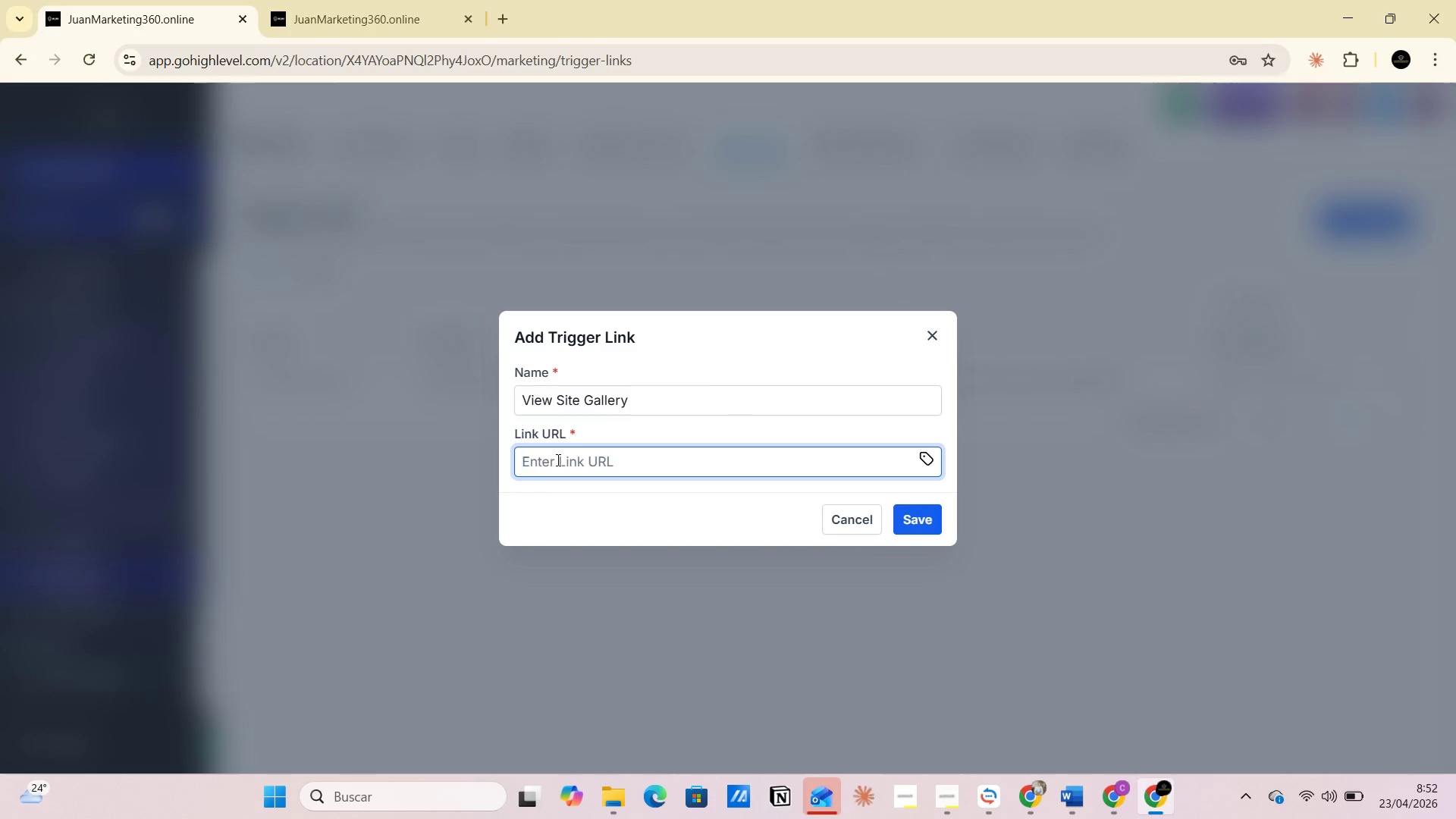 
key(Control+V)
 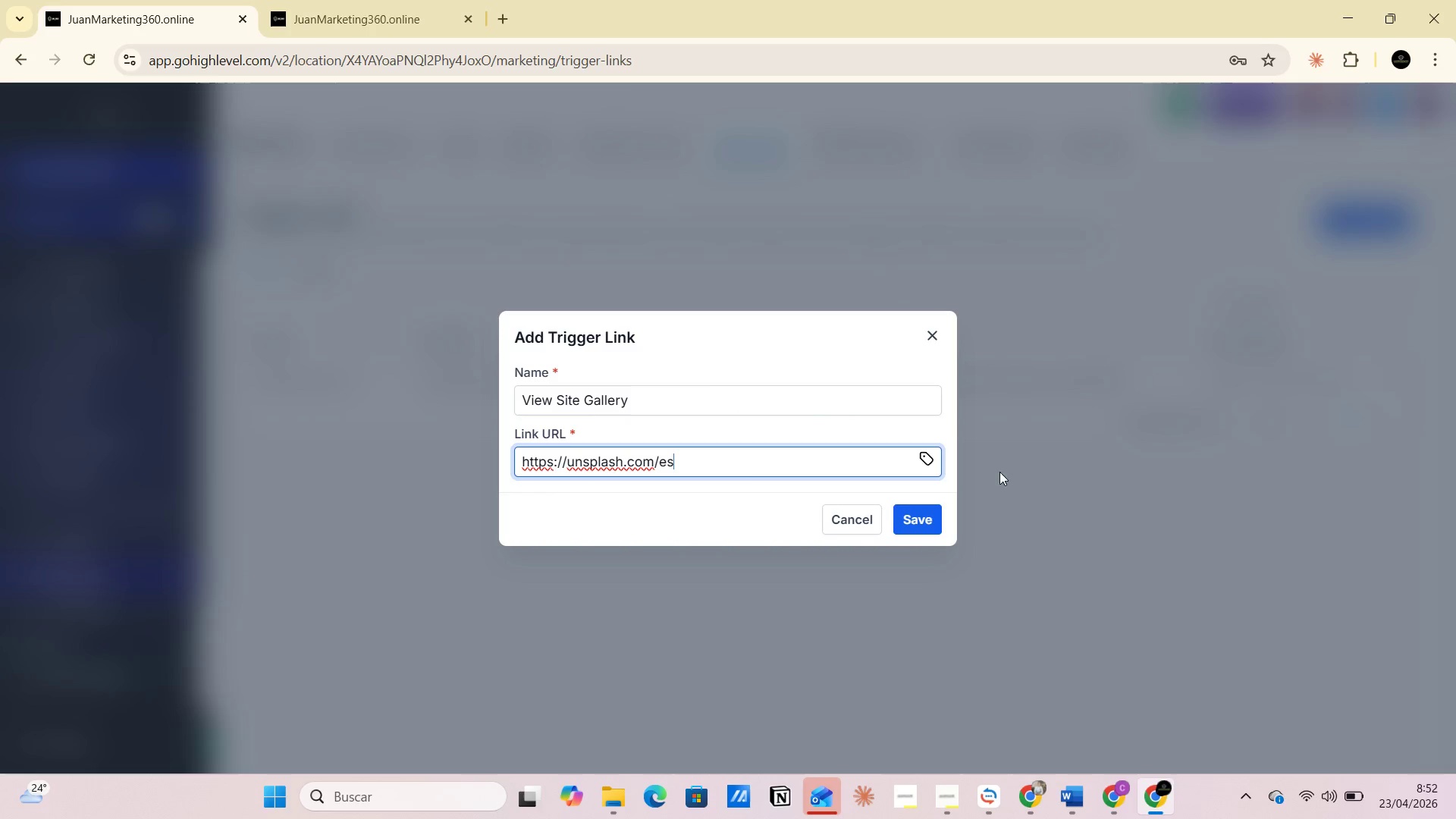 
left_click([1007, 469])
 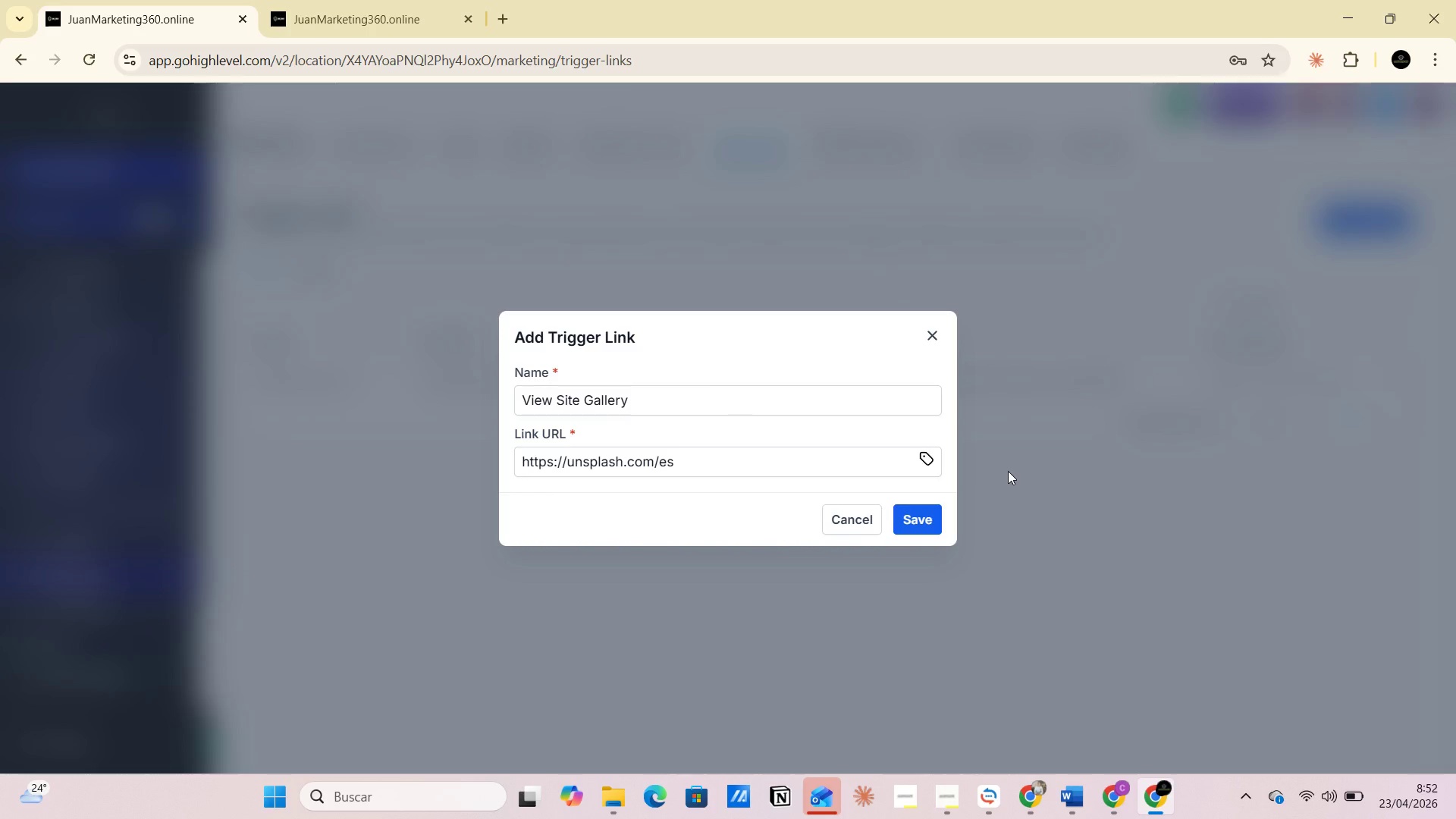 
key(PrintScreen)
 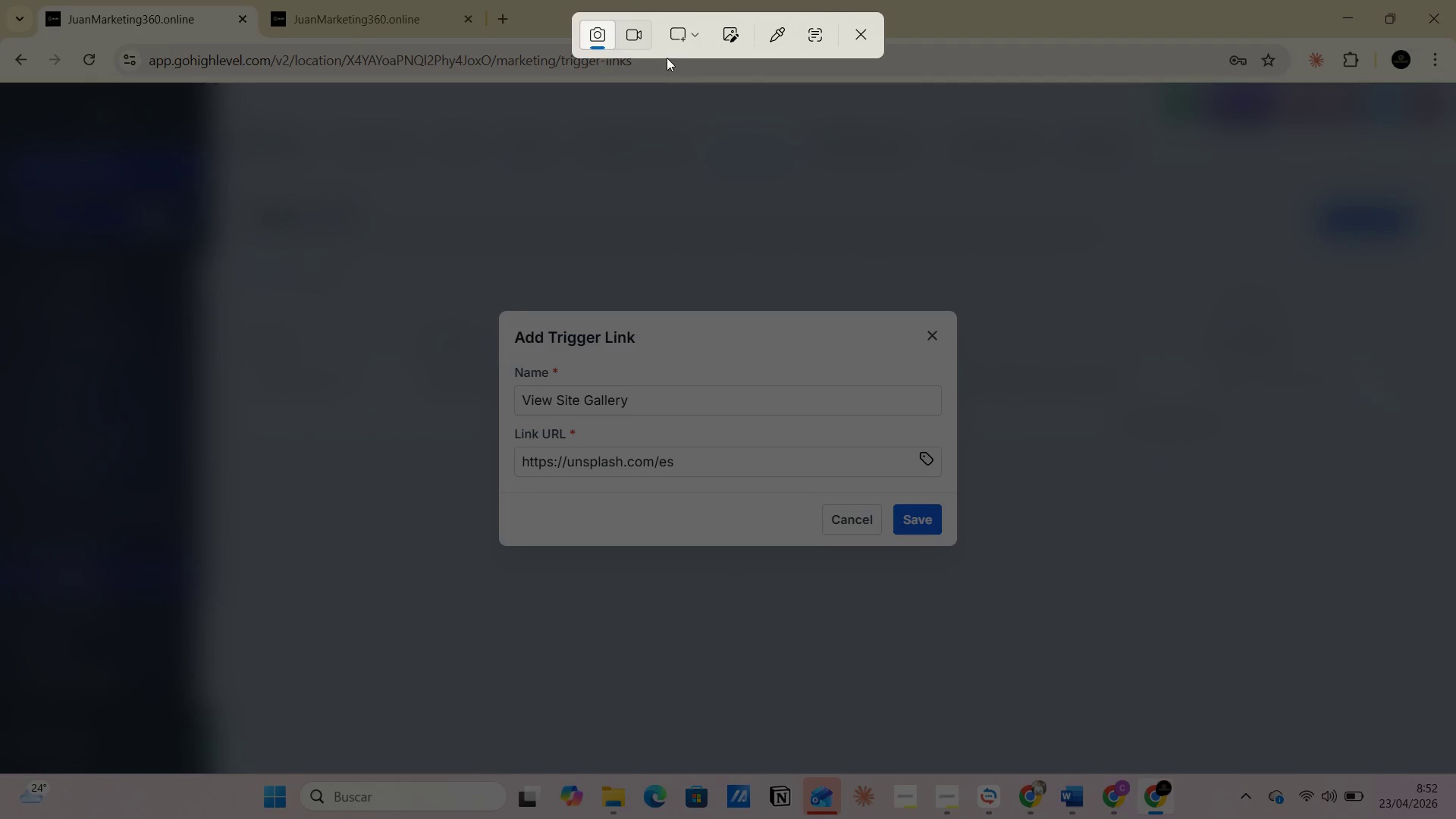 
left_click([694, 37])
 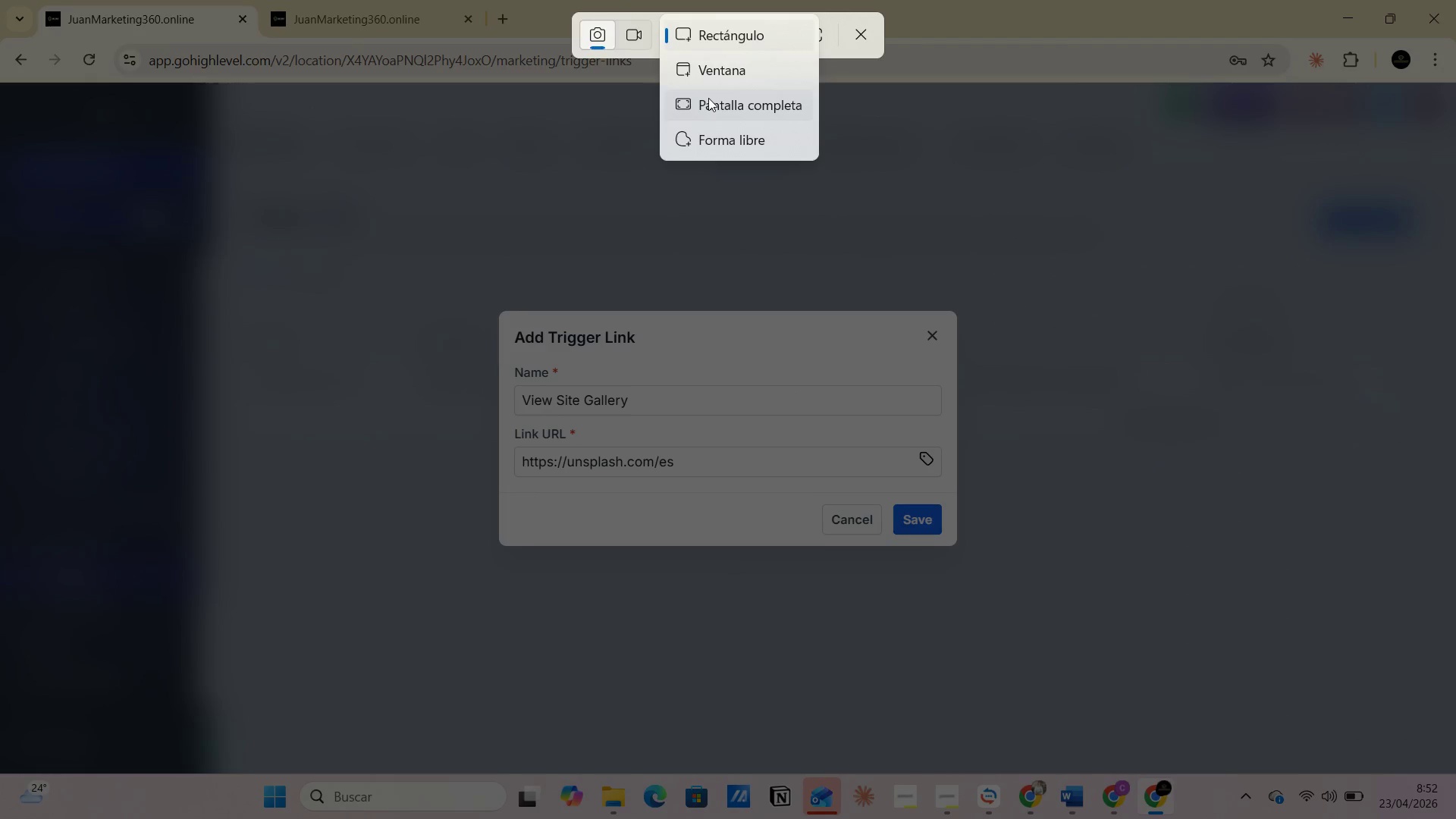 
left_click([708, 98])
 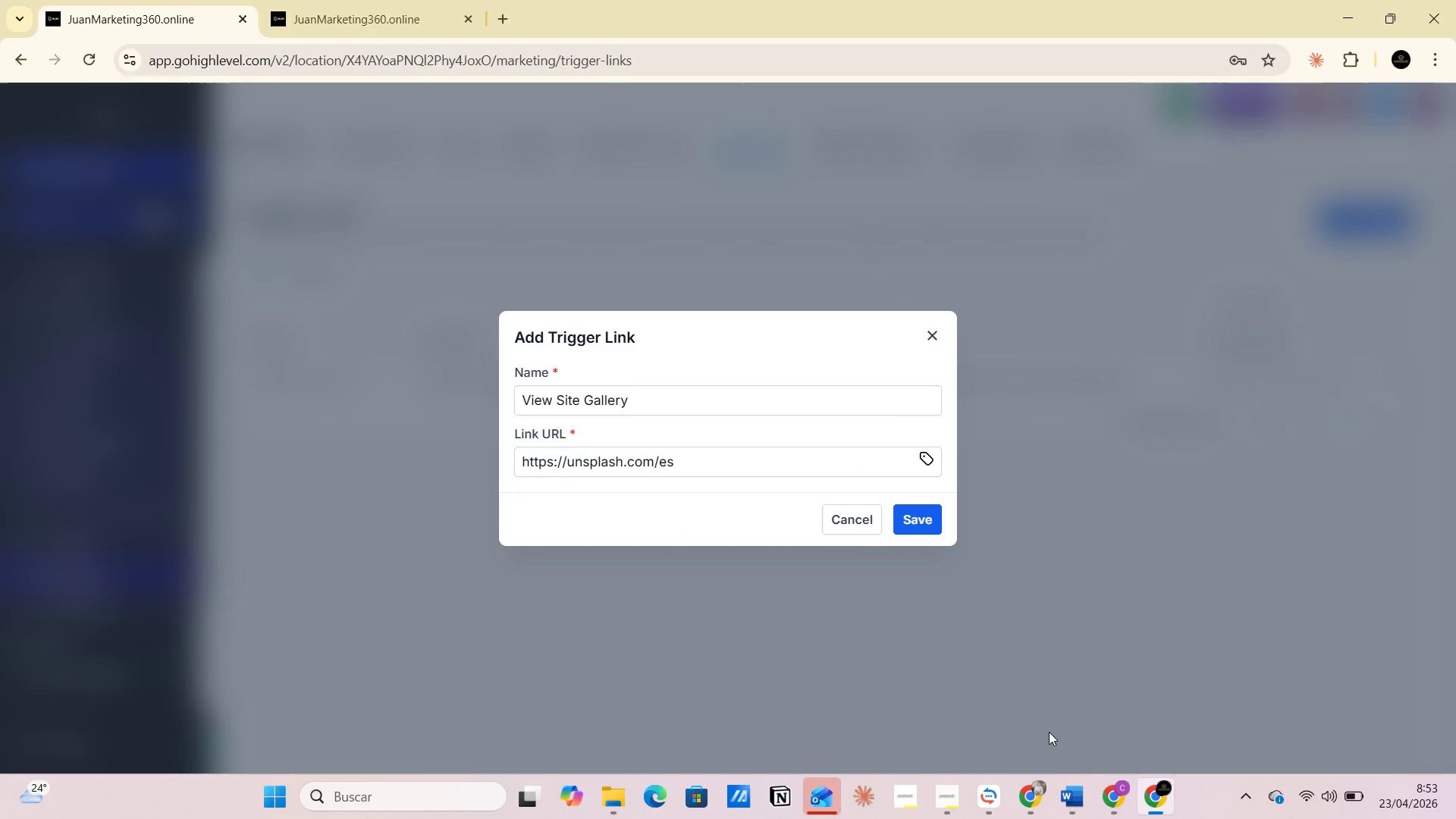 
left_click([1082, 800])
 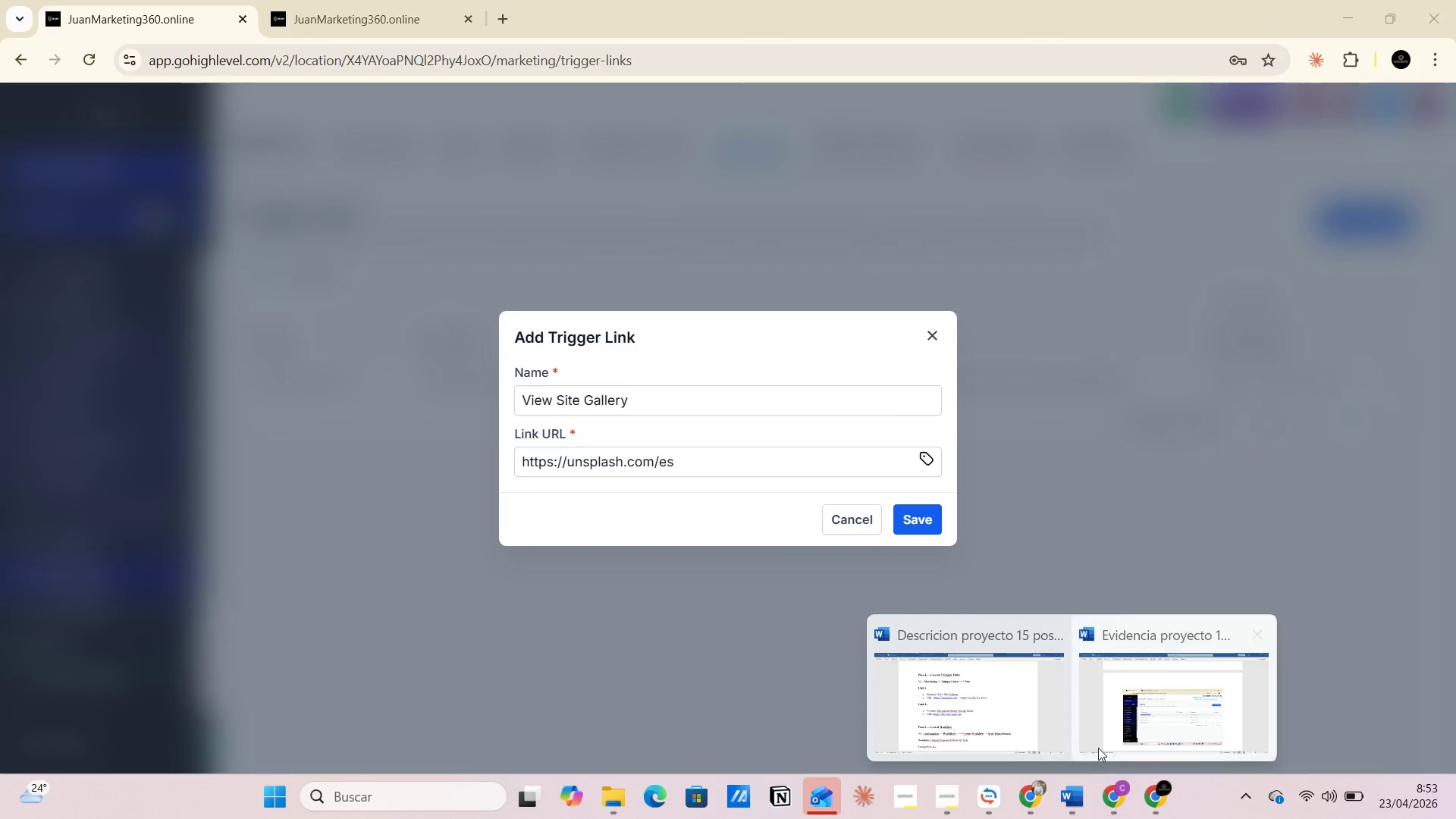 
left_click([1101, 717])
 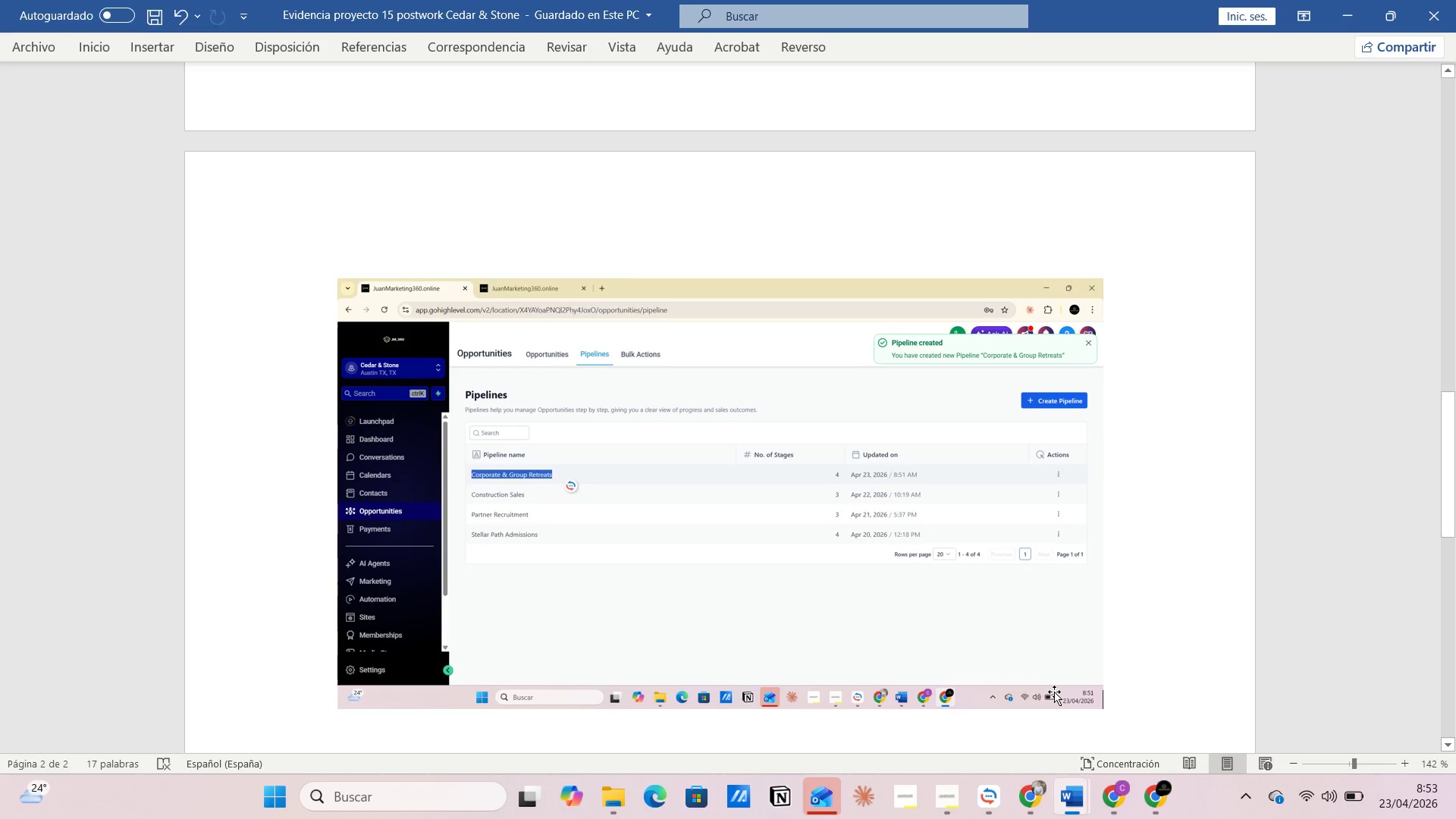 
key(Enter)
 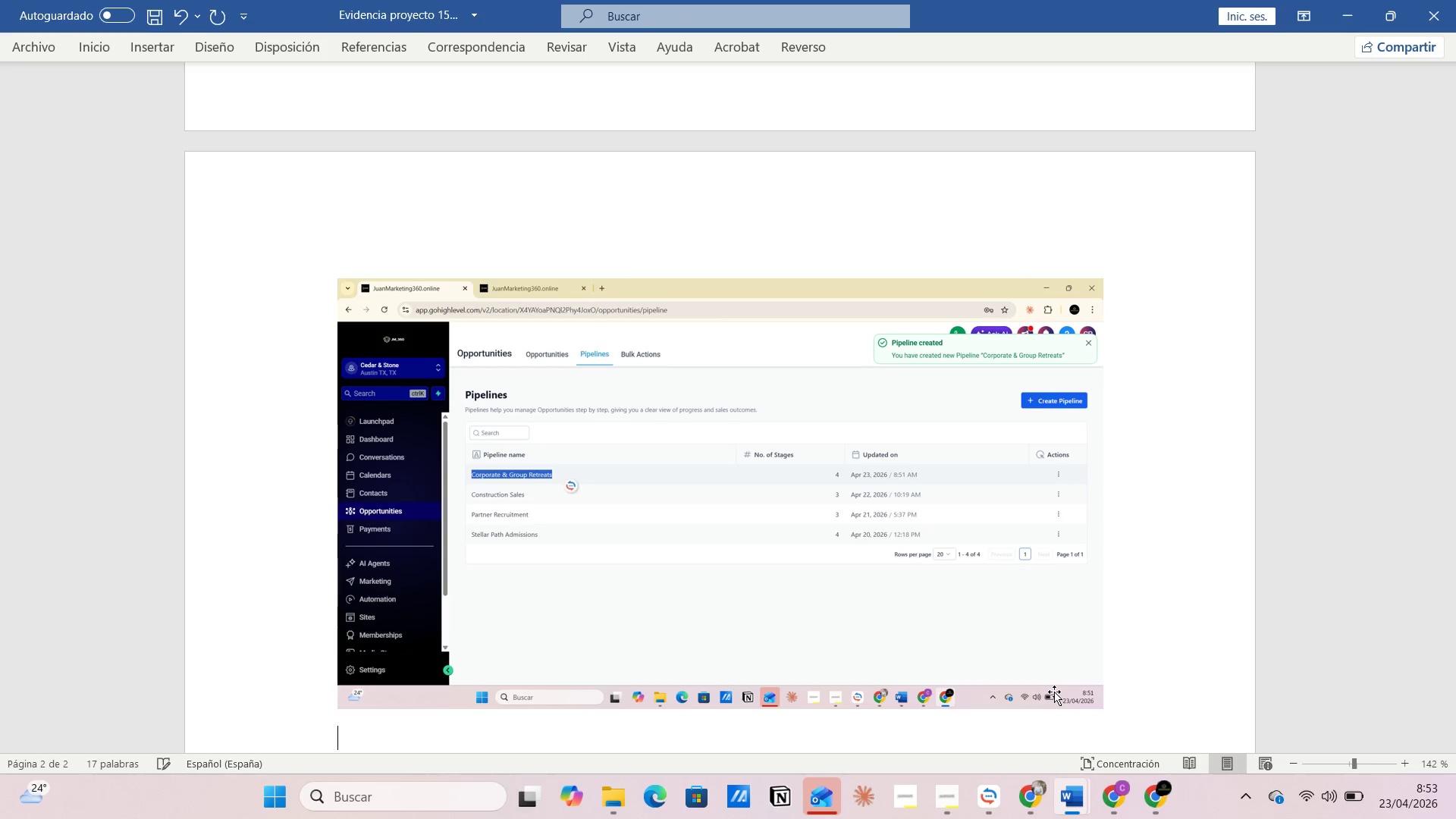 
type(Creacion de lso tigger Link )
 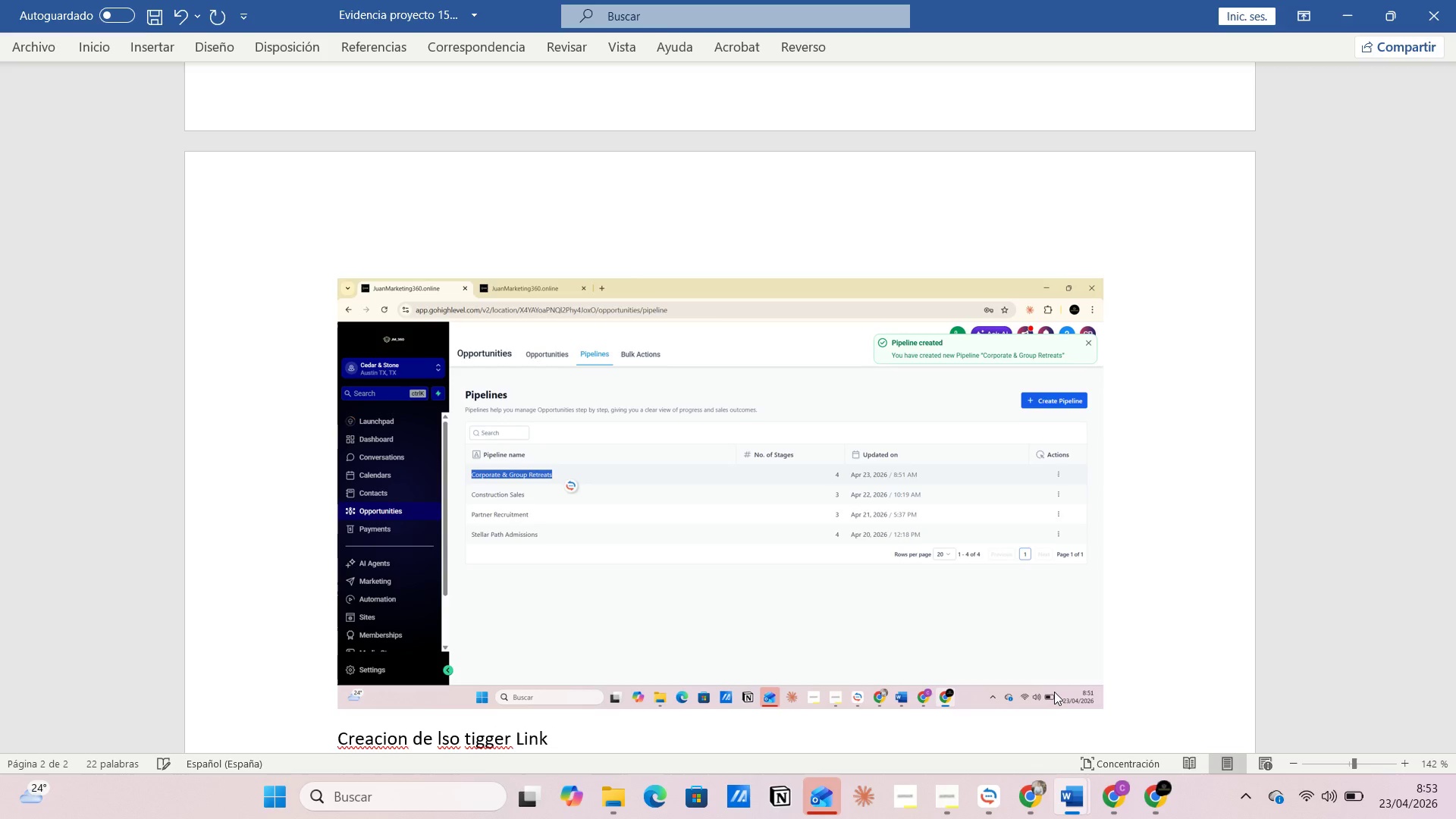 
key(Enter)
 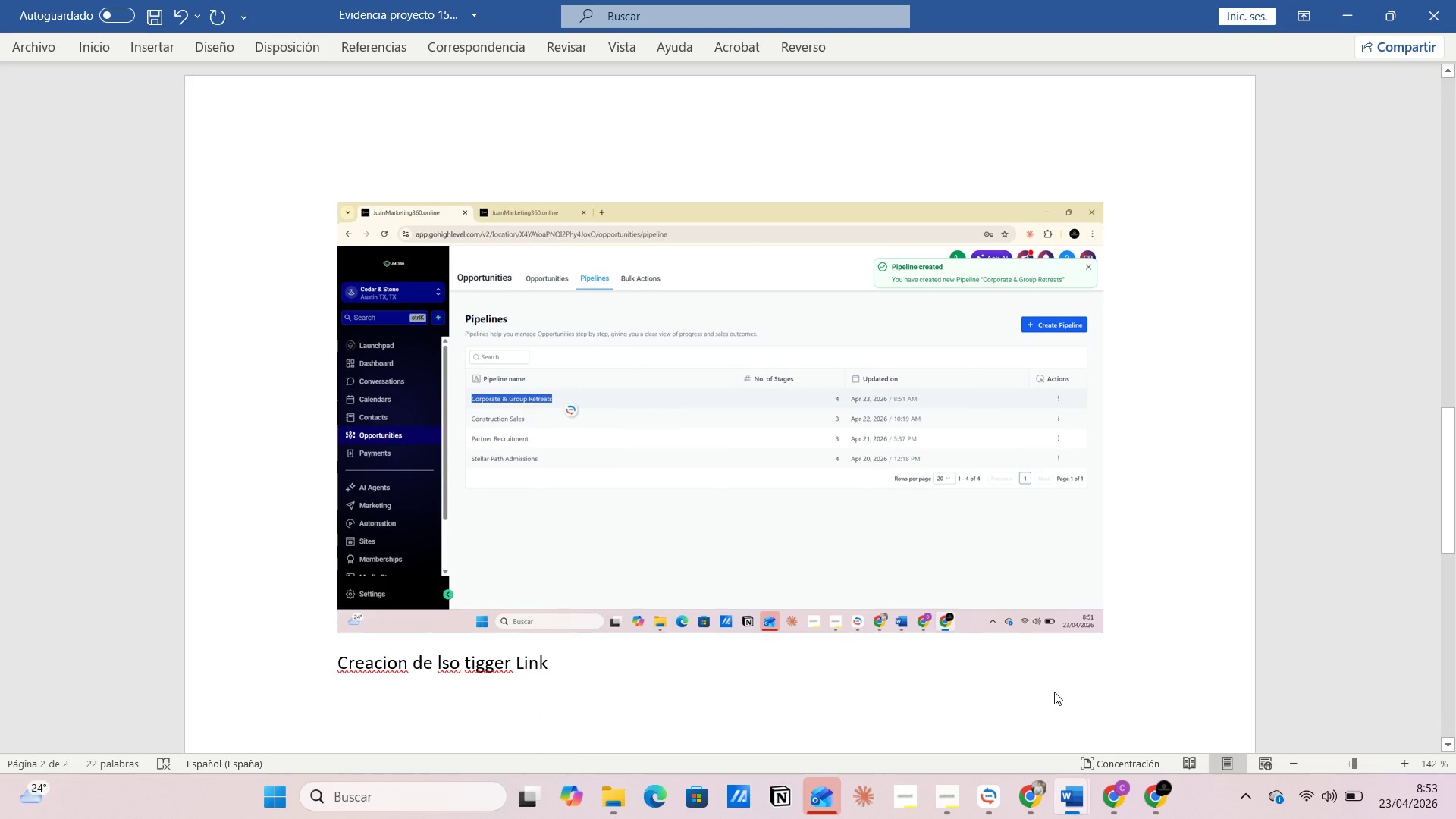 
key(Control+V)
 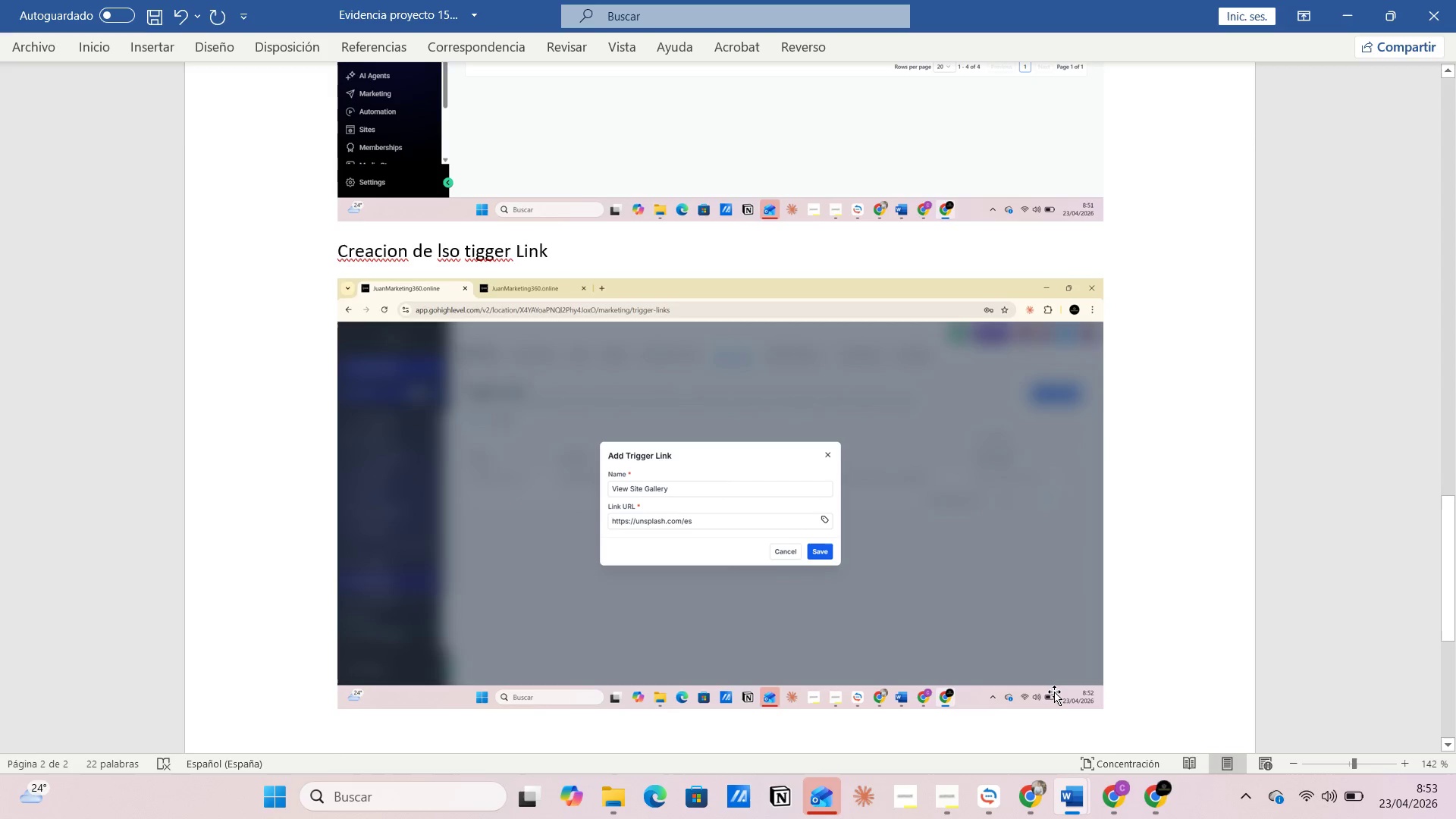 
key(Alt+AltLeft)
 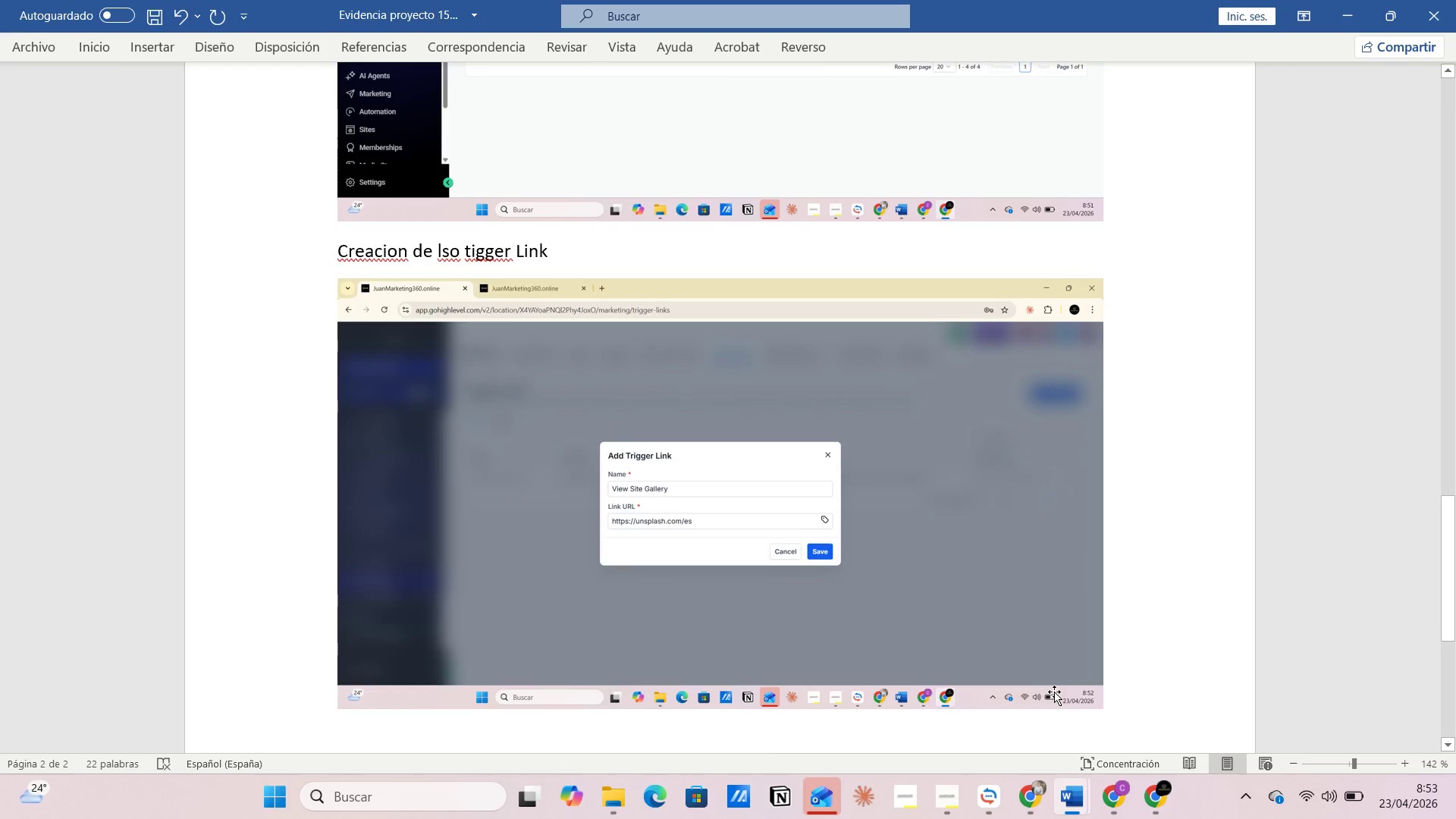 
key(Alt+Tab)
 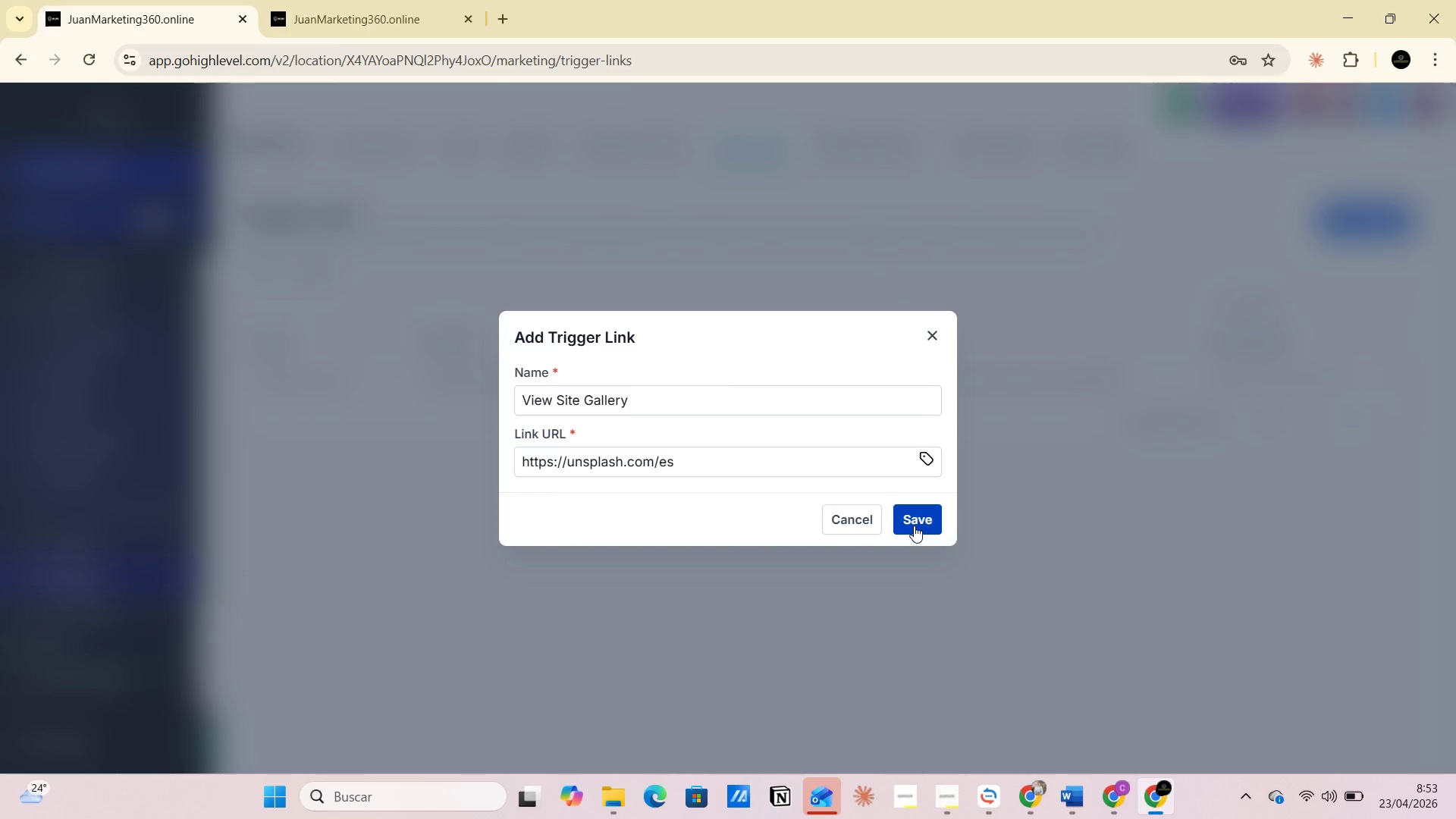 
left_click([914, 526])
 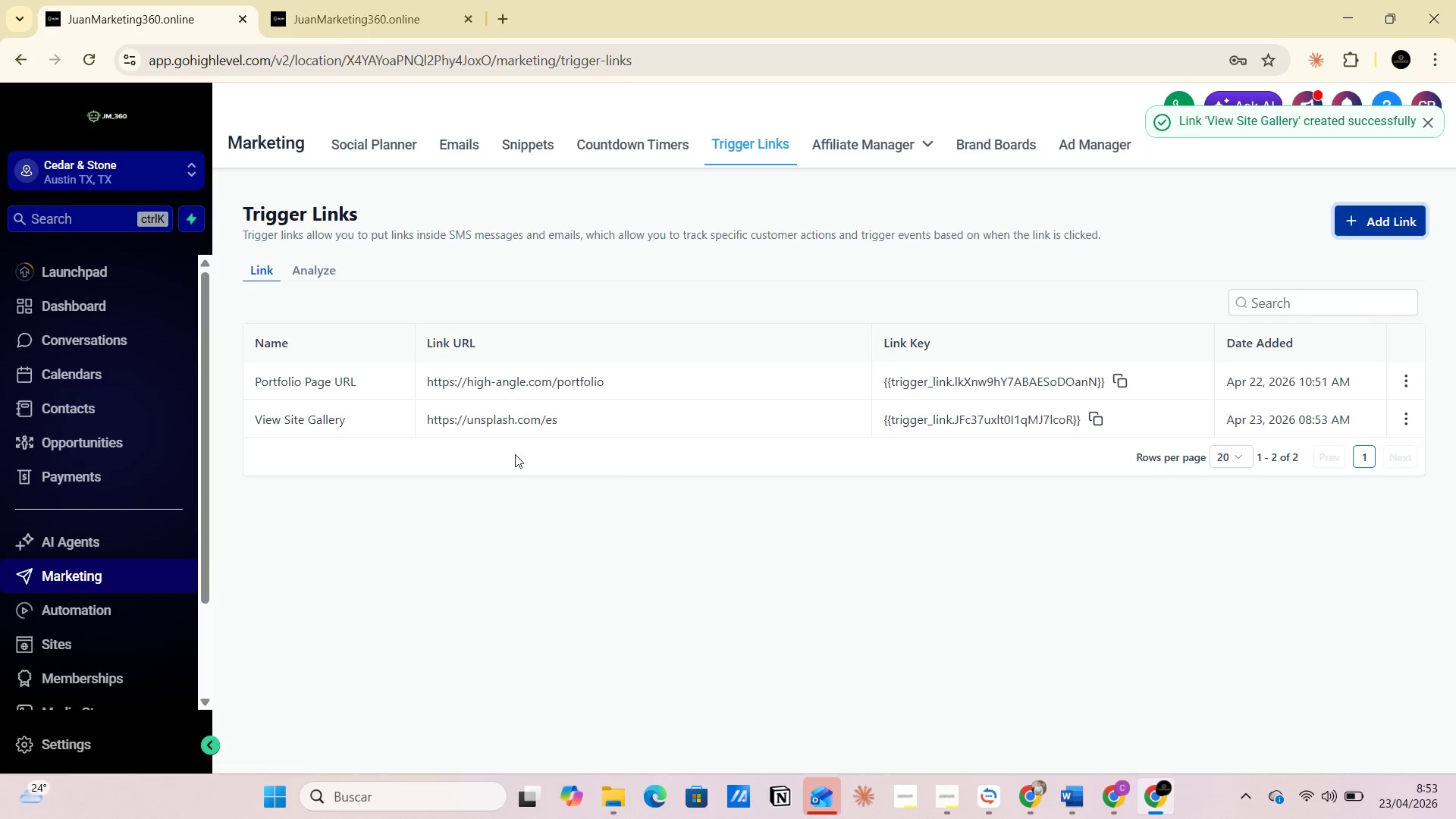 
left_click_drag(start_coordinate=[248, 423], to_coordinate=[351, 427])
 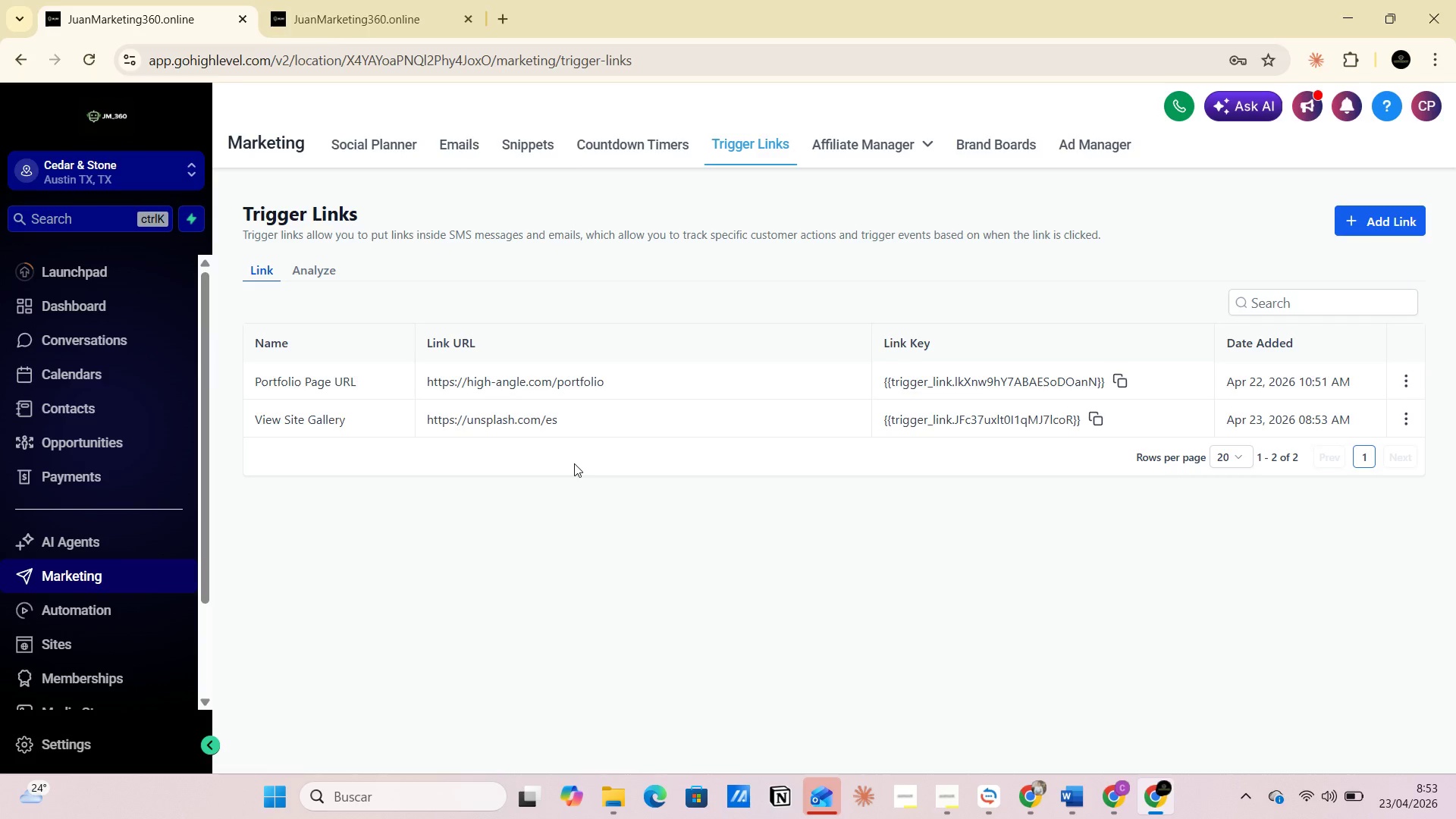 
wait(6.42)
 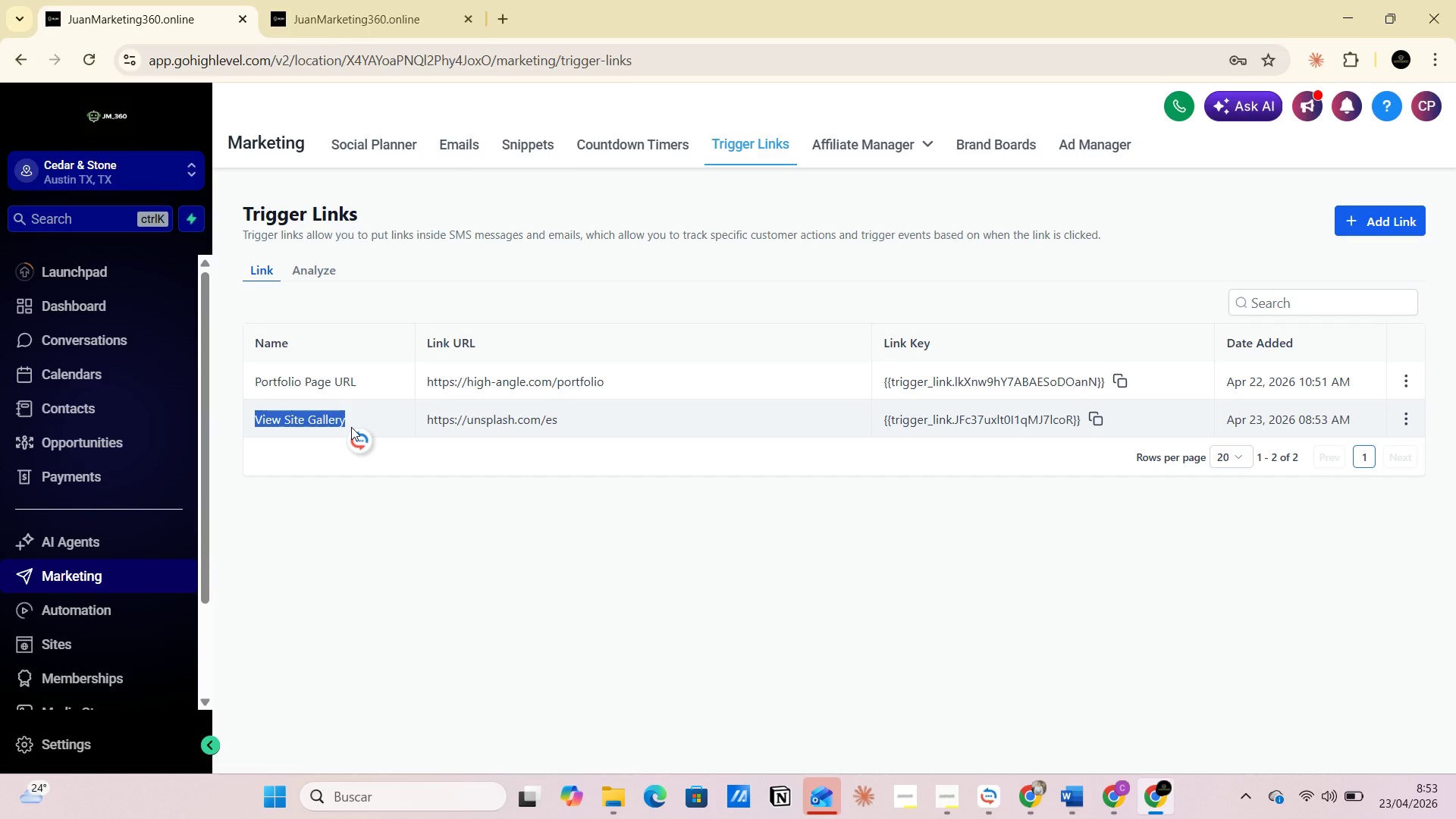 
left_click_drag(start_coordinate=[252, 419], to_coordinate=[351, 425])
 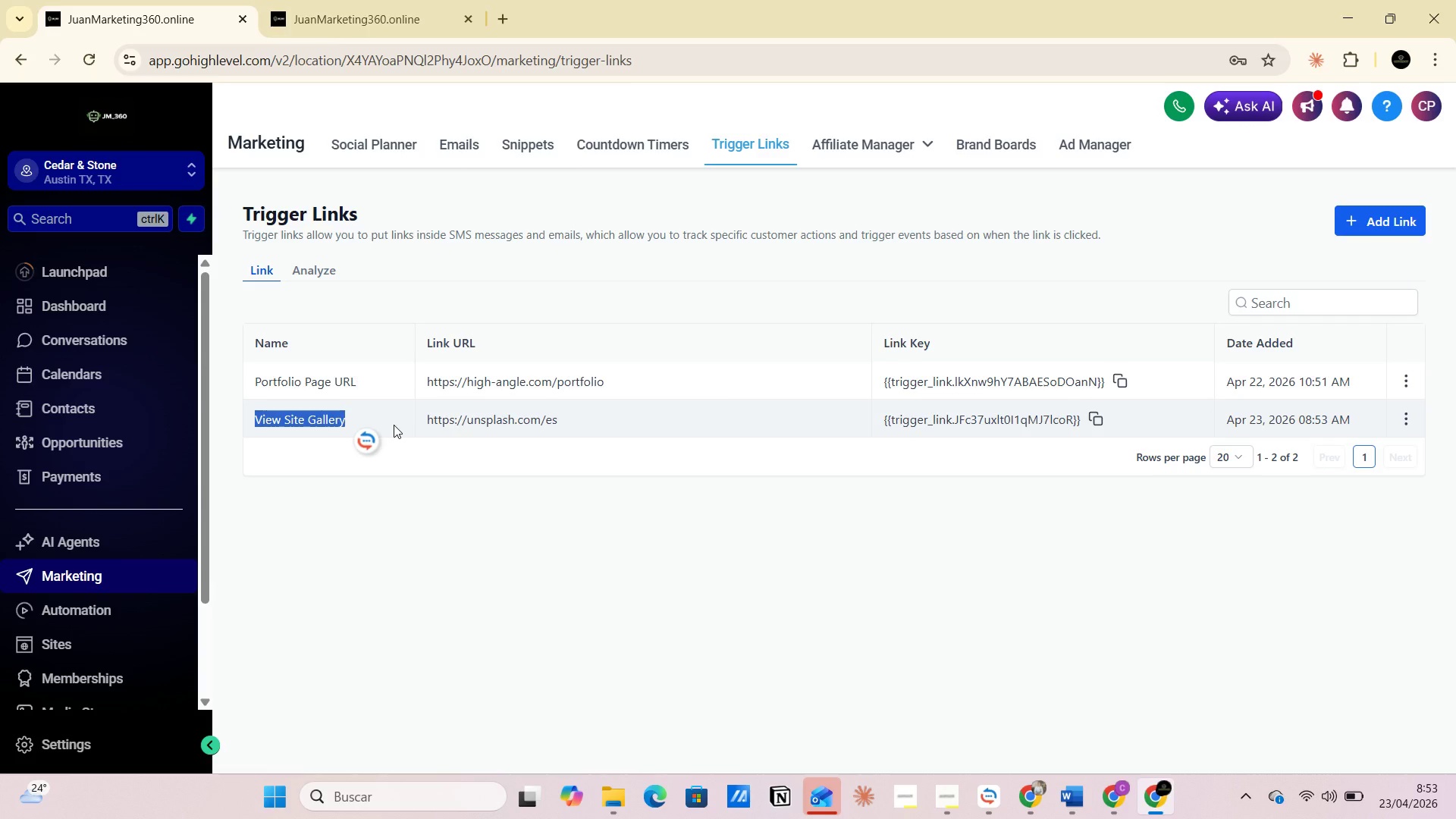 
key(PrintScreen)
 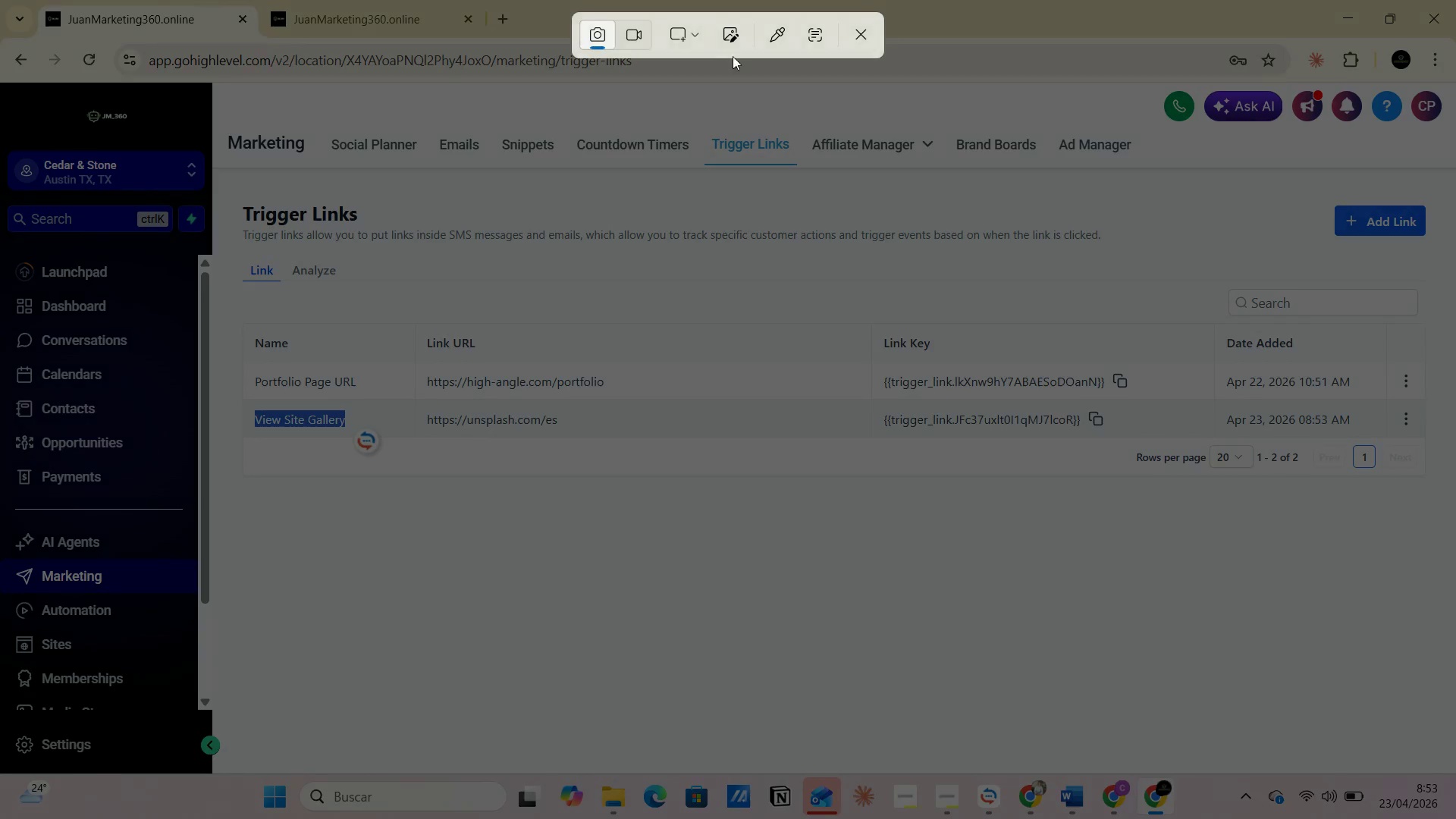 
left_click([698, 43])
 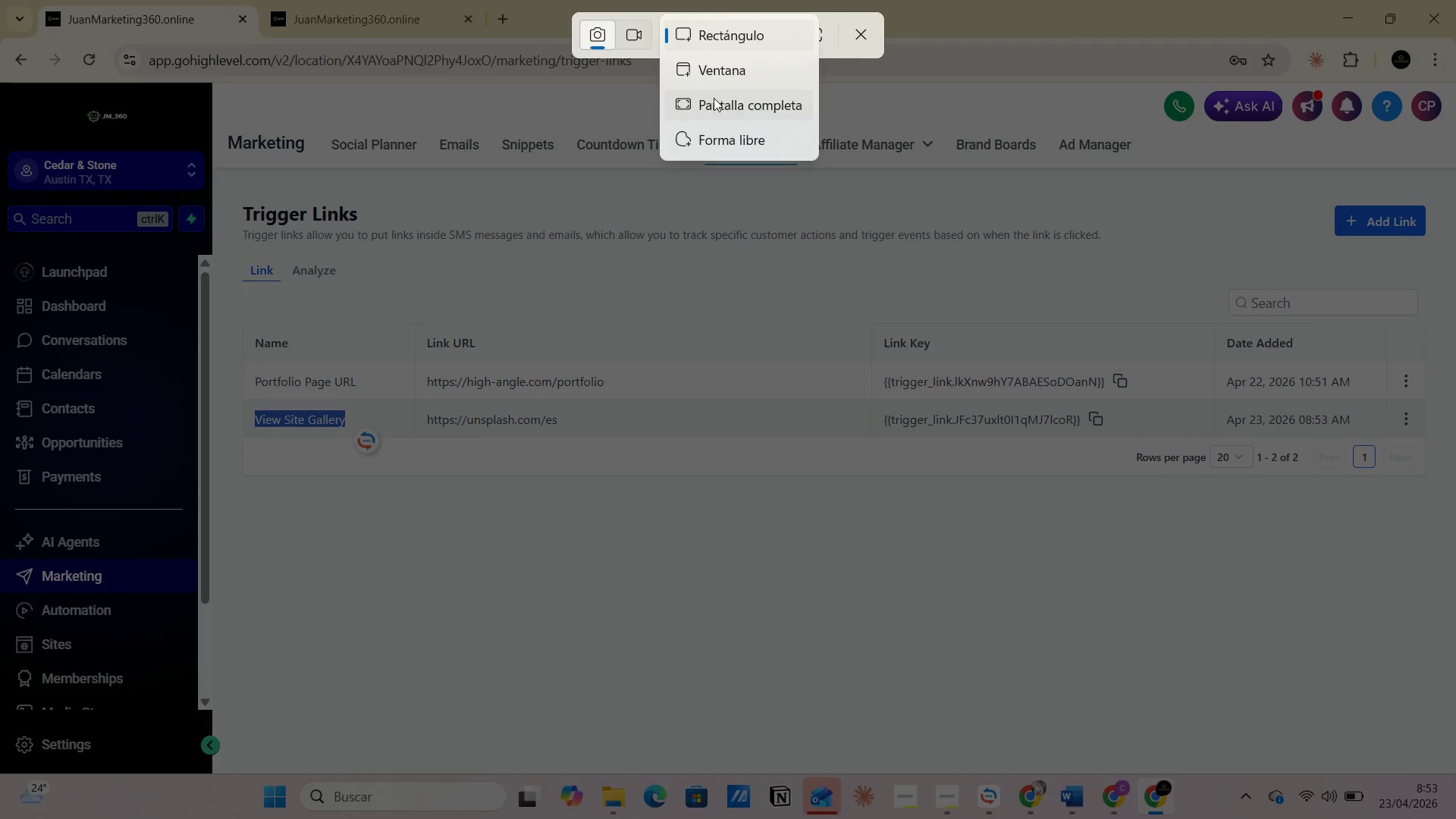 
left_click([715, 101])
 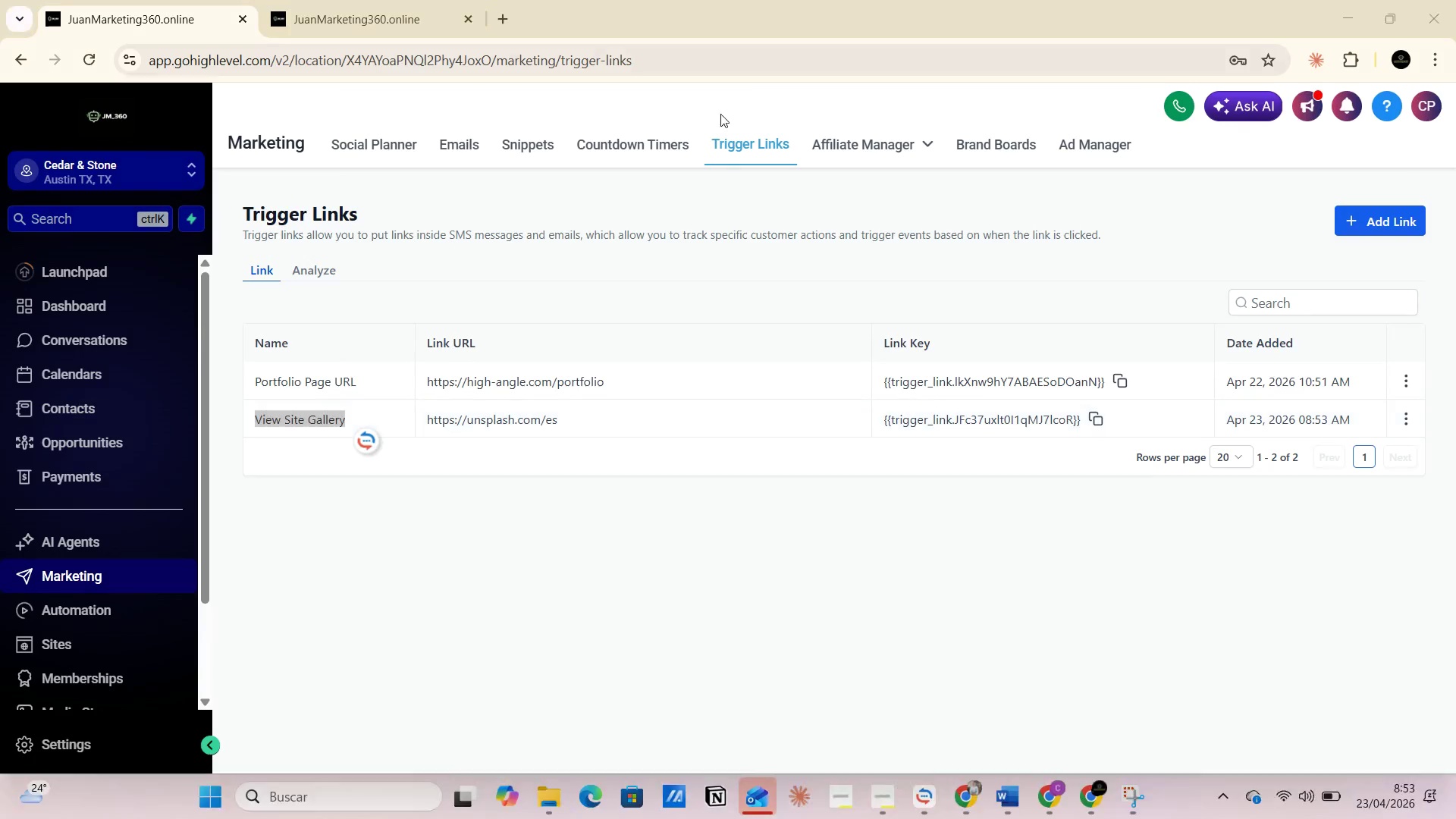 
key(Alt+Tab)
 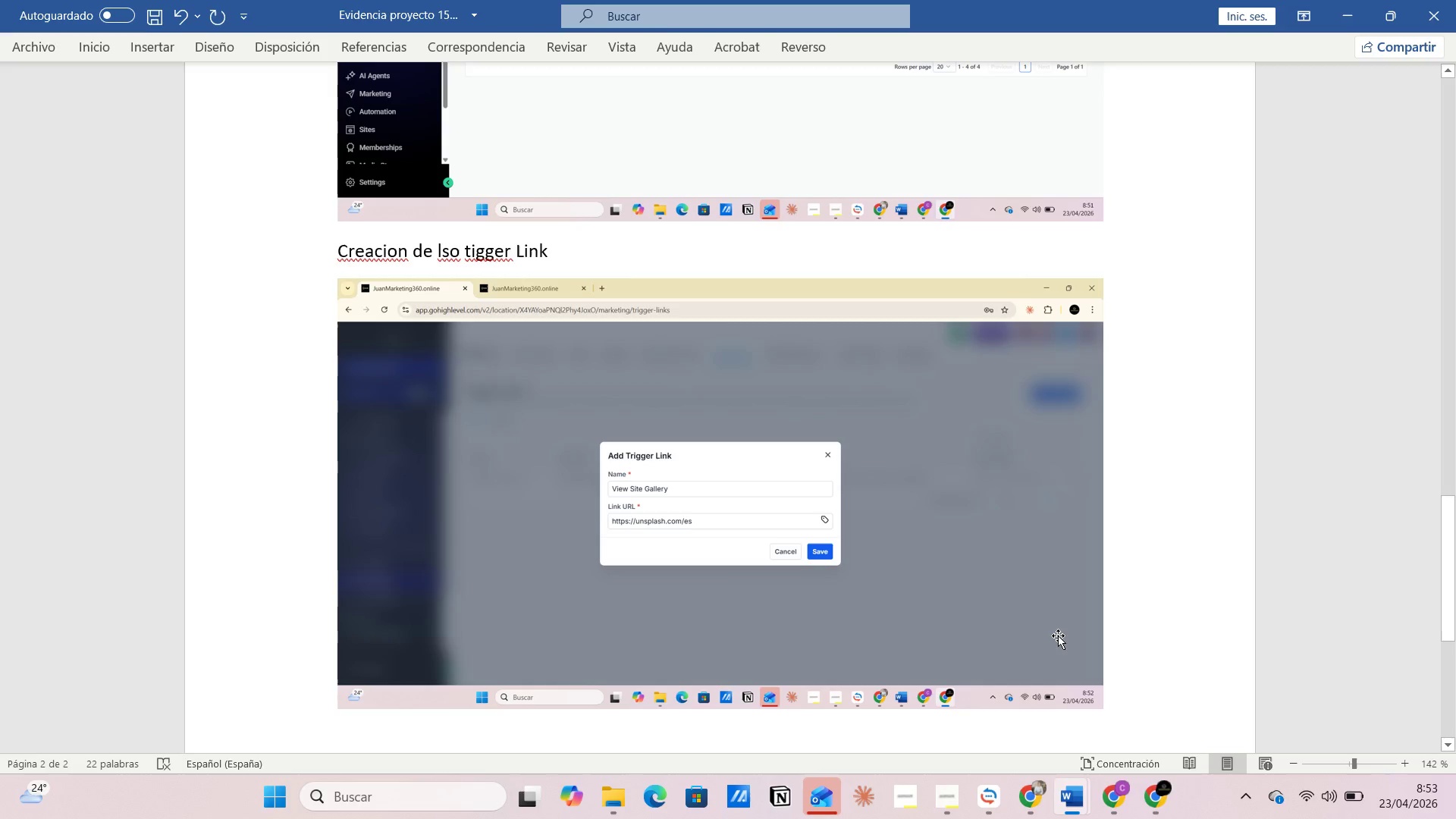 
key(Enter)
 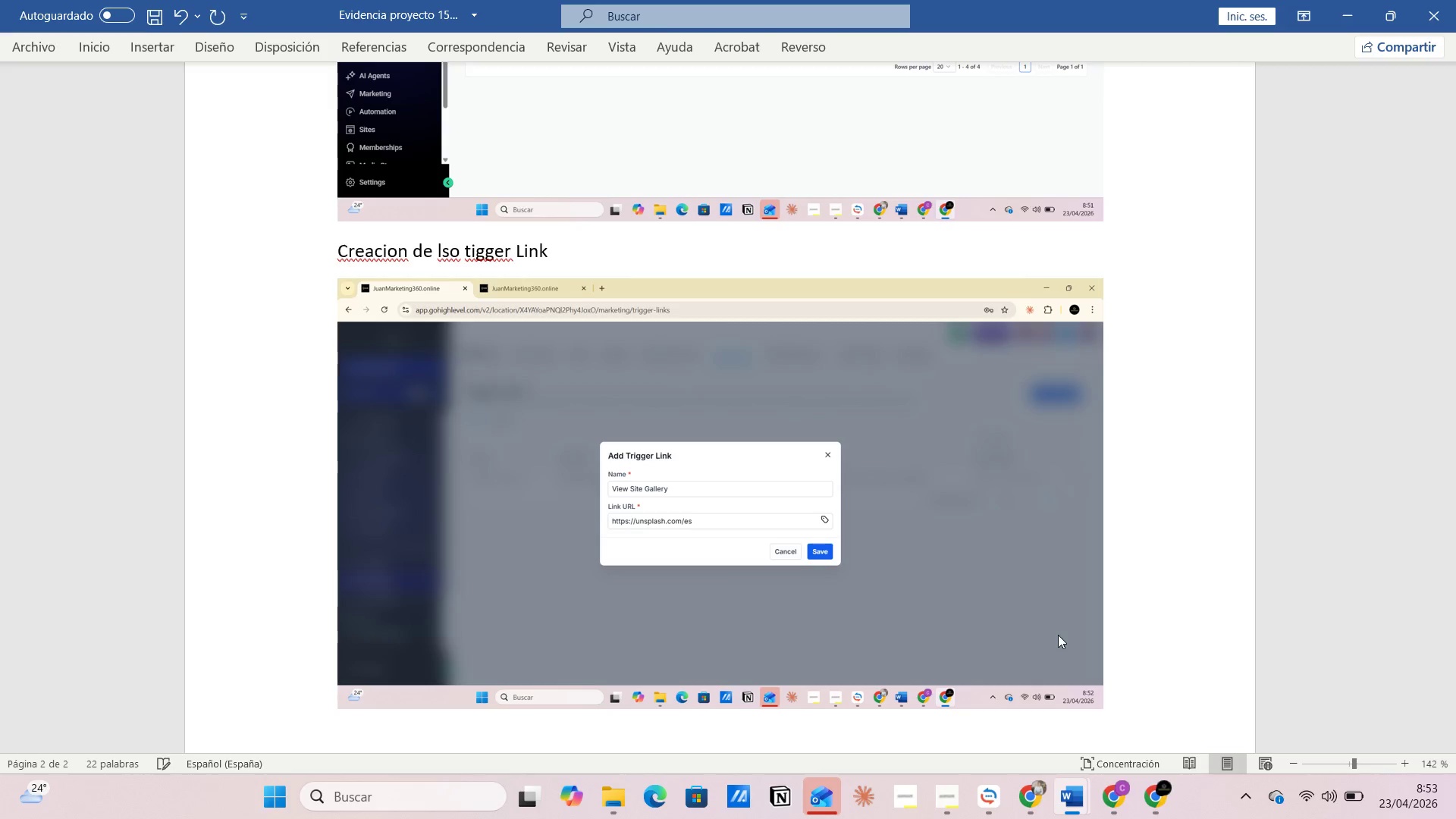 
key(Control+V)
 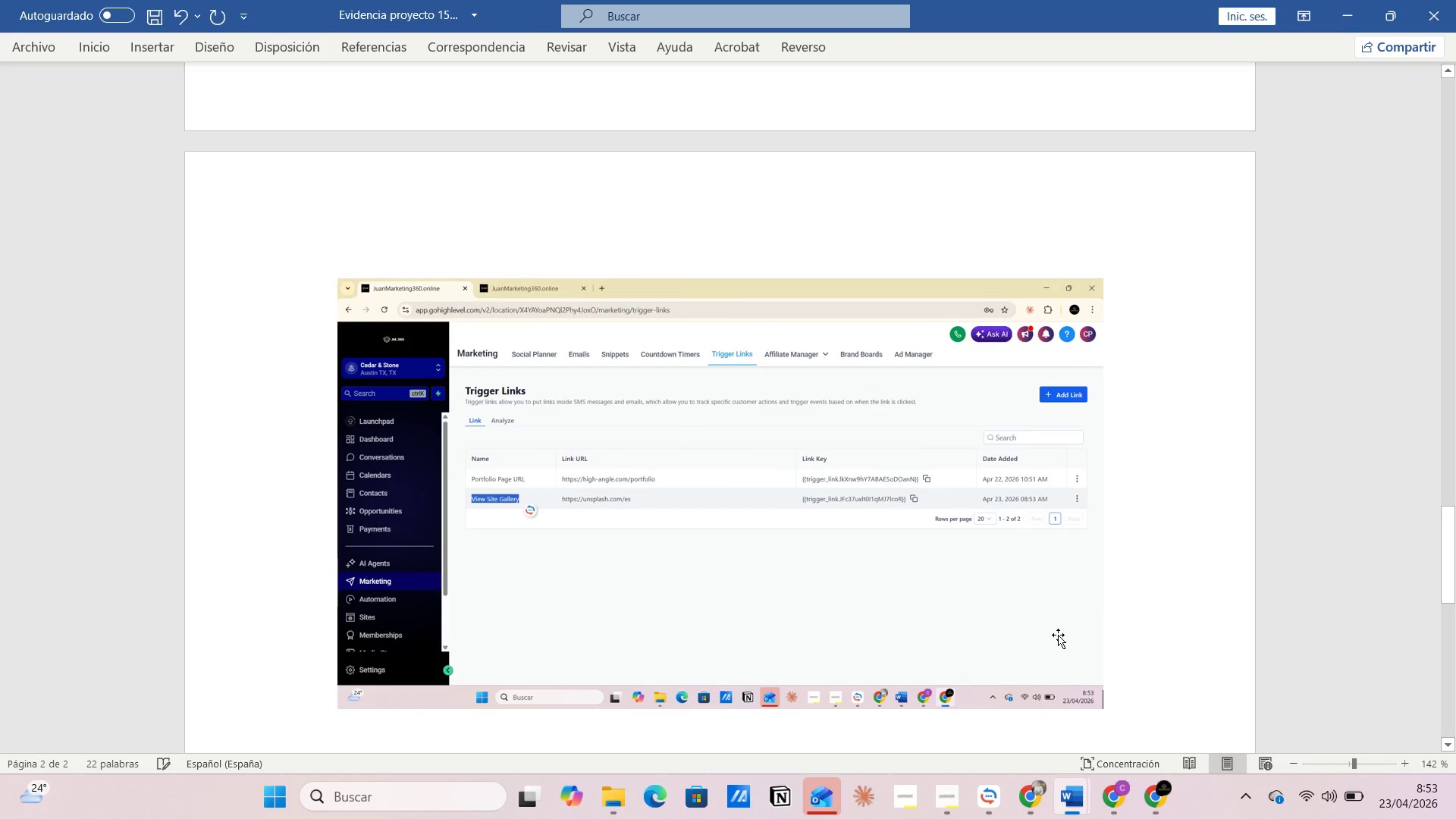 
key(Alt+Tab)
 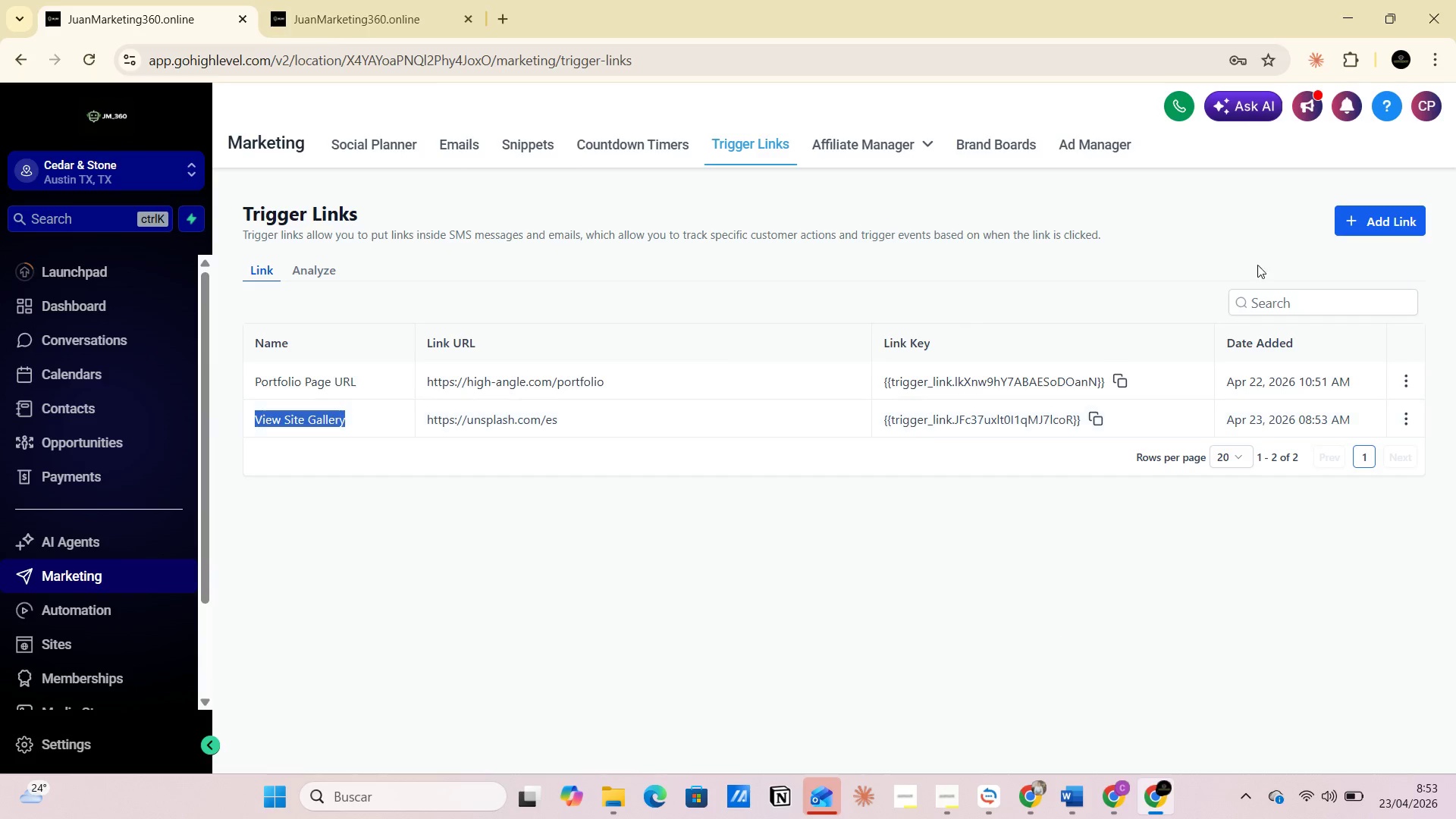 
left_click([1385, 222])
 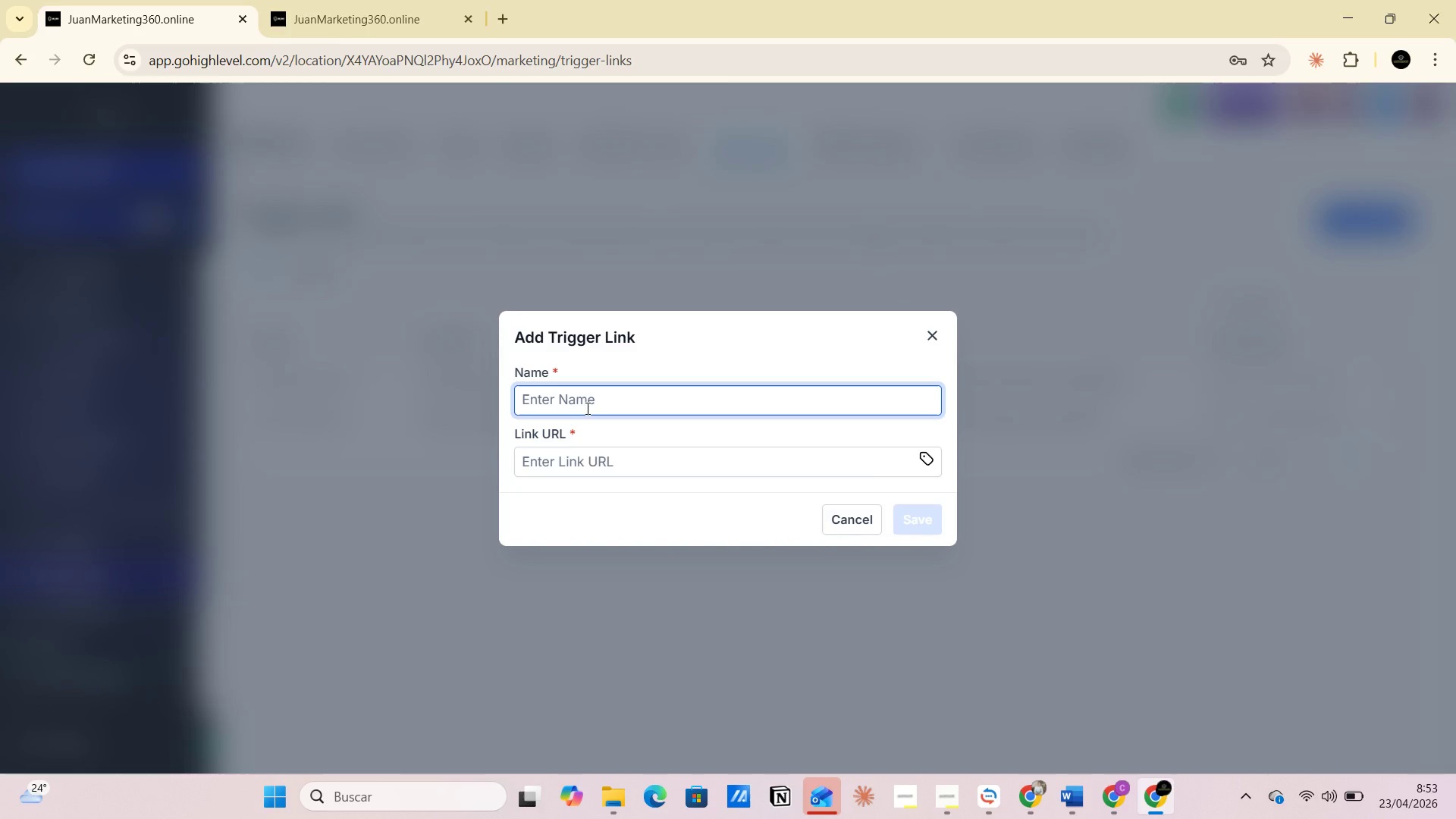 
left_click([582, 401])
 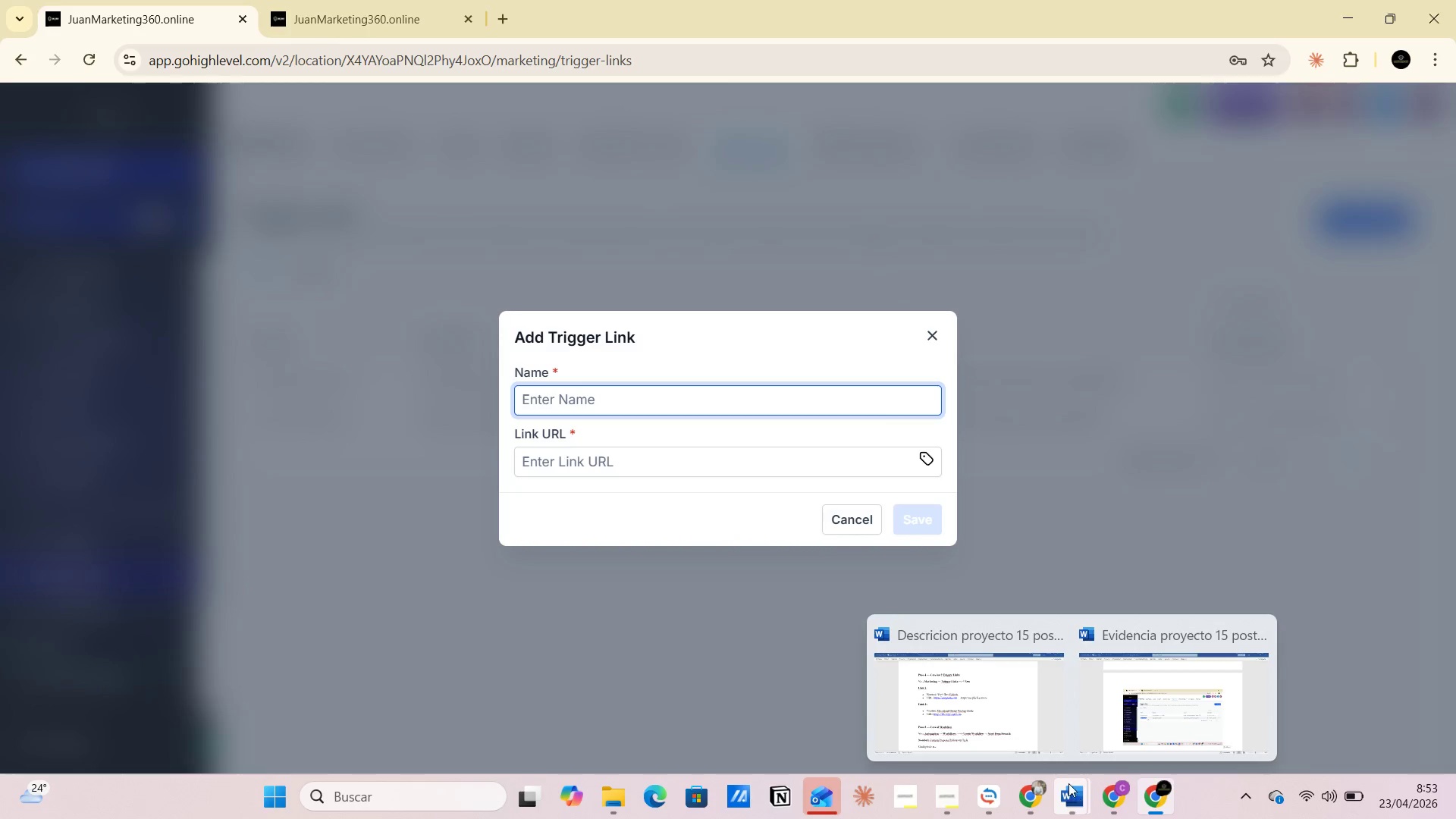 
left_click([995, 723])
 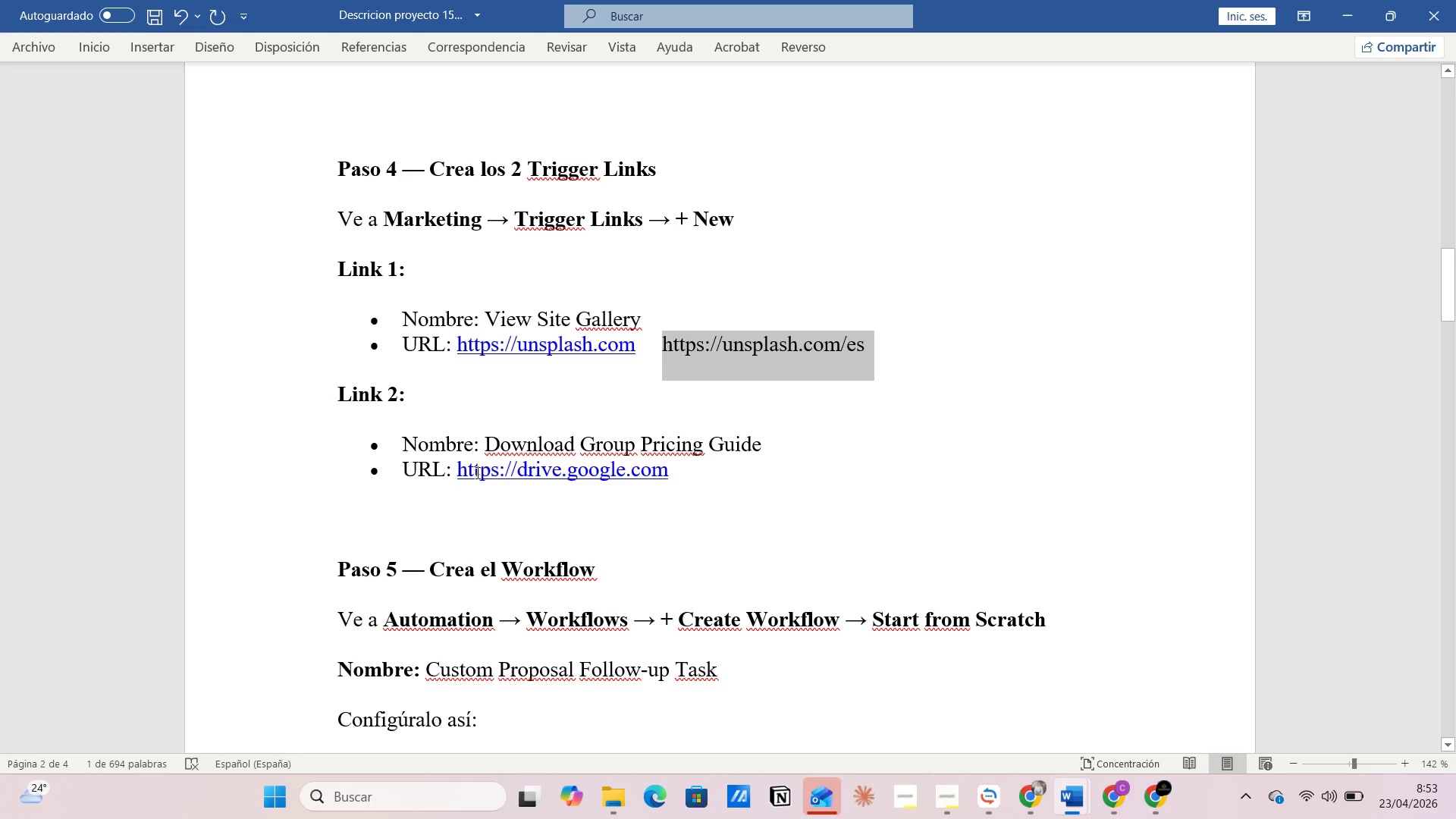 
left_click([480, 464])
 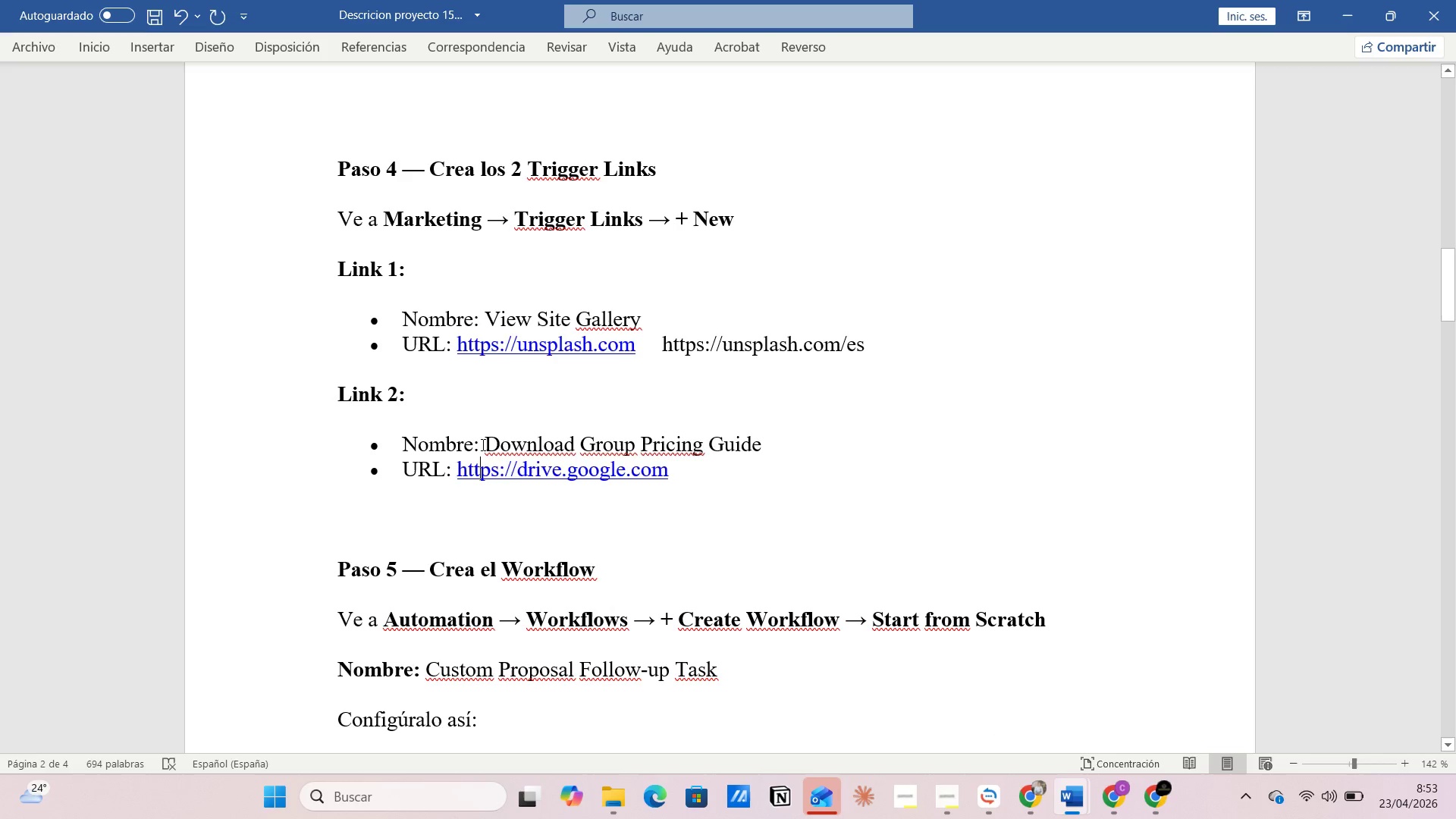 
left_click_drag(start_coordinate=[483, 443], to_coordinate=[743, 444])
 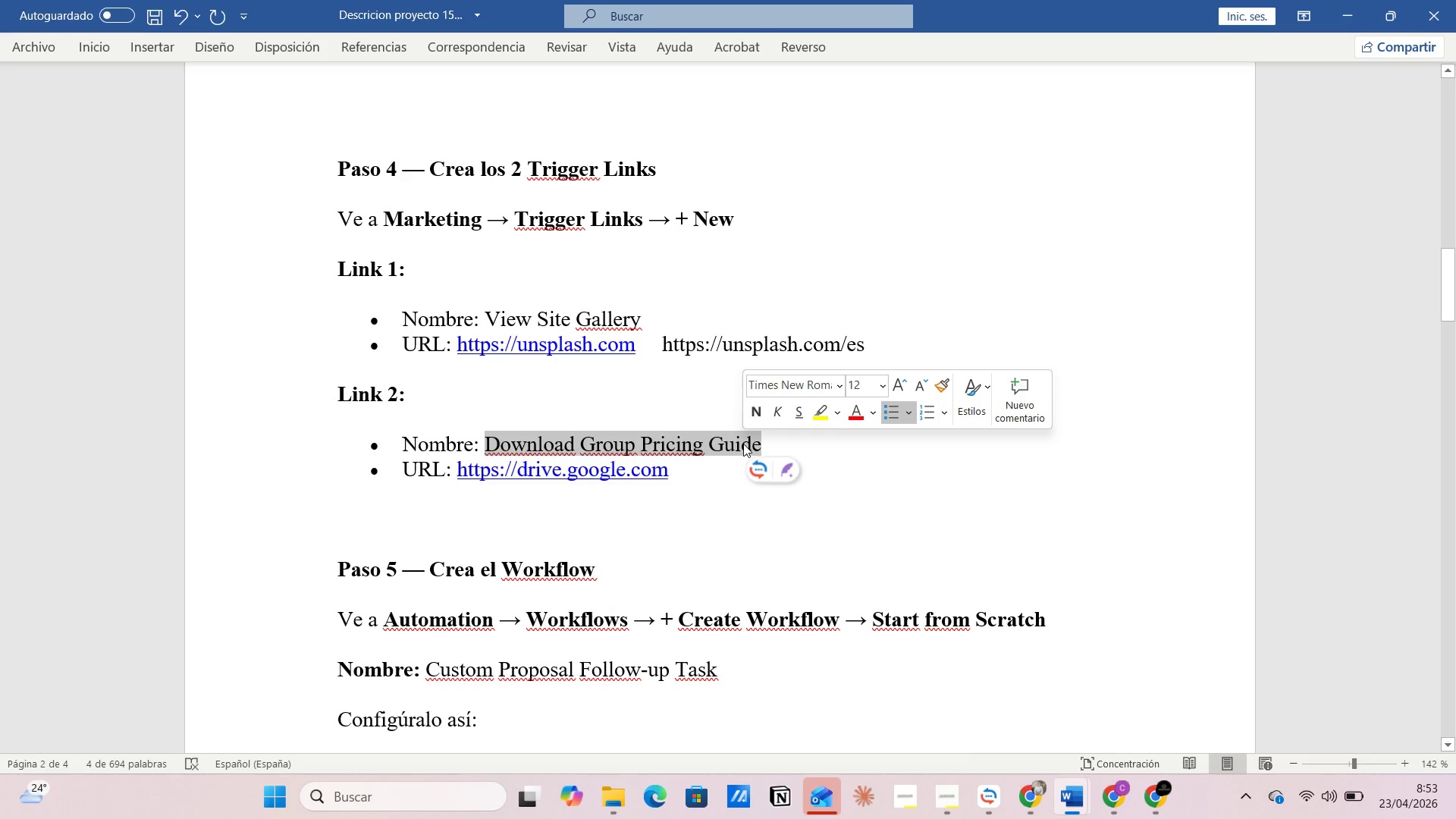 
key(Control+C)
 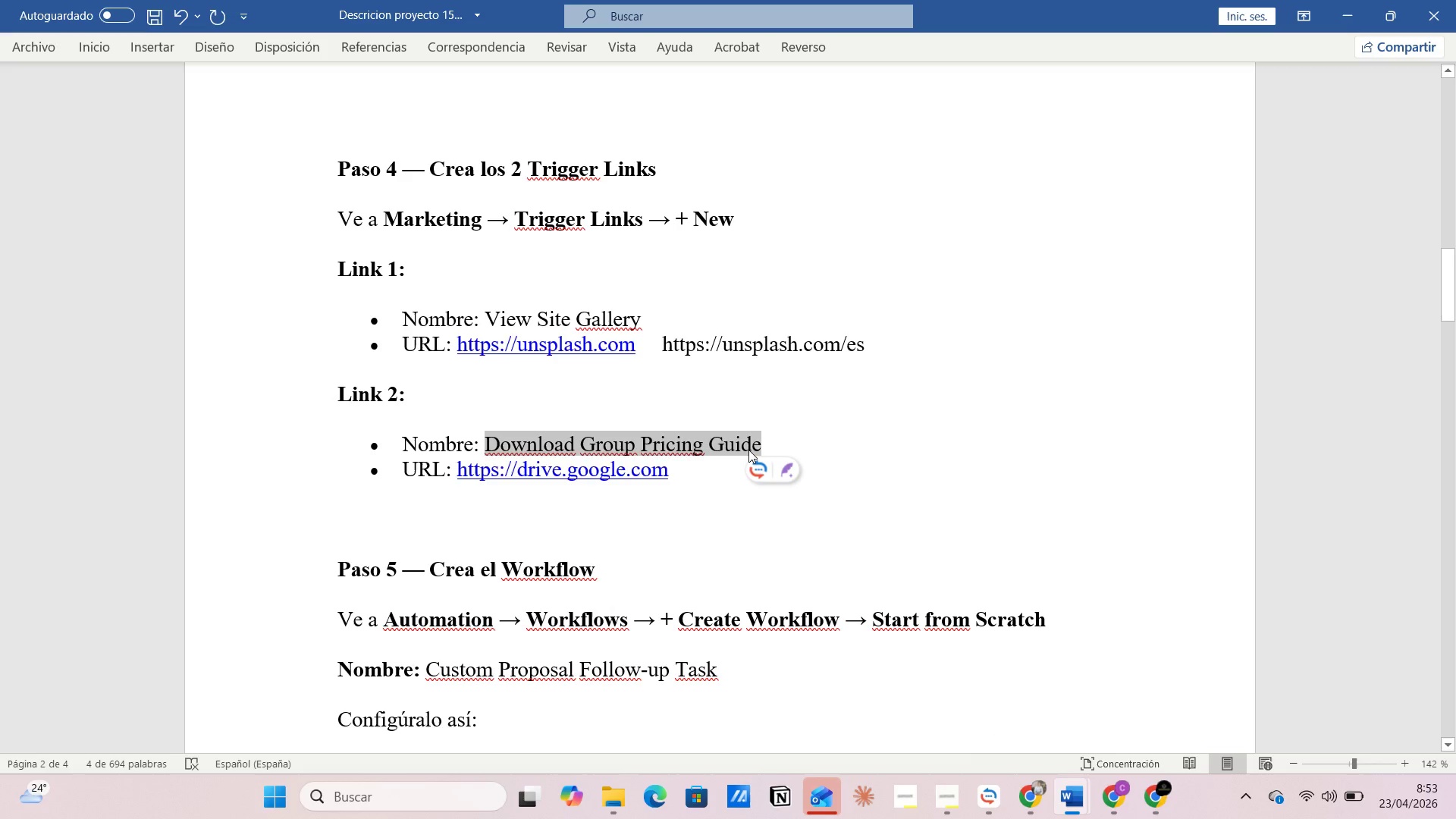 
hold_key(key=AltLeft, duration=0.31)
 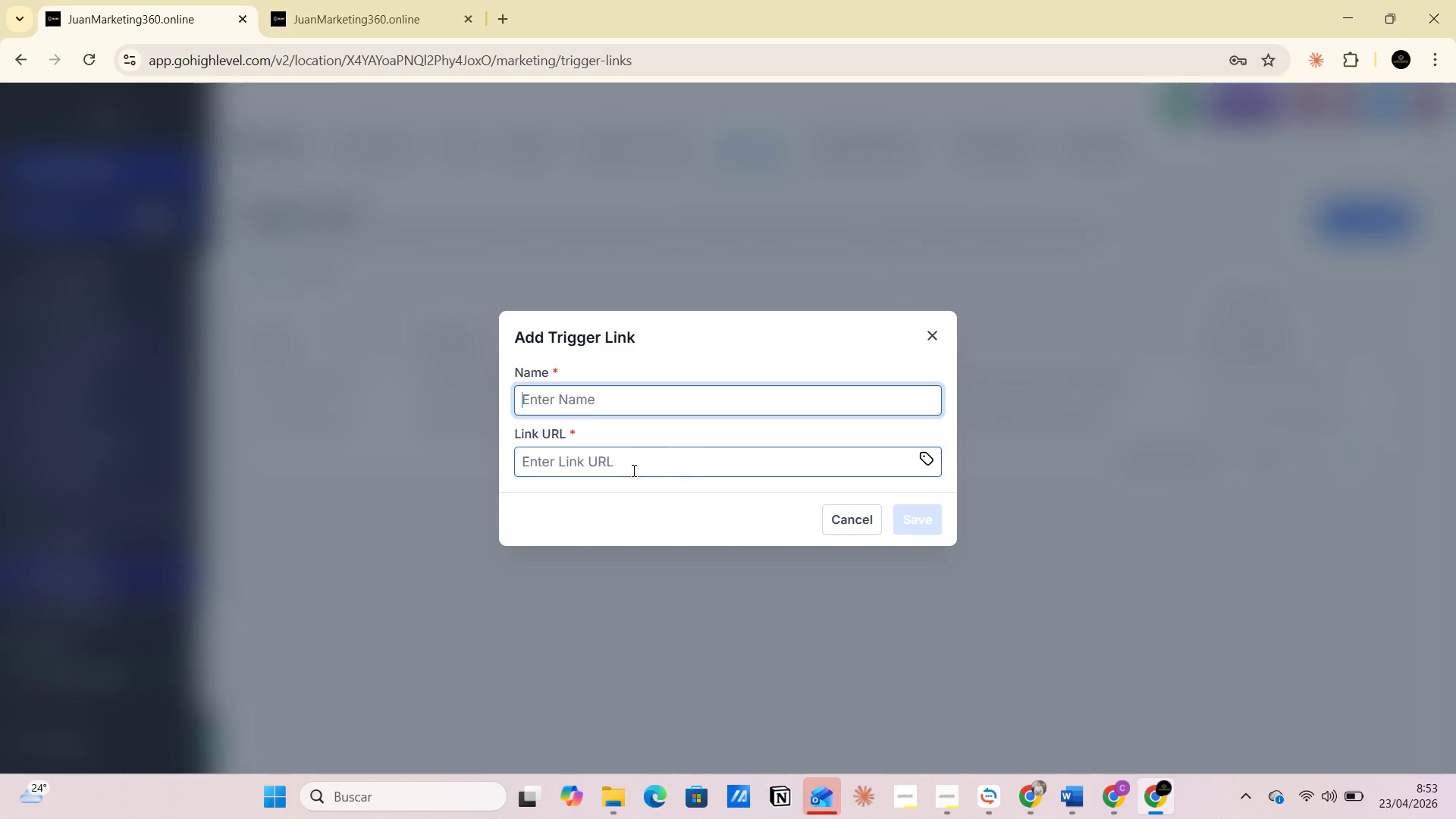 
hold_key(key=Tab, duration=5.67)
 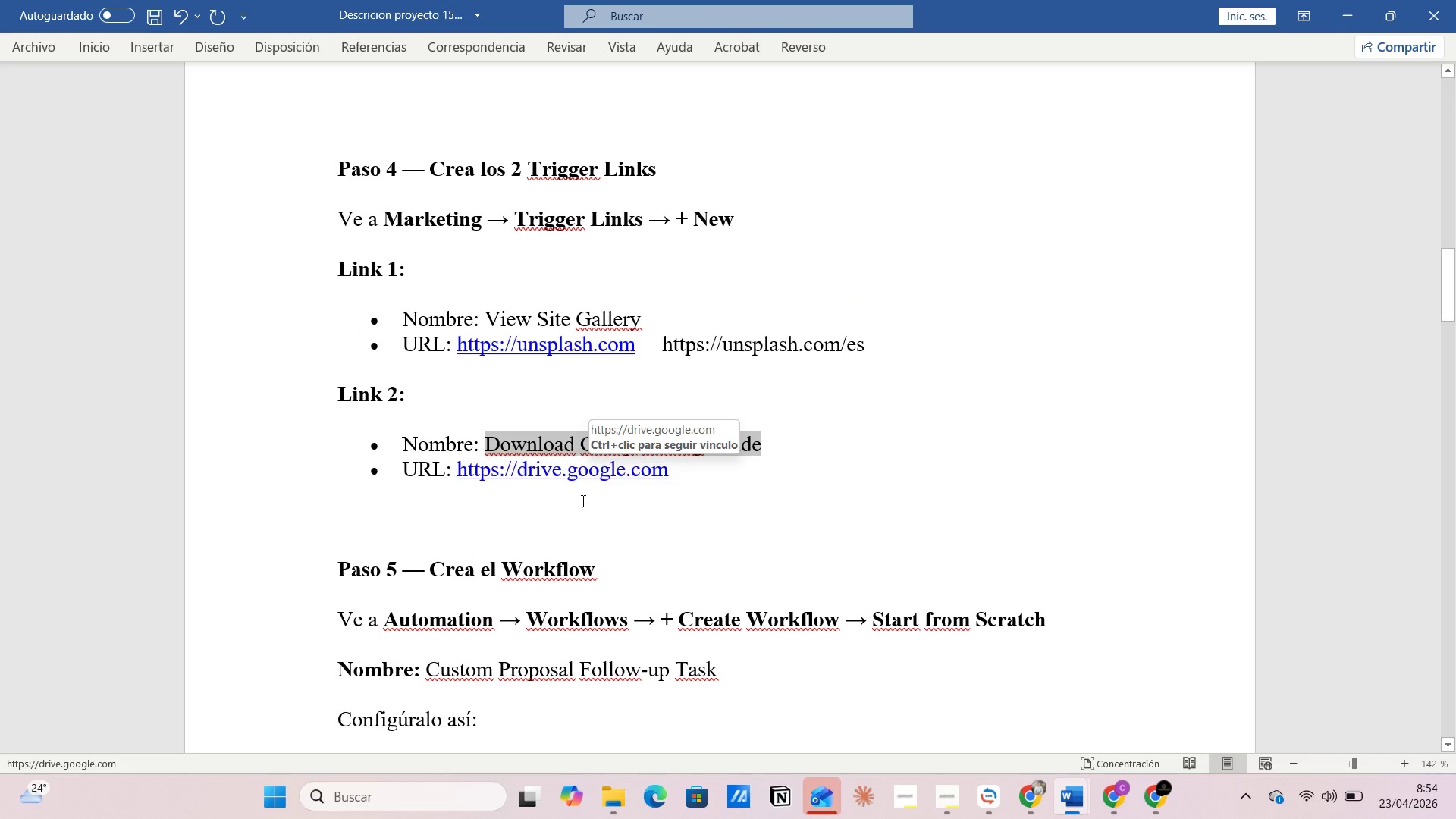 
left_click([585, 400])
 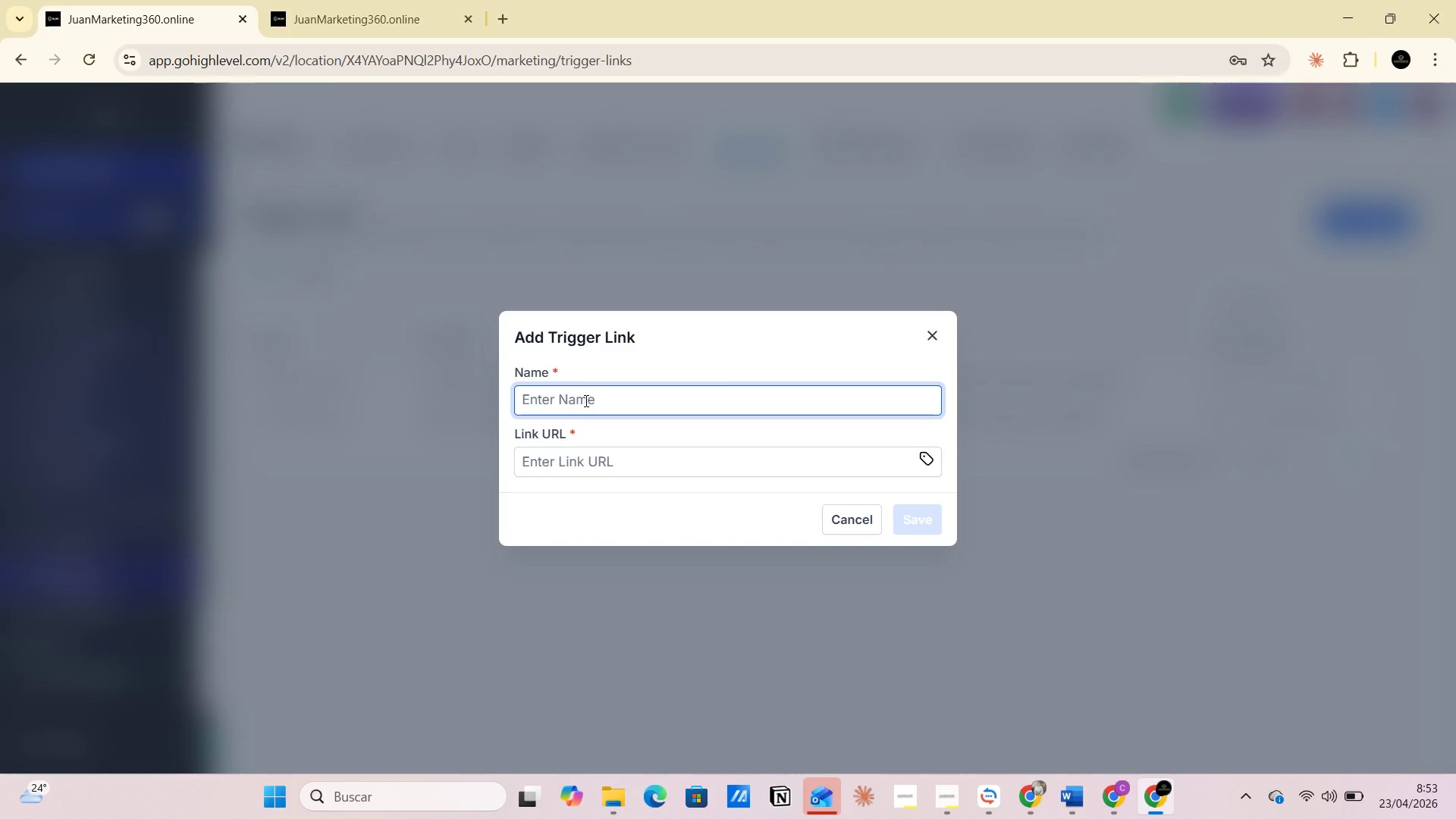 
key(Control+V)
 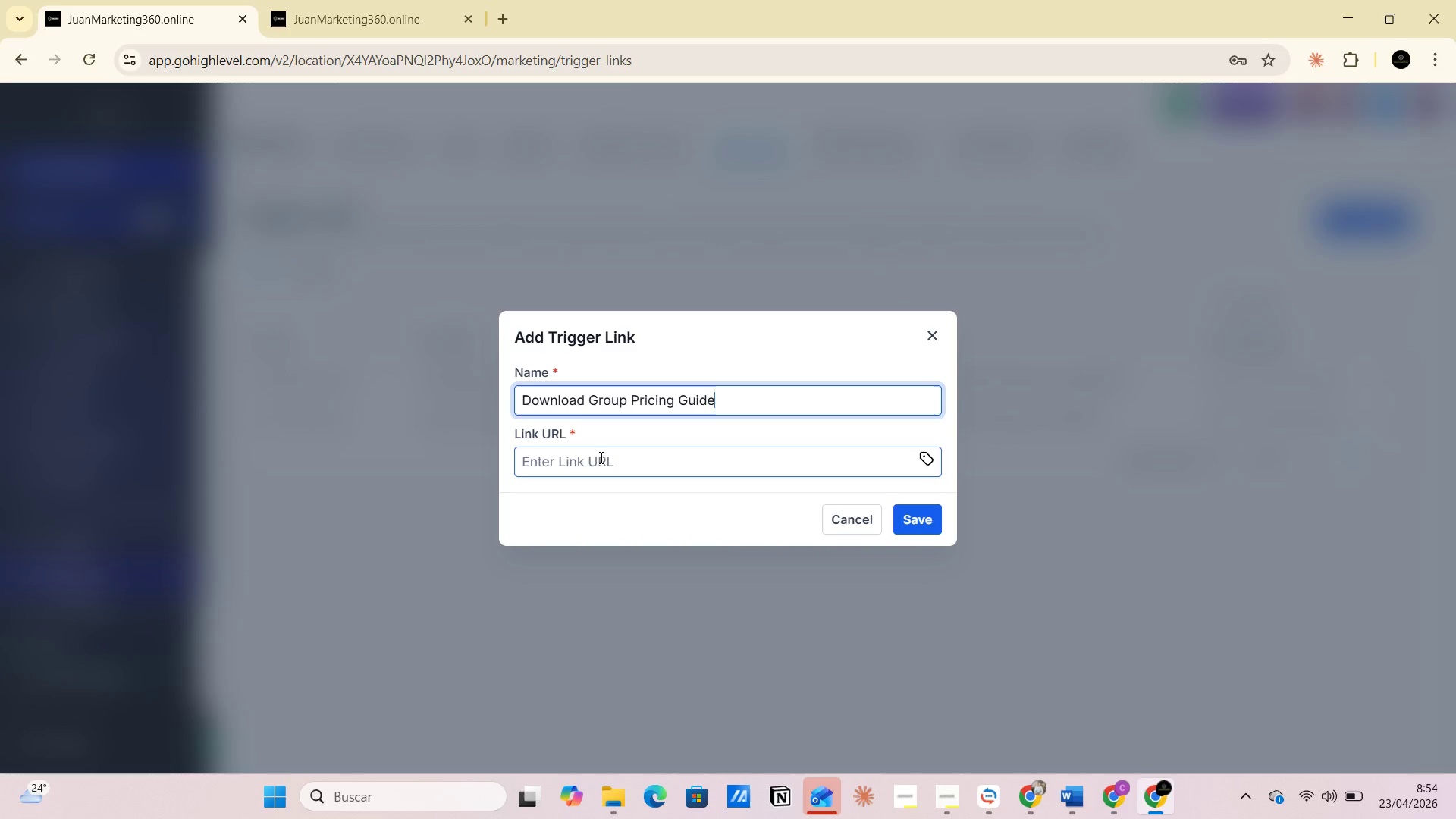 
left_click([593, 465])
 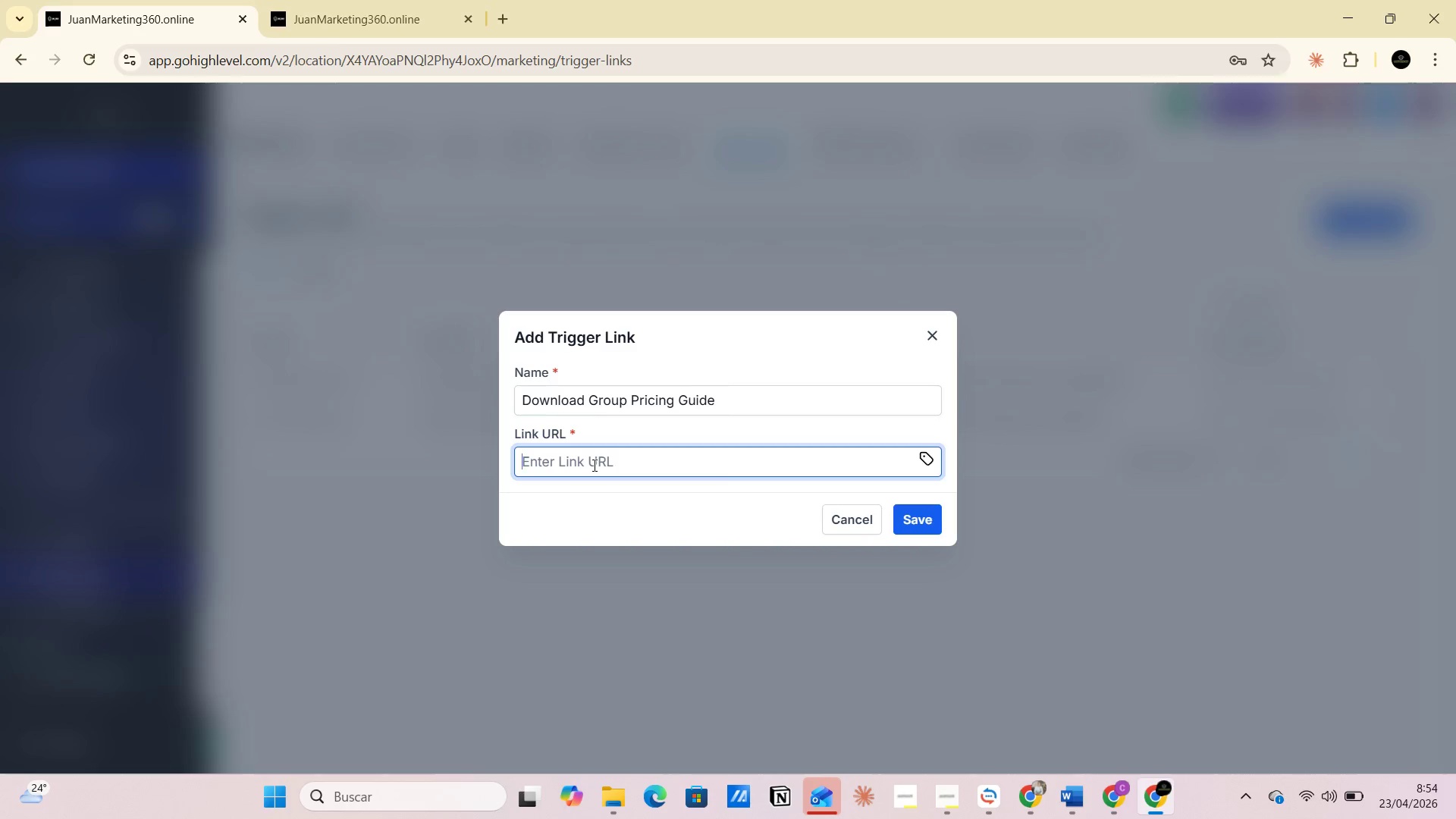 
key(Alt+AltLeft)
 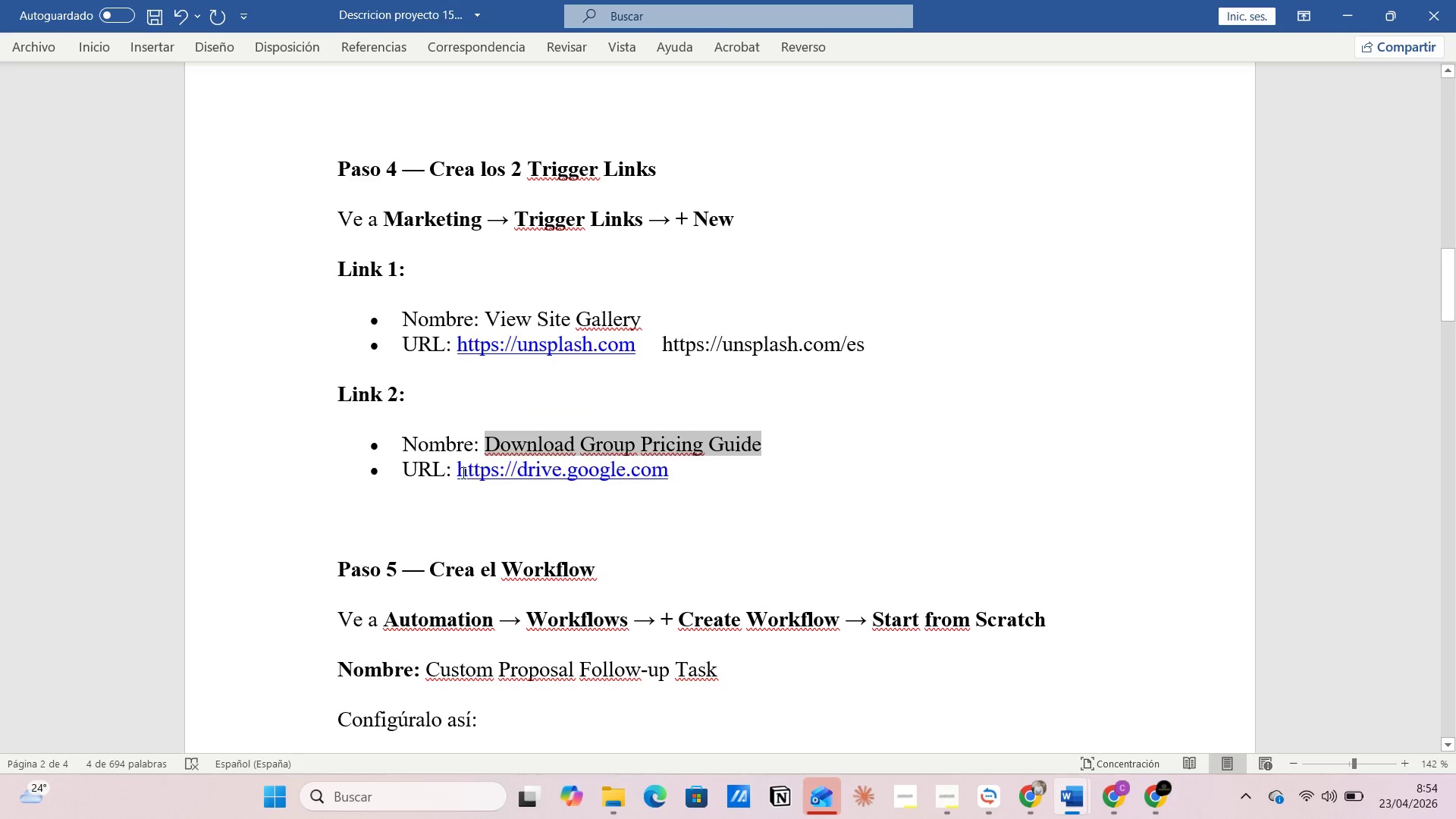 
left_click_drag(start_coordinate=[459, 469], to_coordinate=[673, 474])
 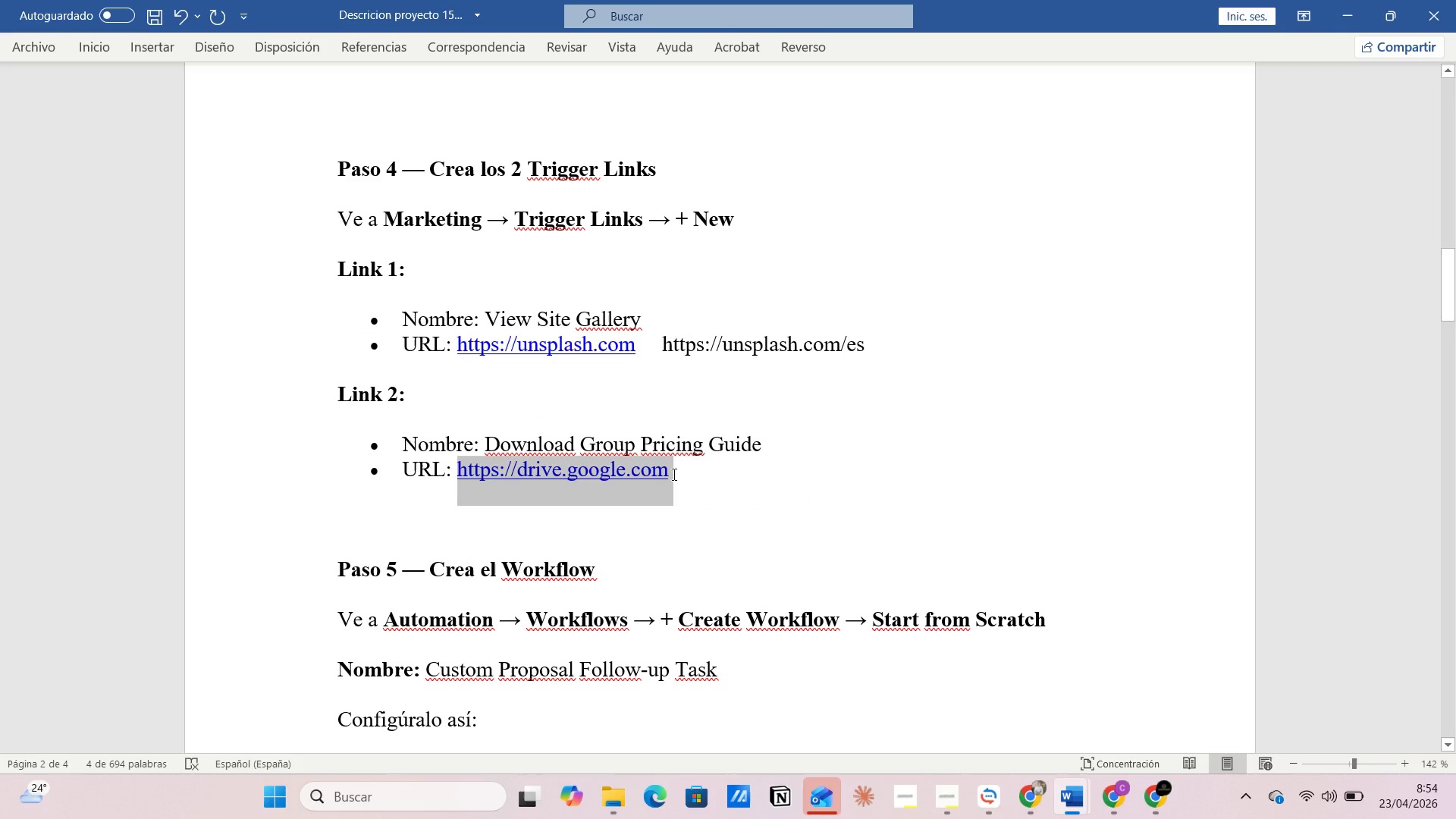 
left_click_drag(start_coordinate=[673, 474], to_coordinate=[666, 476])
 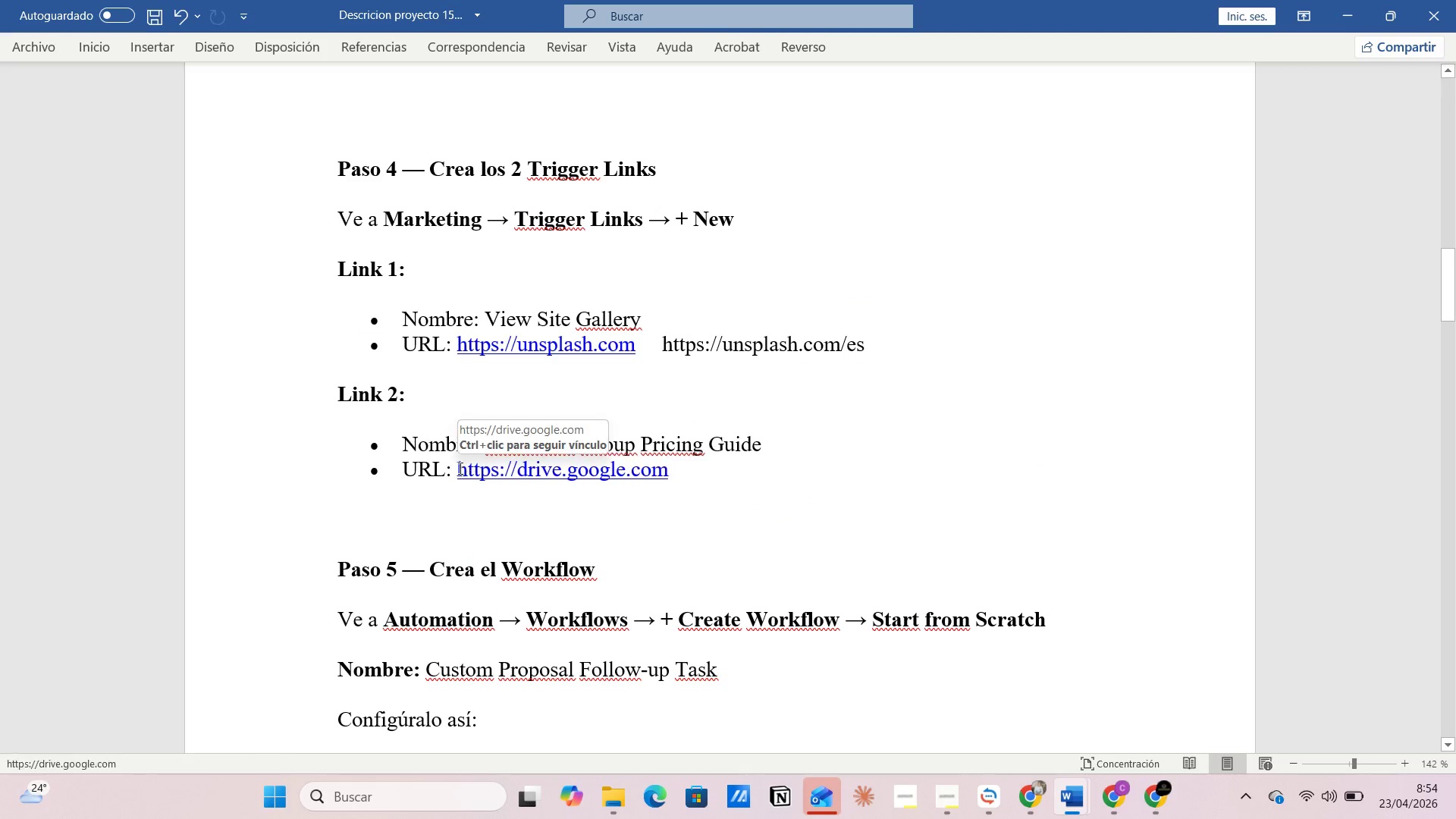 
left_click_drag(start_coordinate=[457, 467], to_coordinate=[676, 475])
 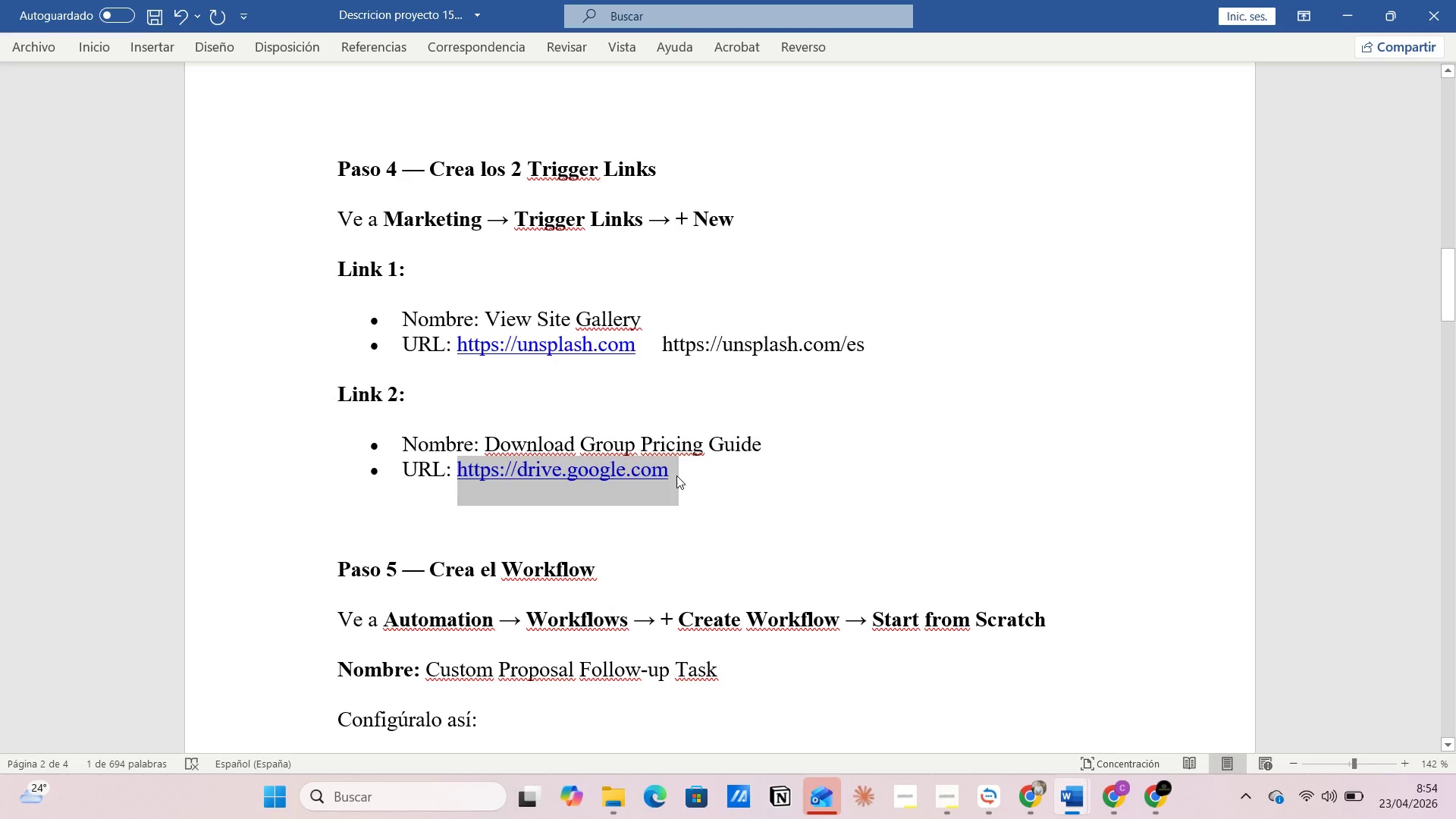 
key(Control+C)
 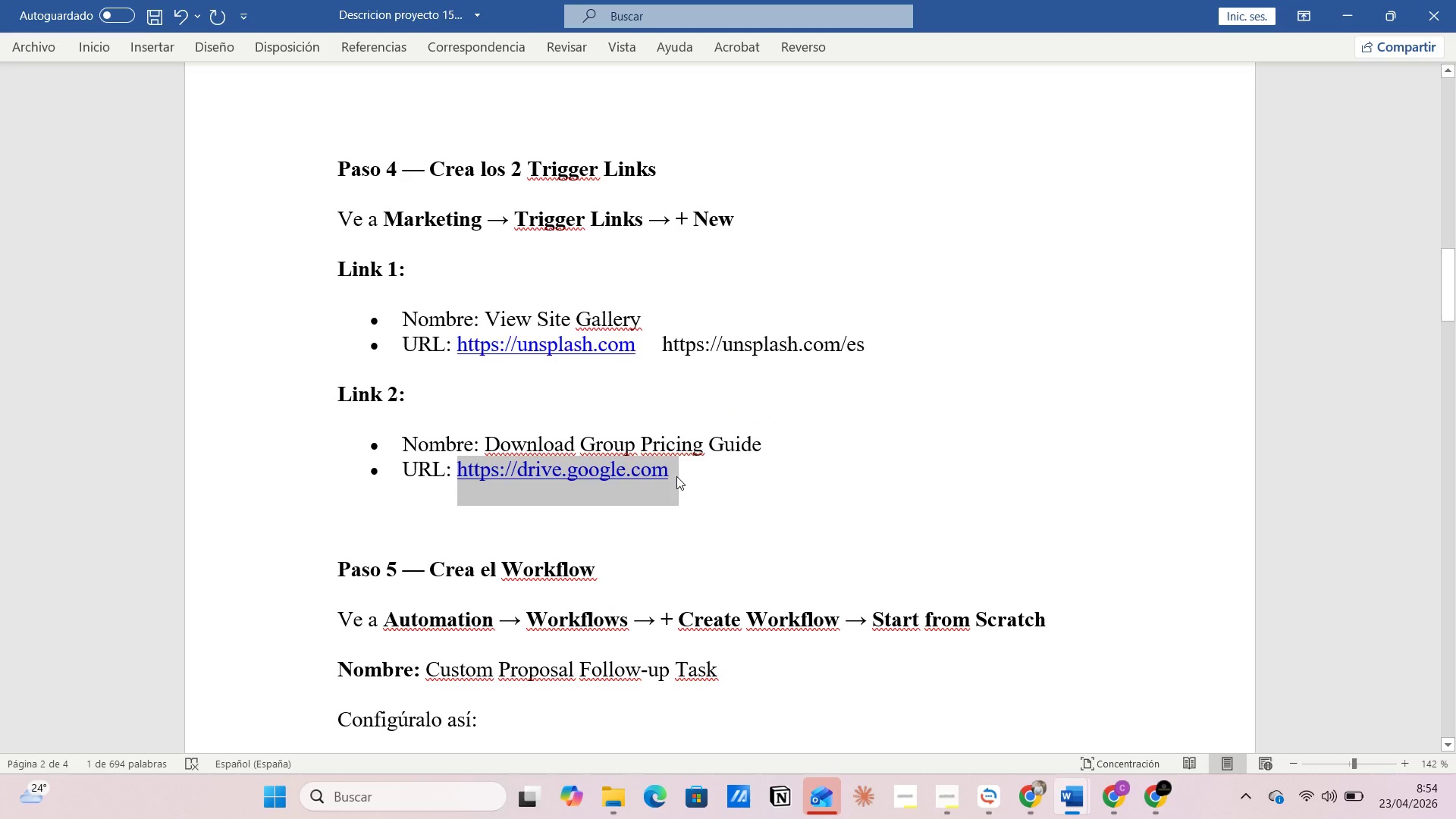 
key(Alt+AltLeft)
 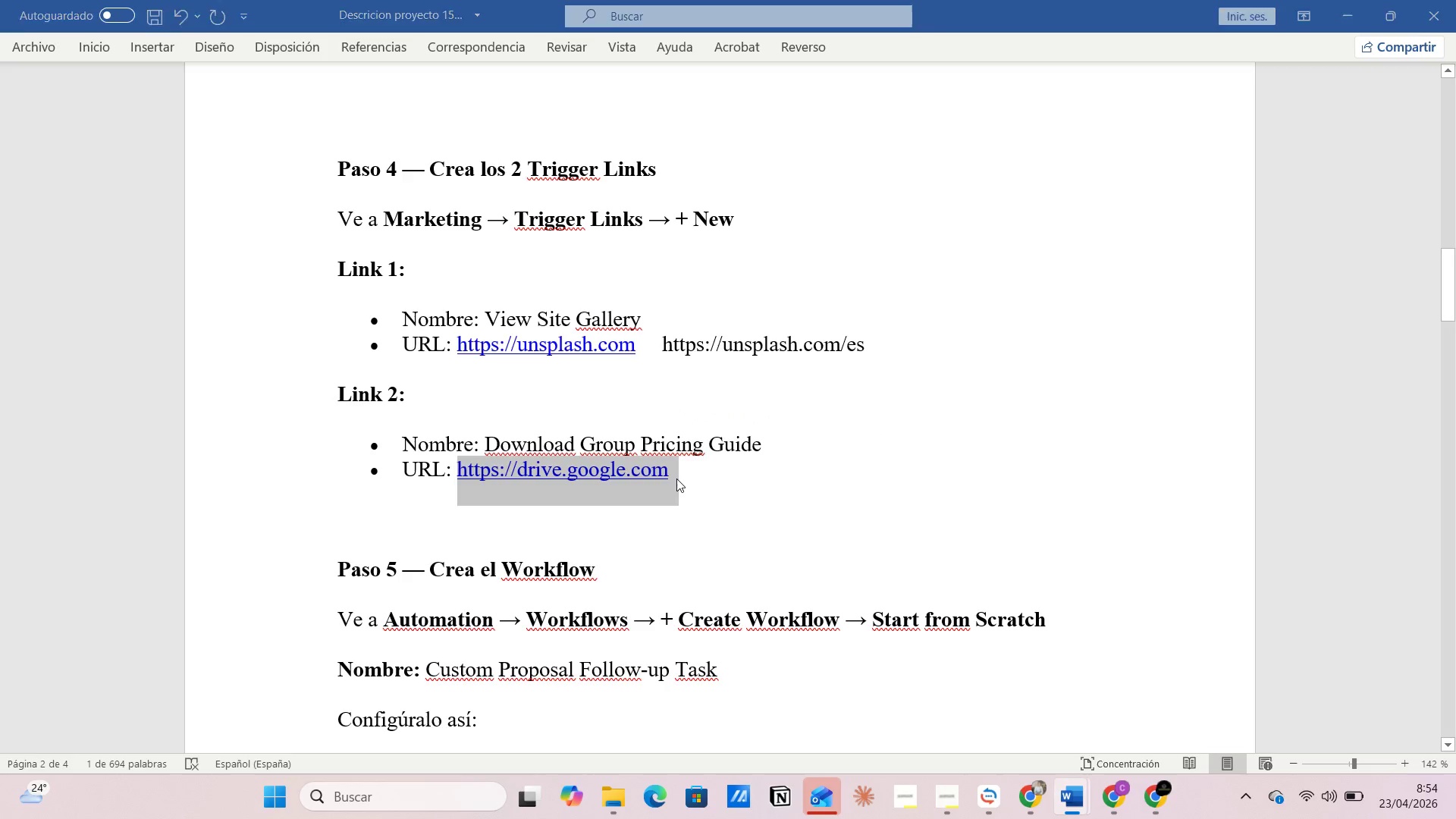 
key(Alt+Tab)
 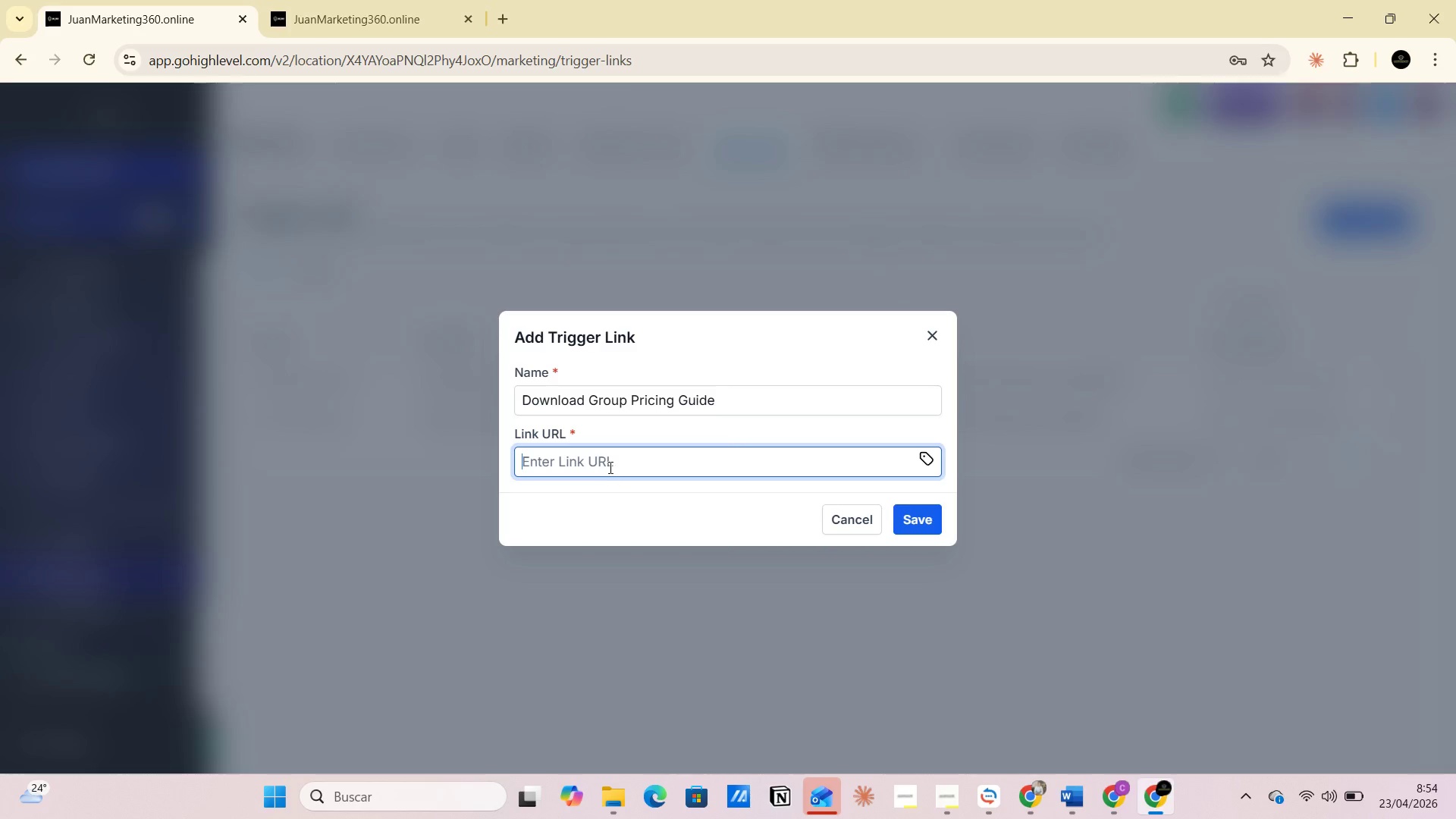 
left_click([608, 467])
 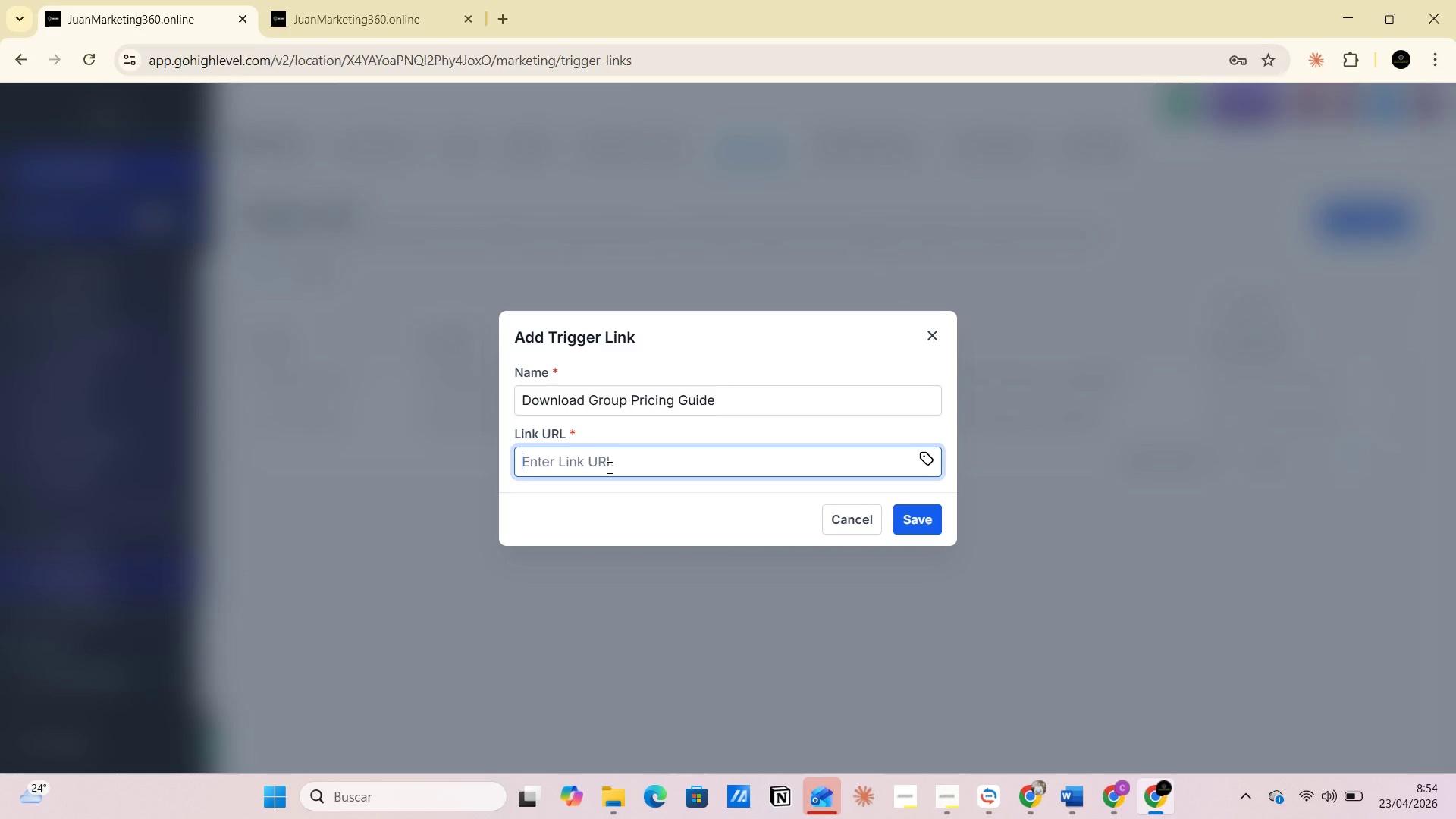 
key(Control+V)
 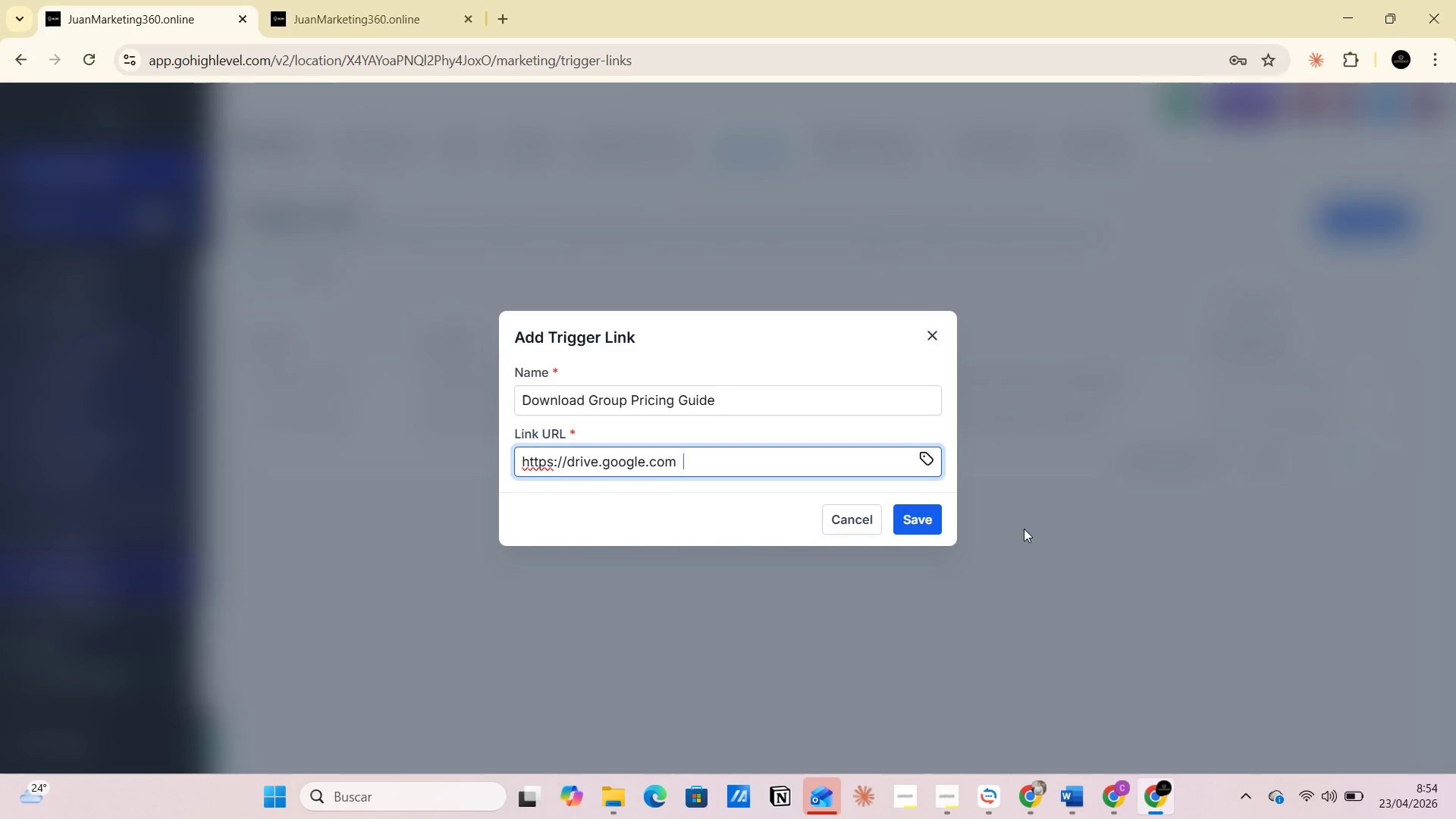 
key(PrintScreen)
 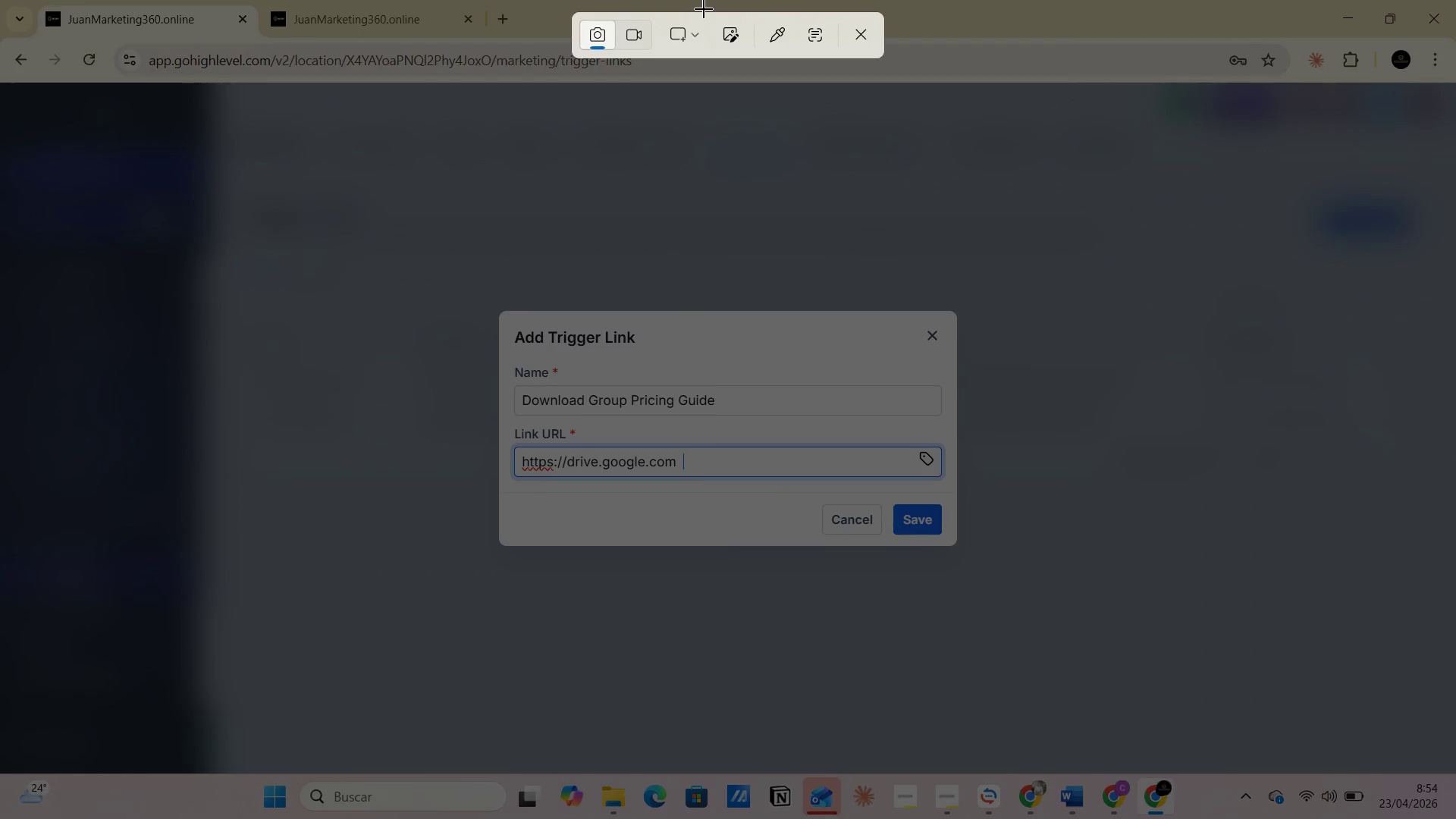 
left_click([696, 39])
 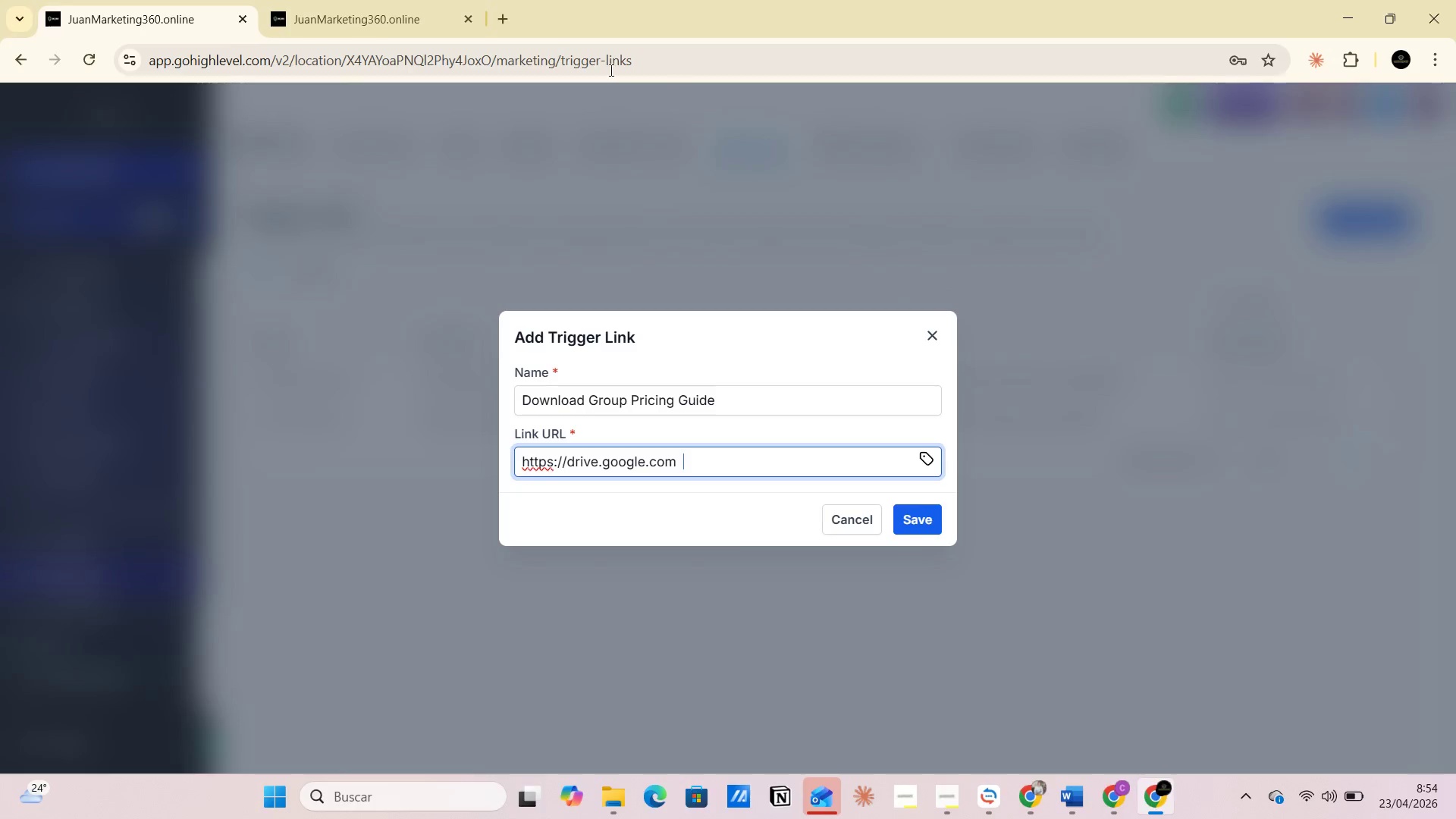 
key(Alt+AltLeft)
 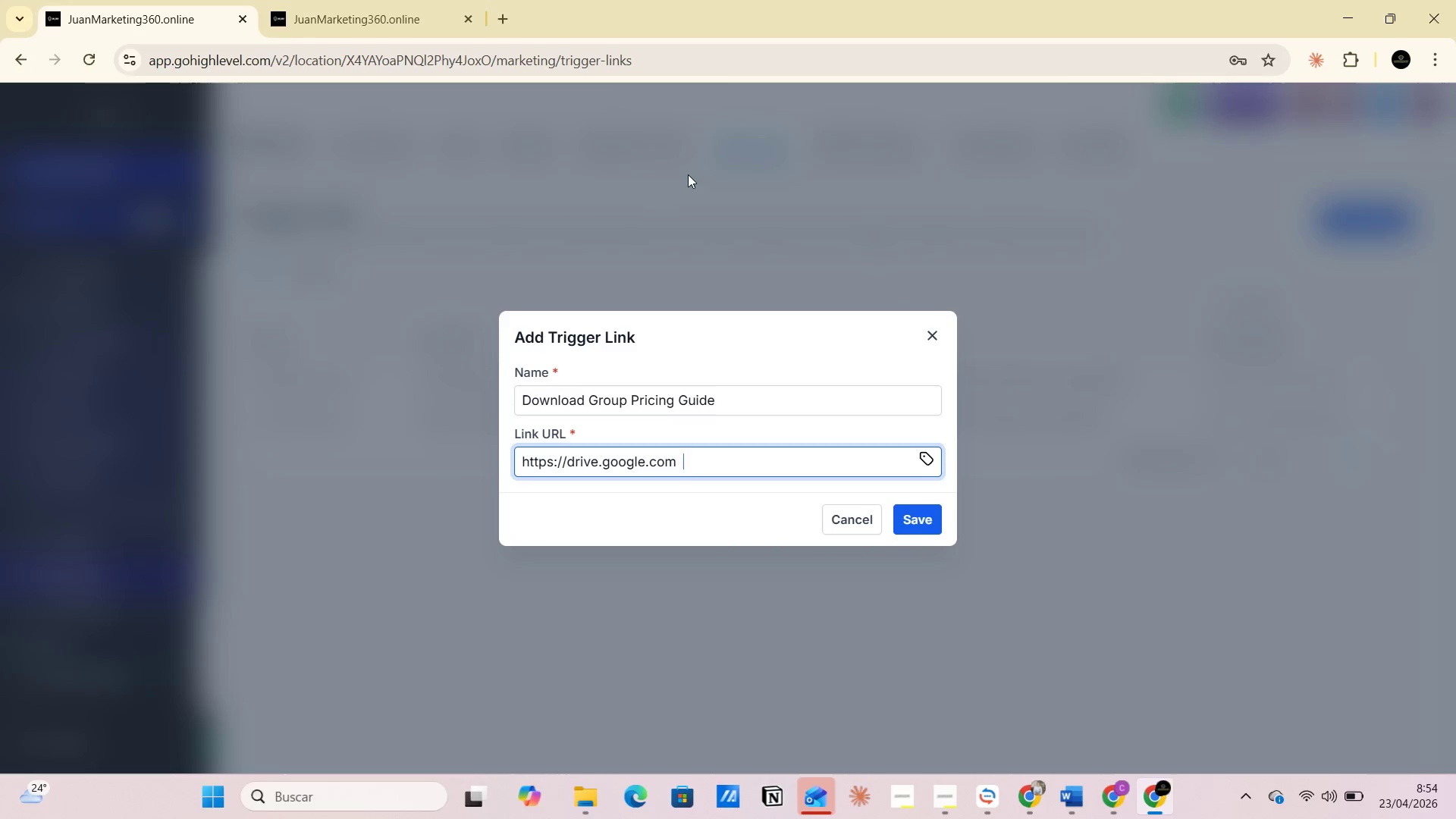 
key(Alt+Tab)
 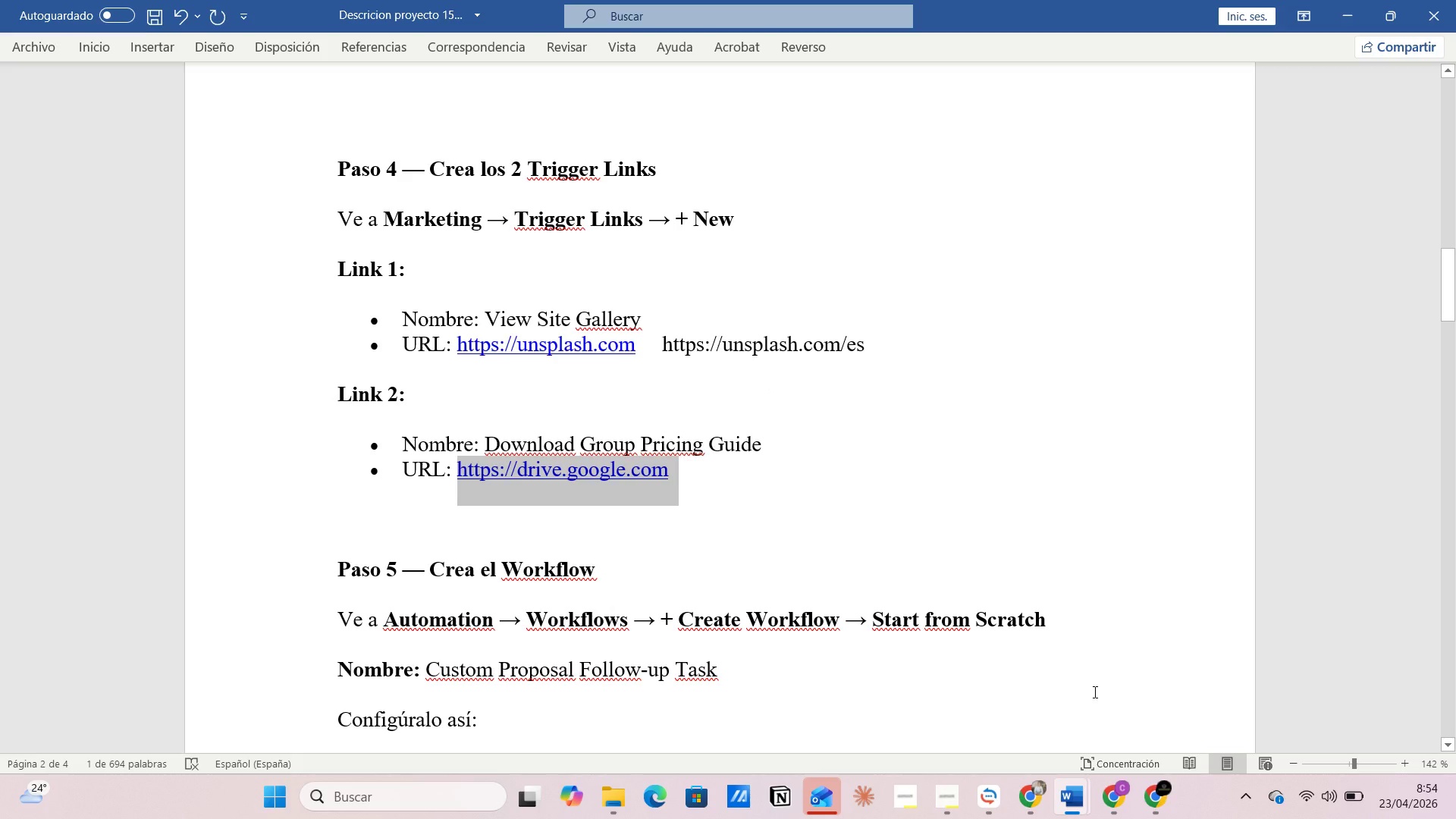 
wait(11.86)
 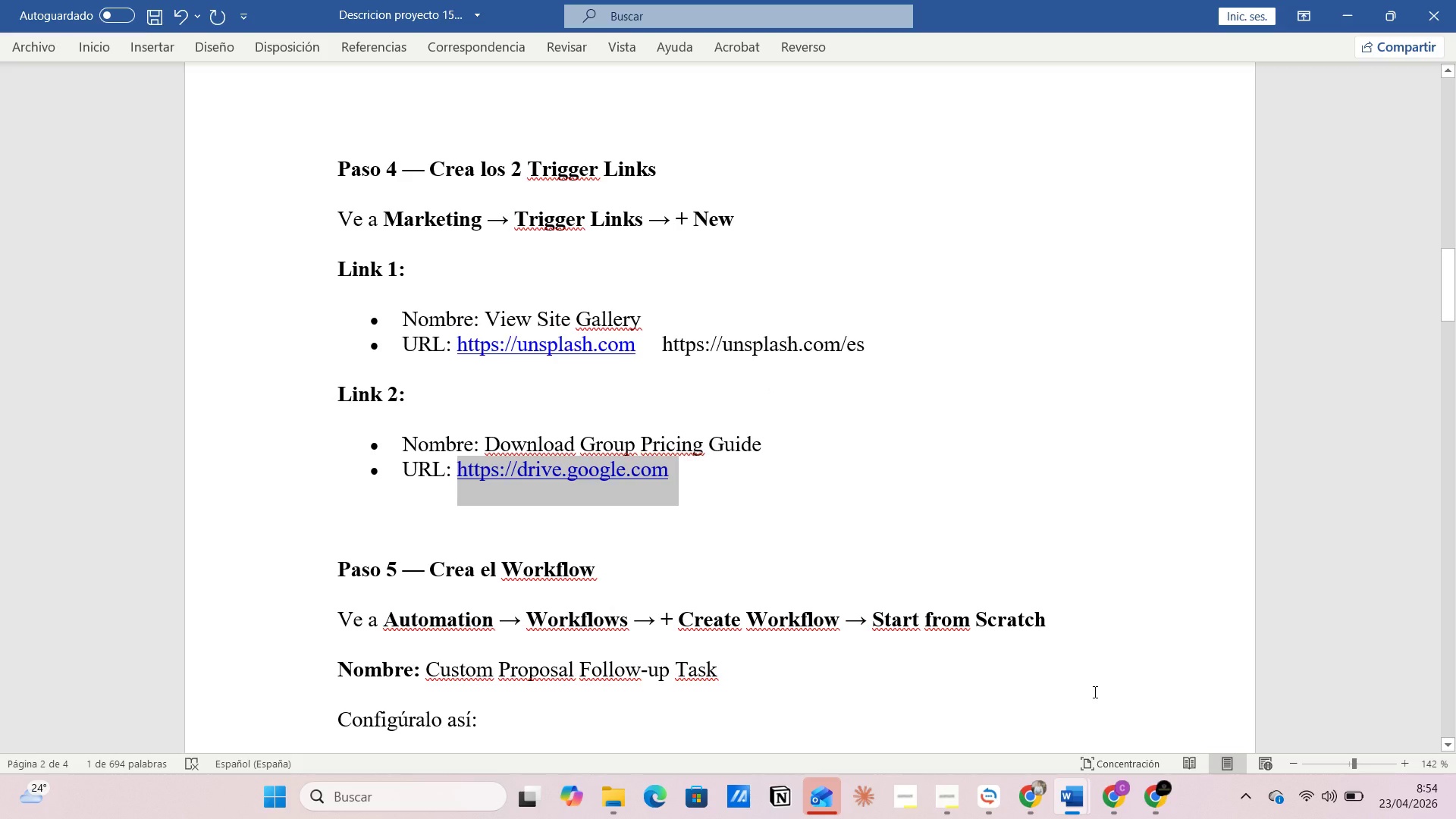 
mouse_move([1142, 808])
 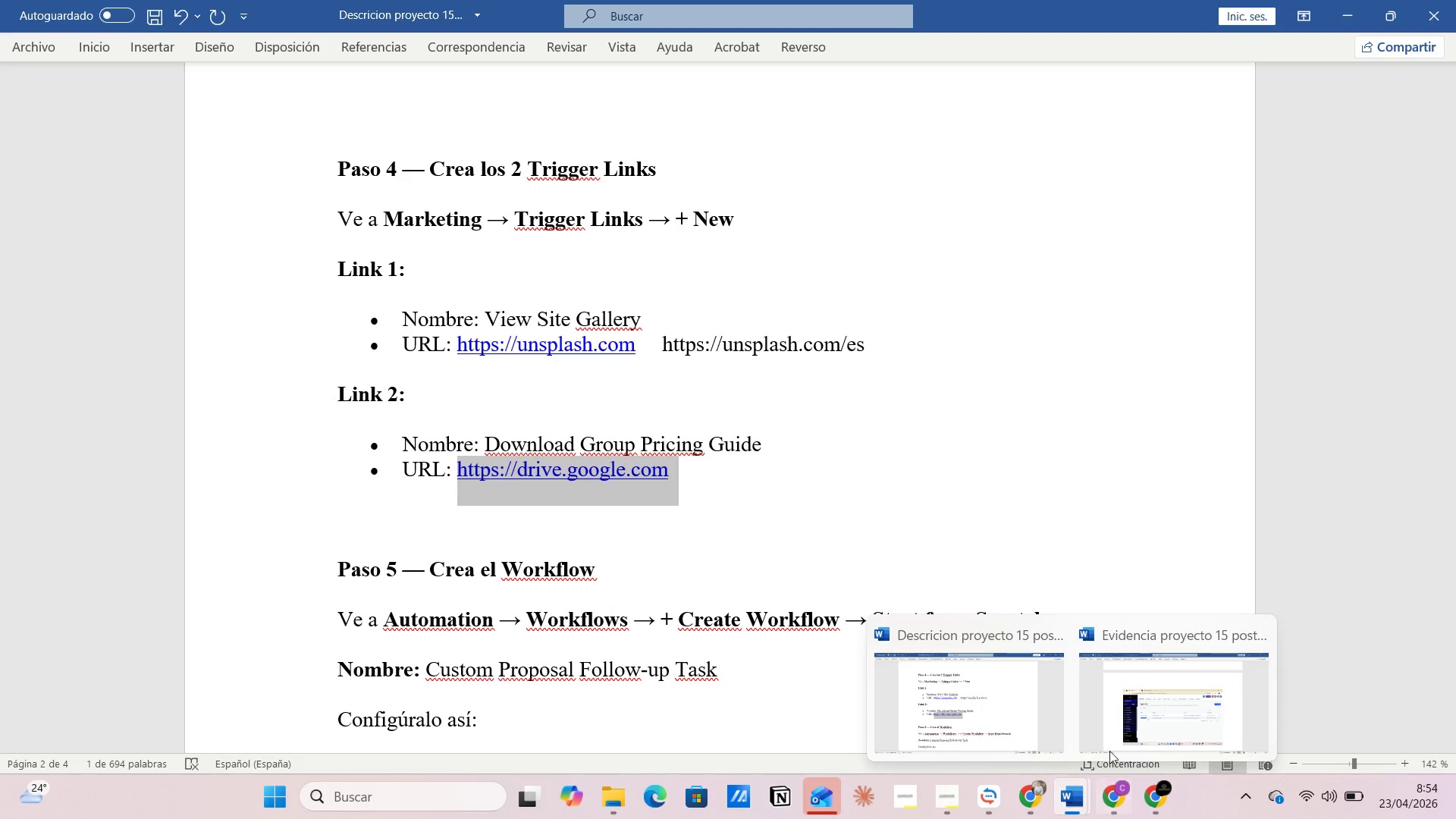 
left_click([1111, 738])
 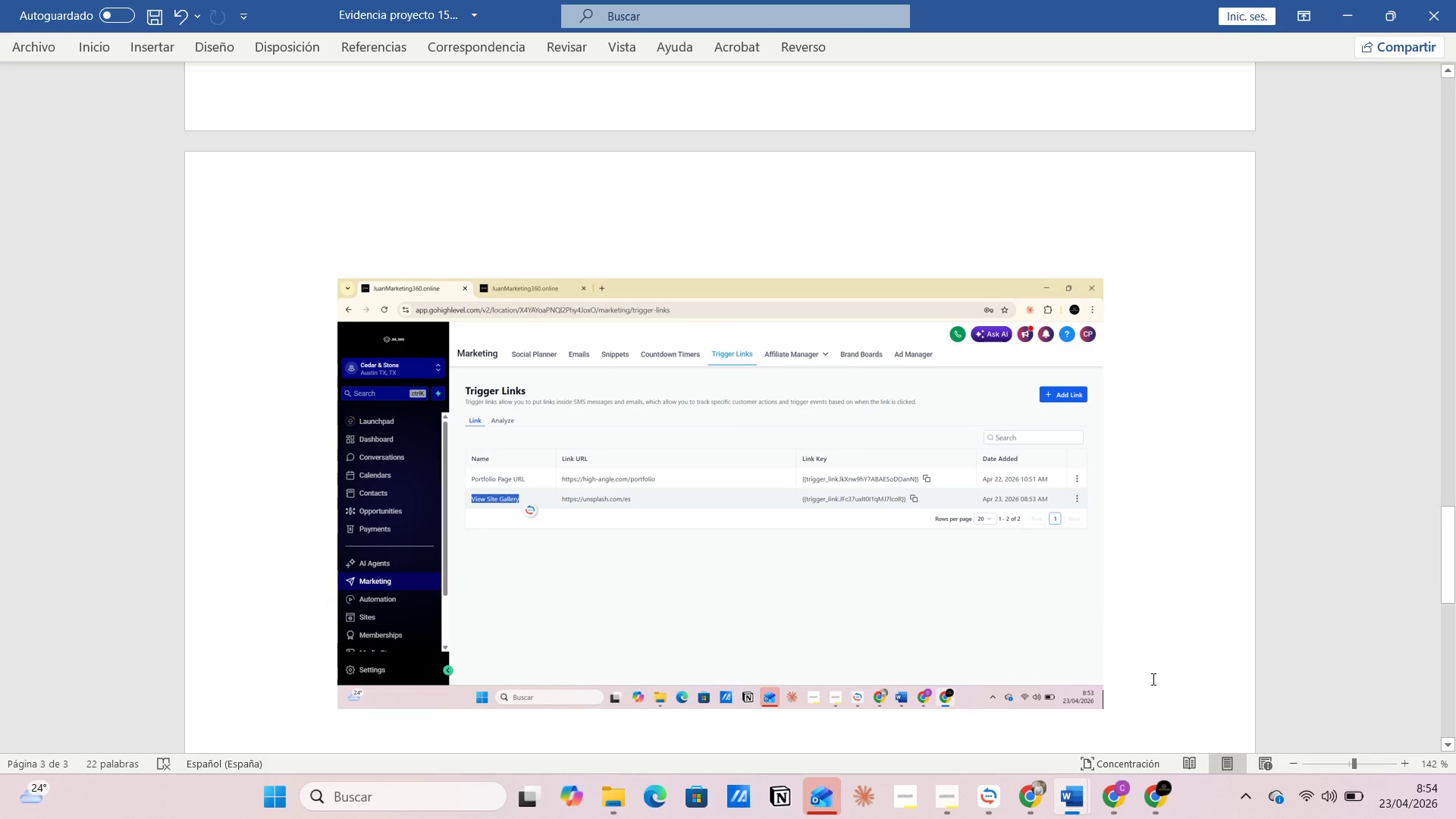 
left_click([1153, 676])
 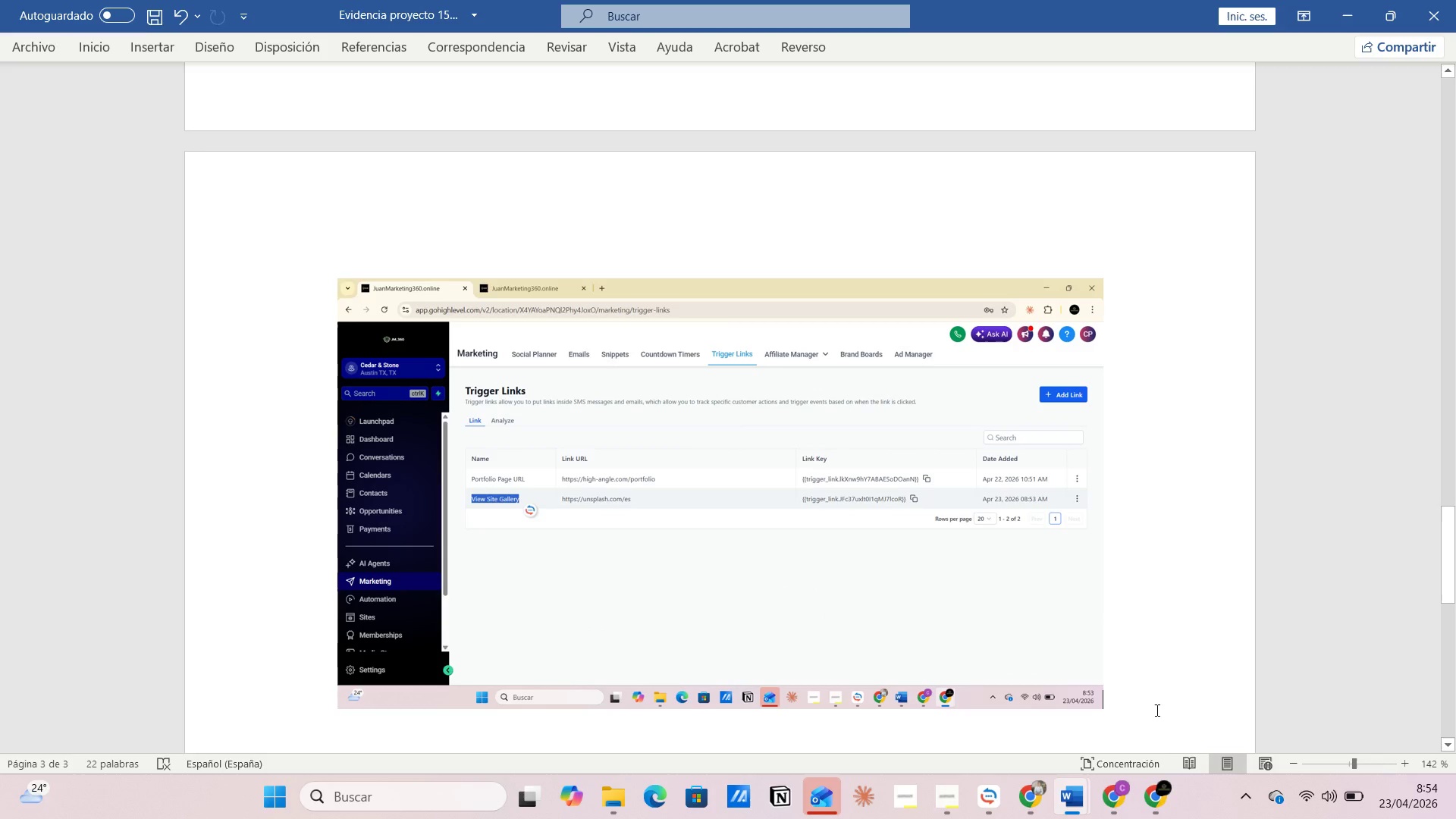 
key(Enter)
 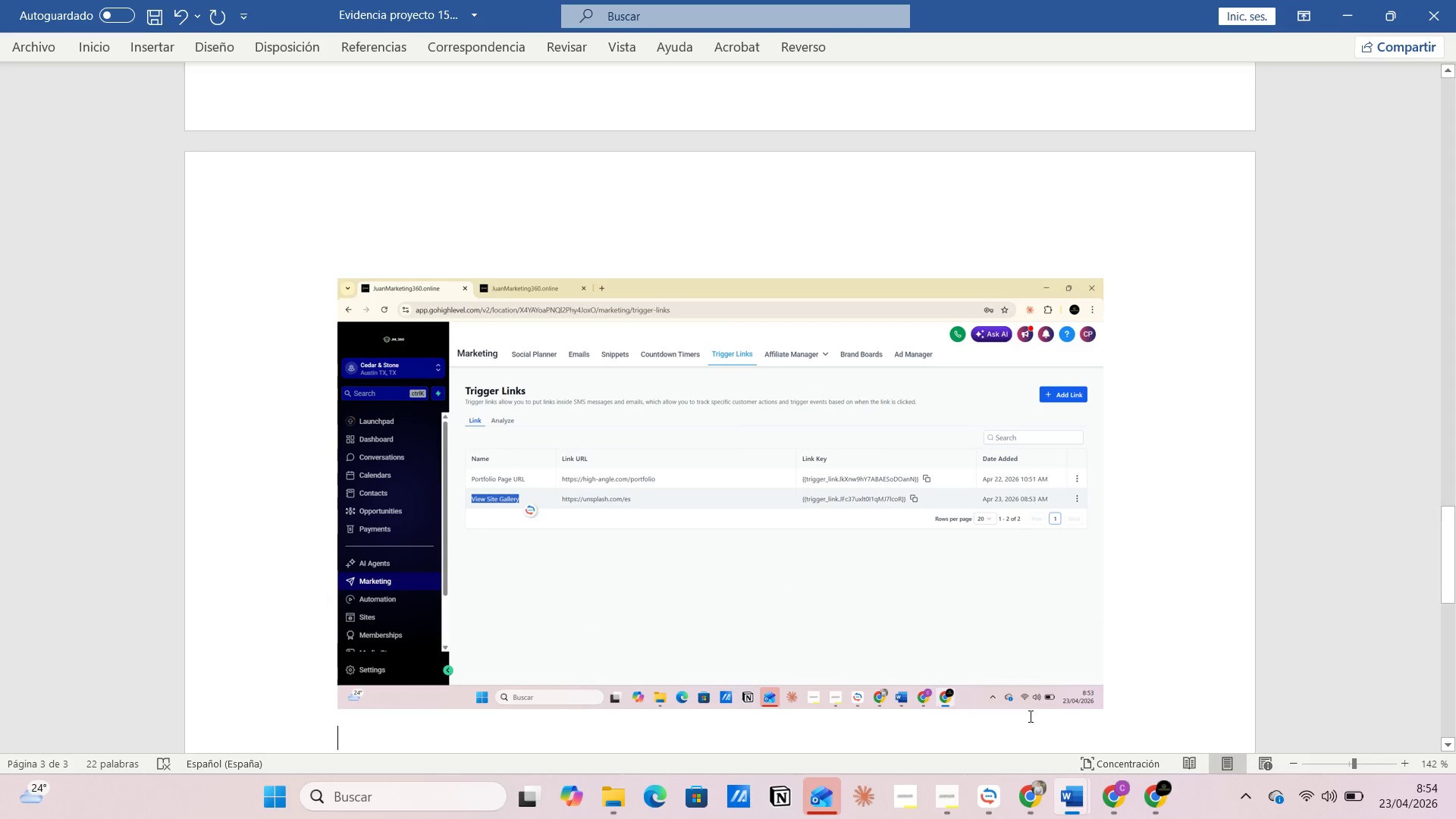 
key(Control+V)
 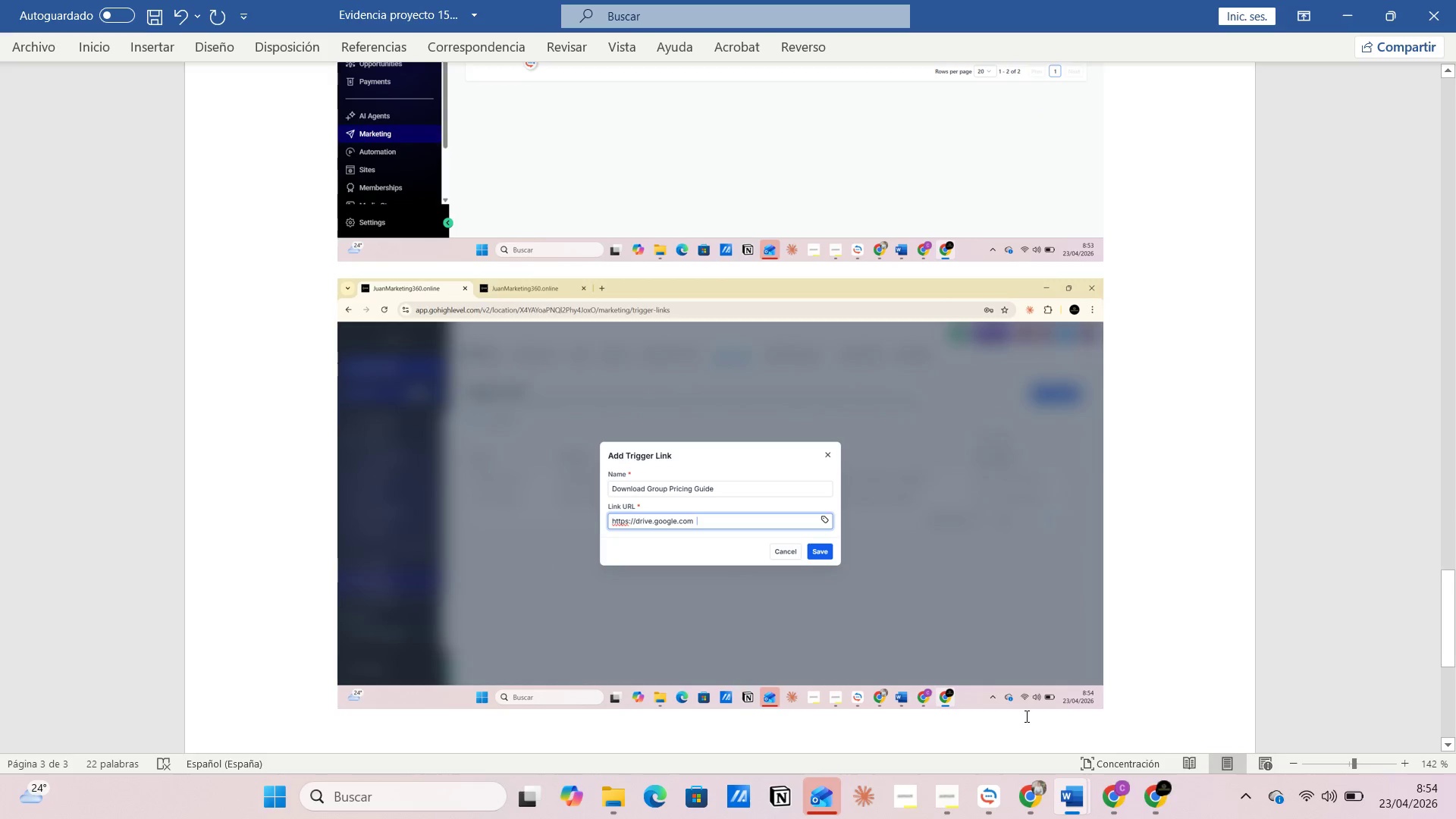 
key(Alt+AltLeft)
 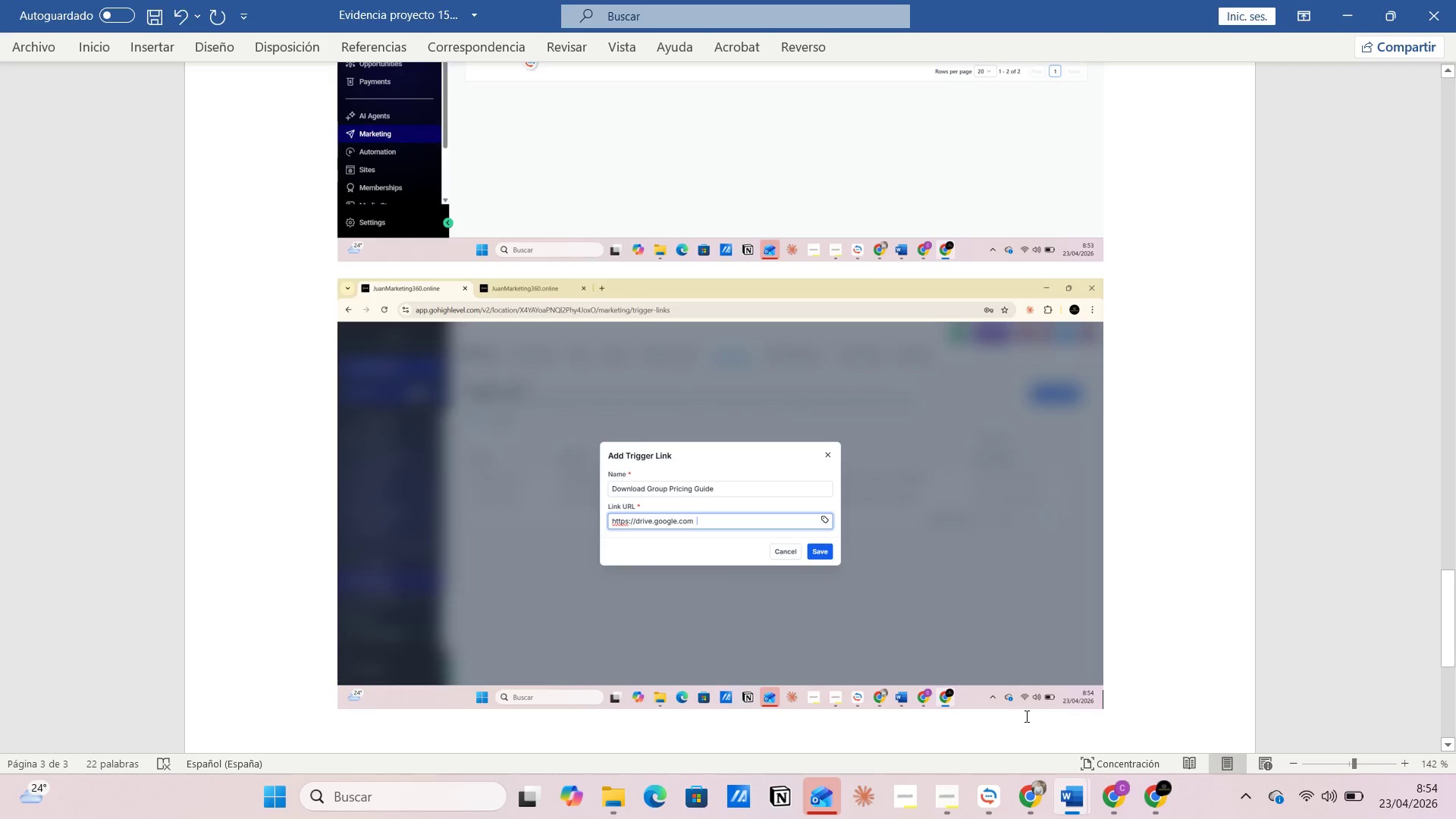 
key(Alt+Tab)
 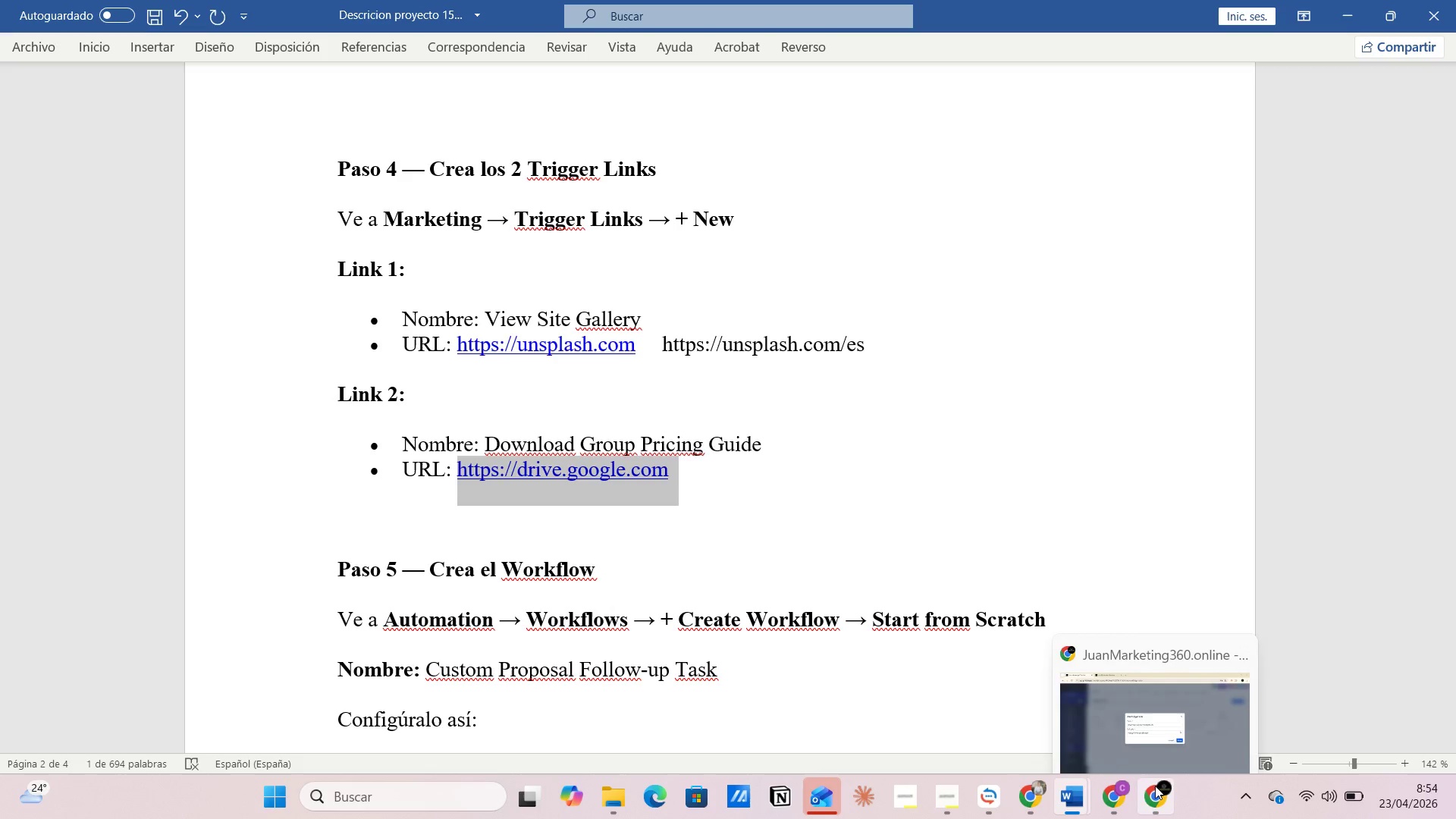 
left_click([1128, 717])
 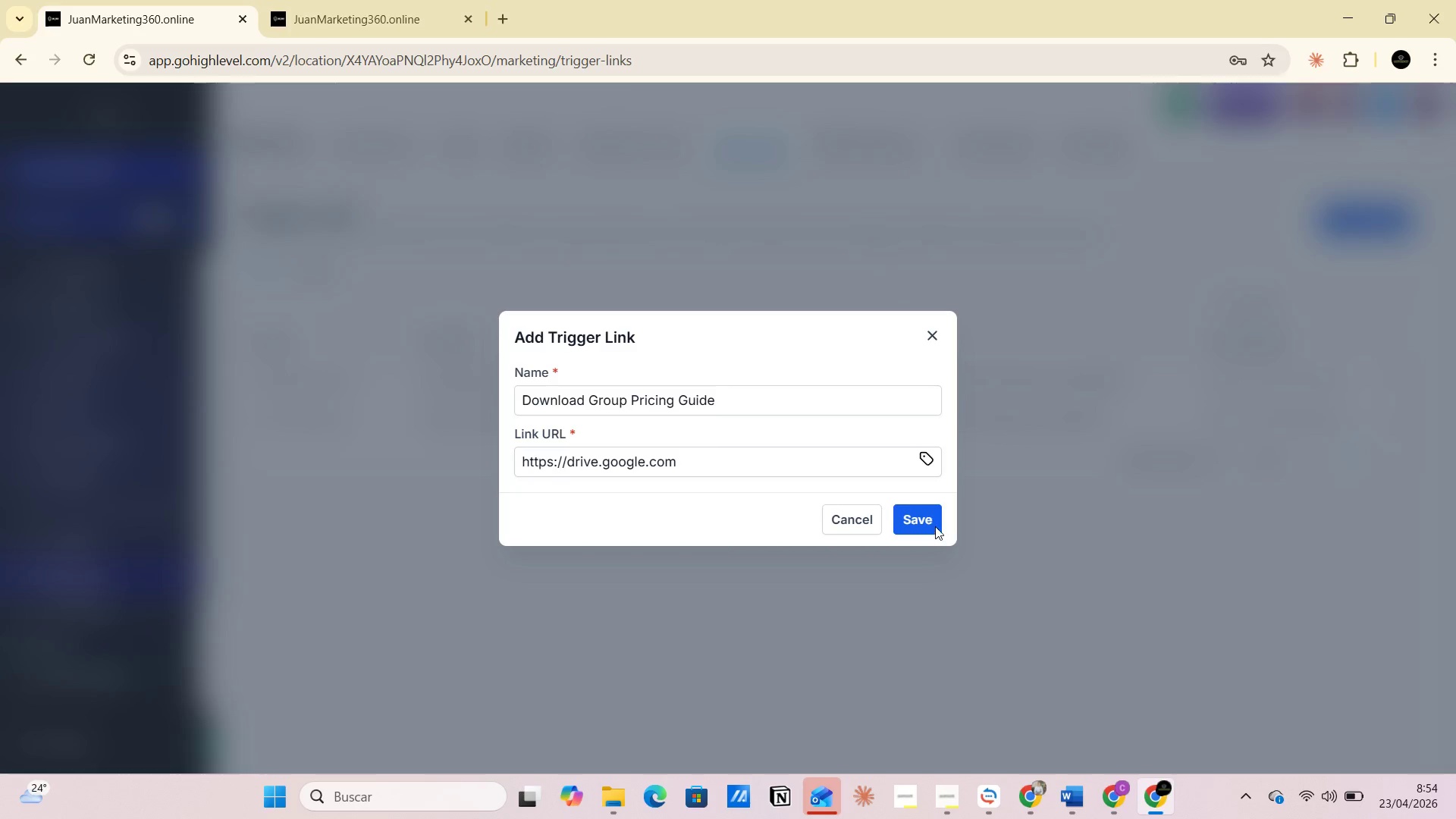 
left_click([931, 522])
 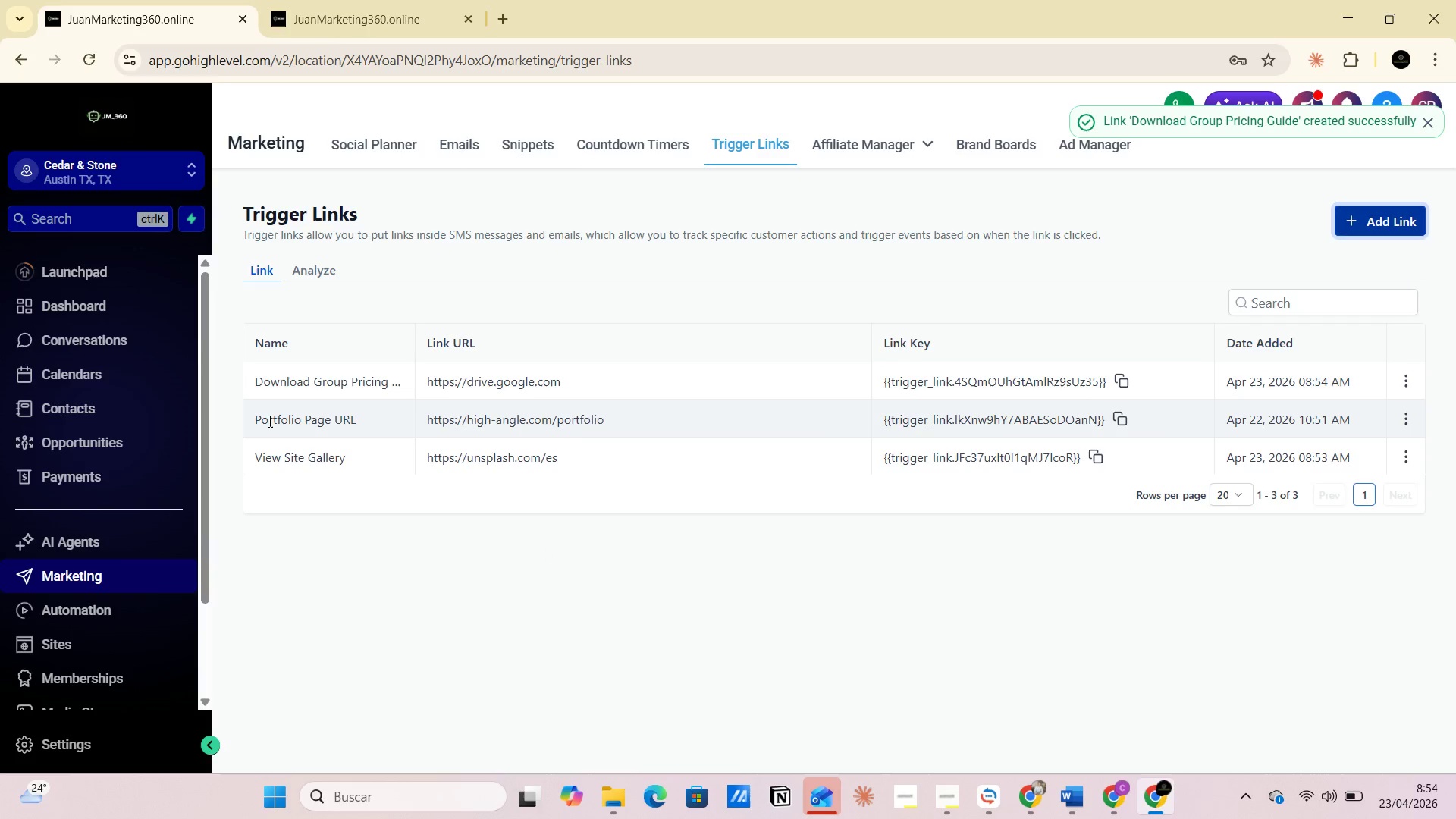 
wait(5.14)
 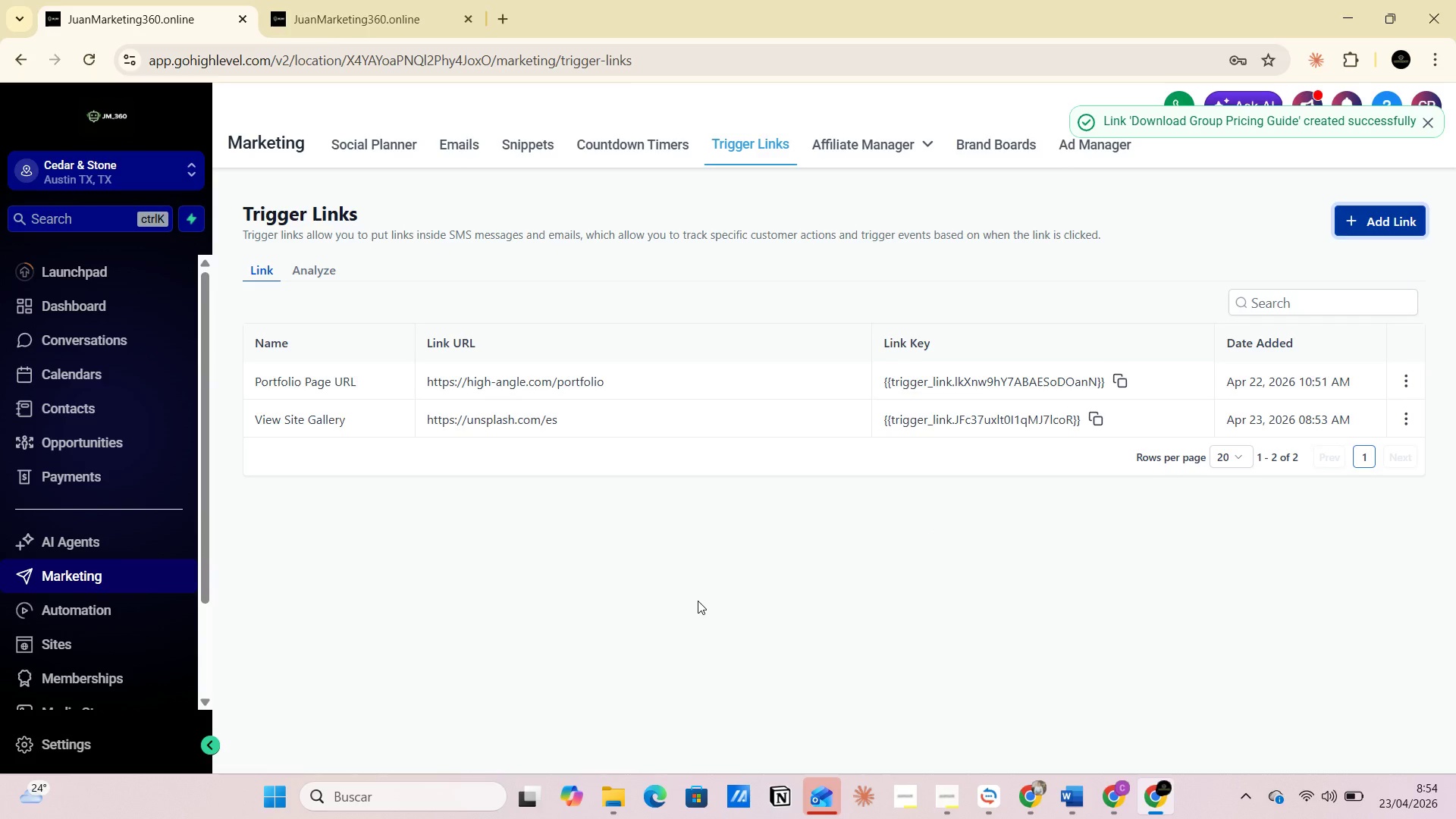 
left_click_drag(start_coordinate=[253, 378], to_coordinate=[394, 381])
 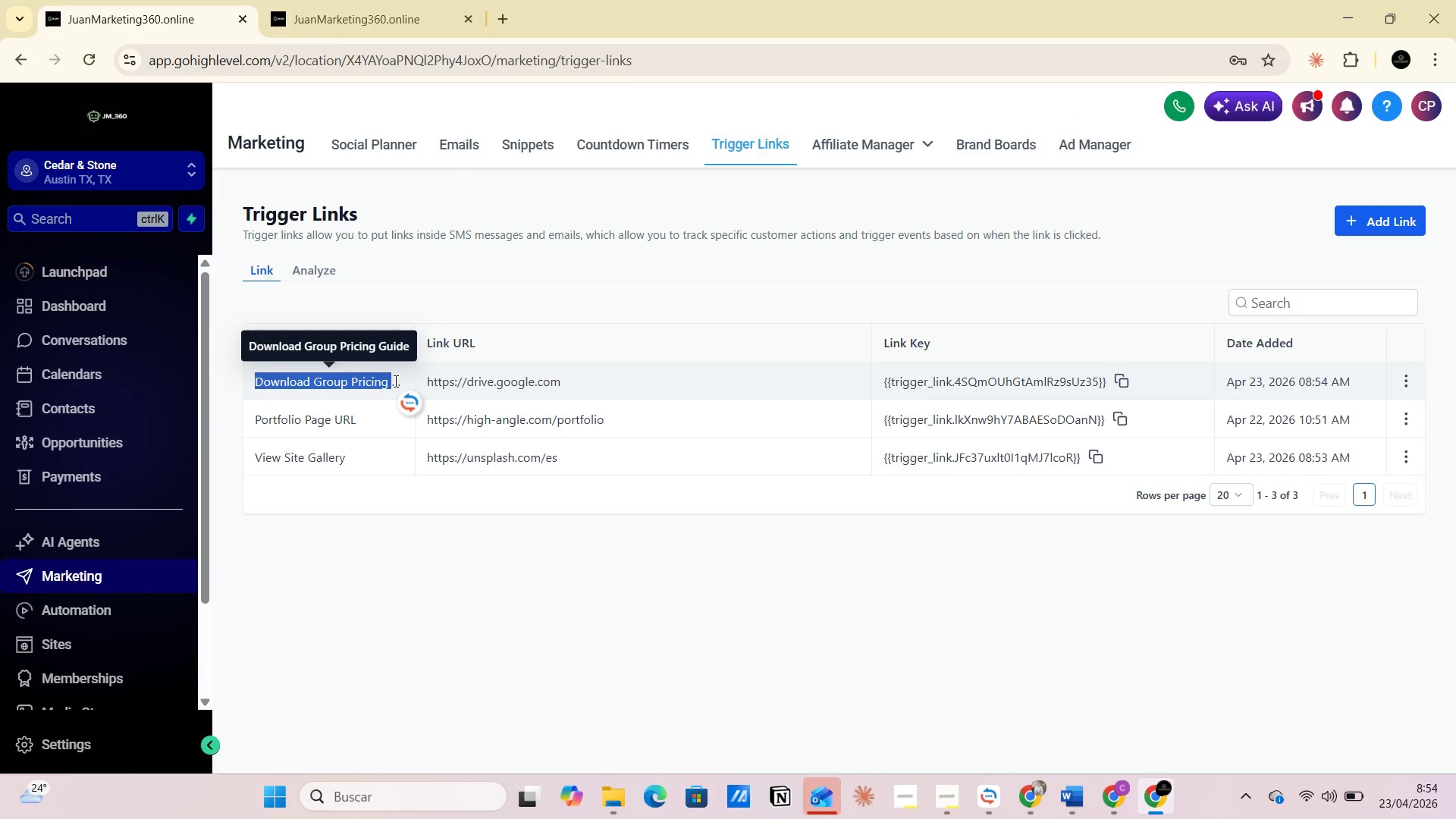 
key(Alt+AltLeft)
 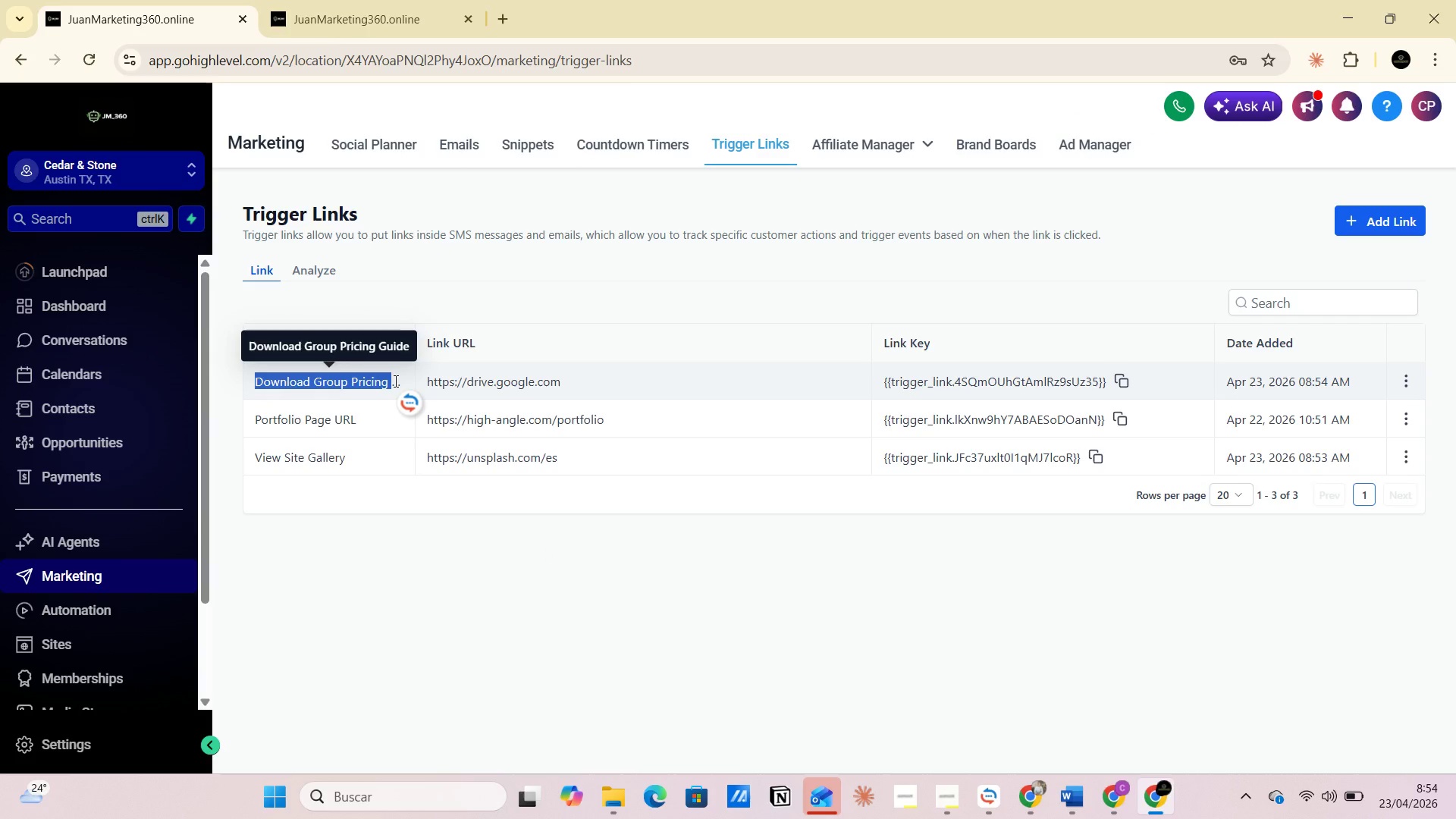 
key(PrintScreen)
 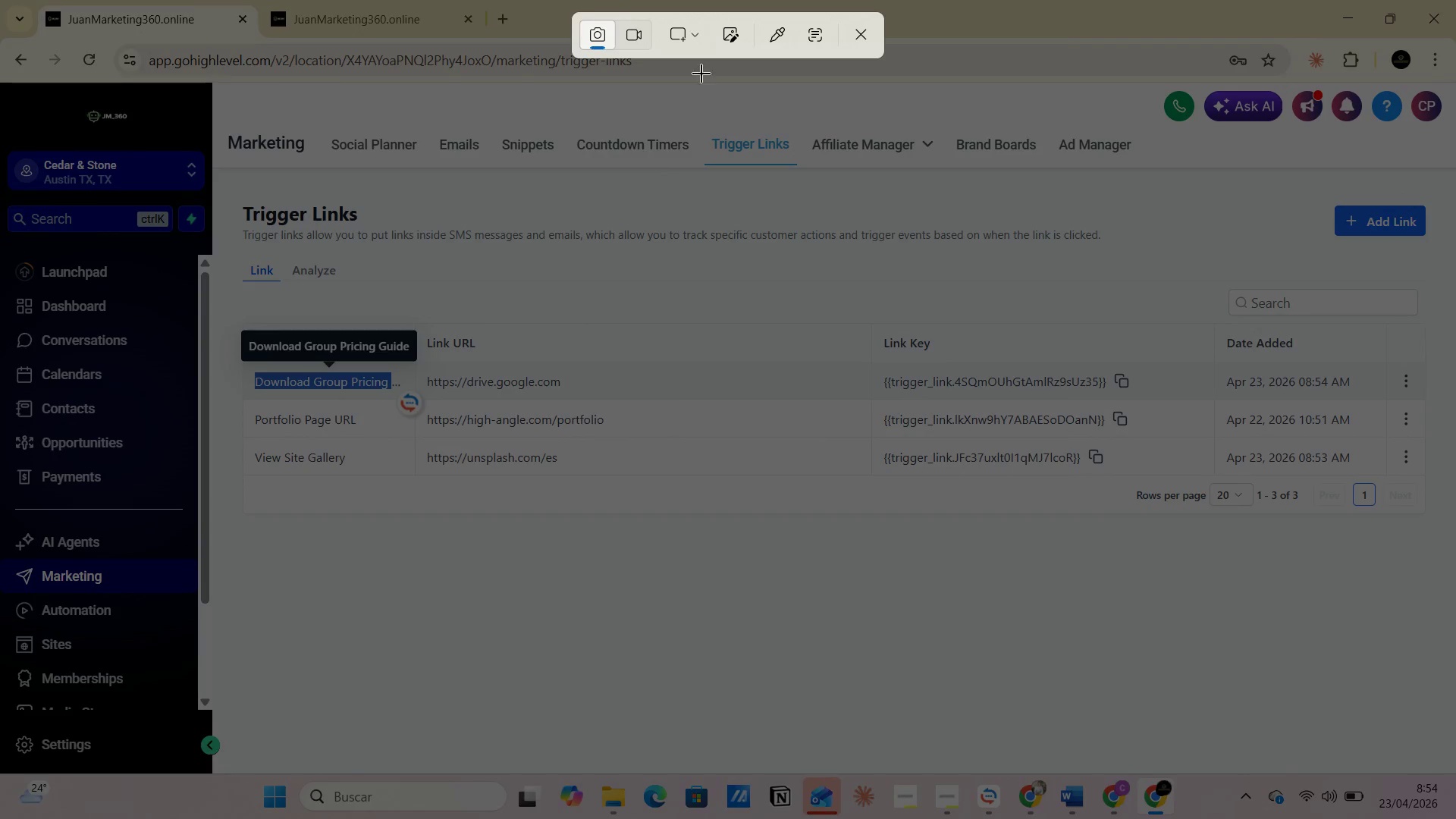 
left_click([706, 33])
 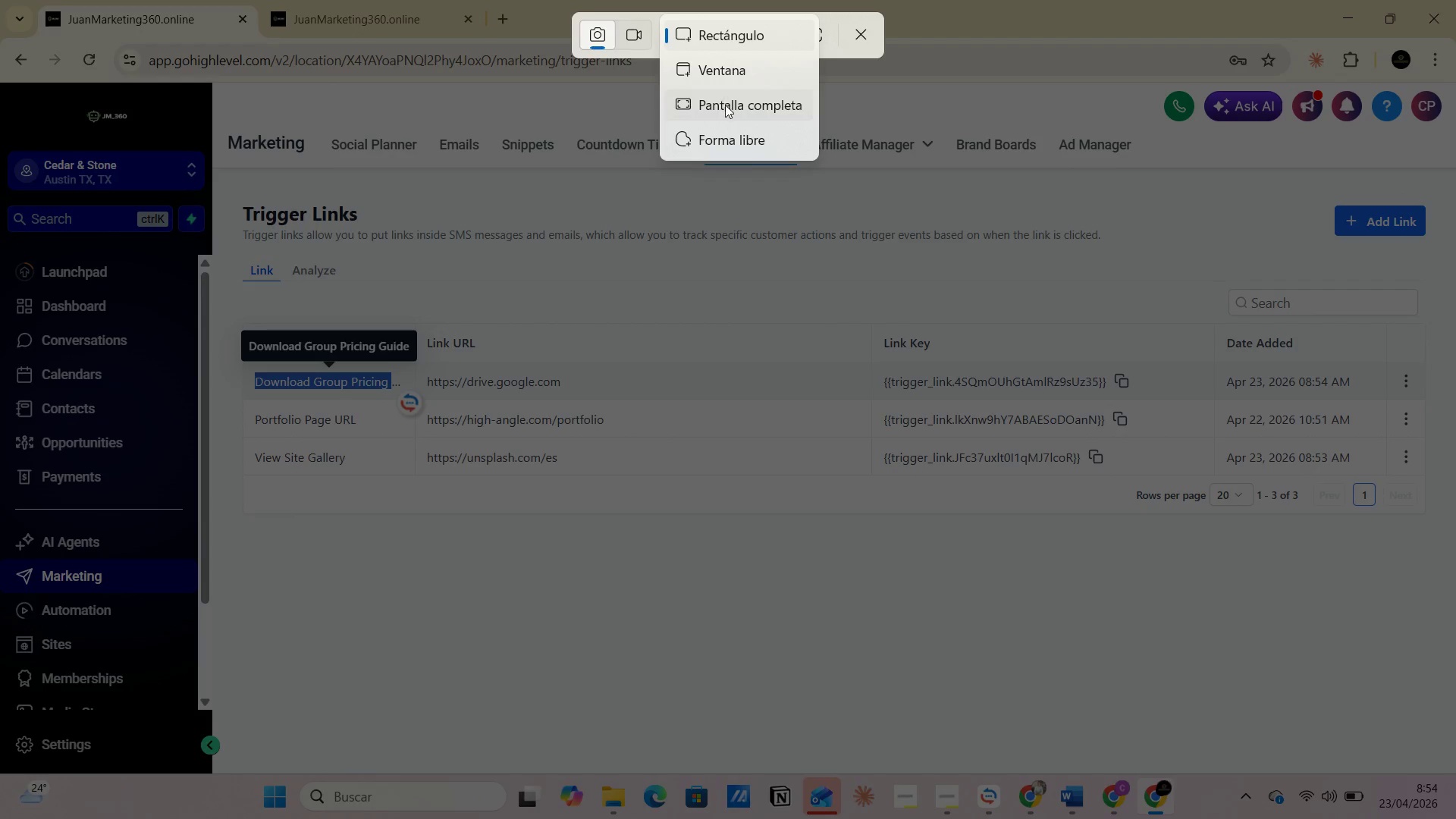 
left_click([725, 106])
 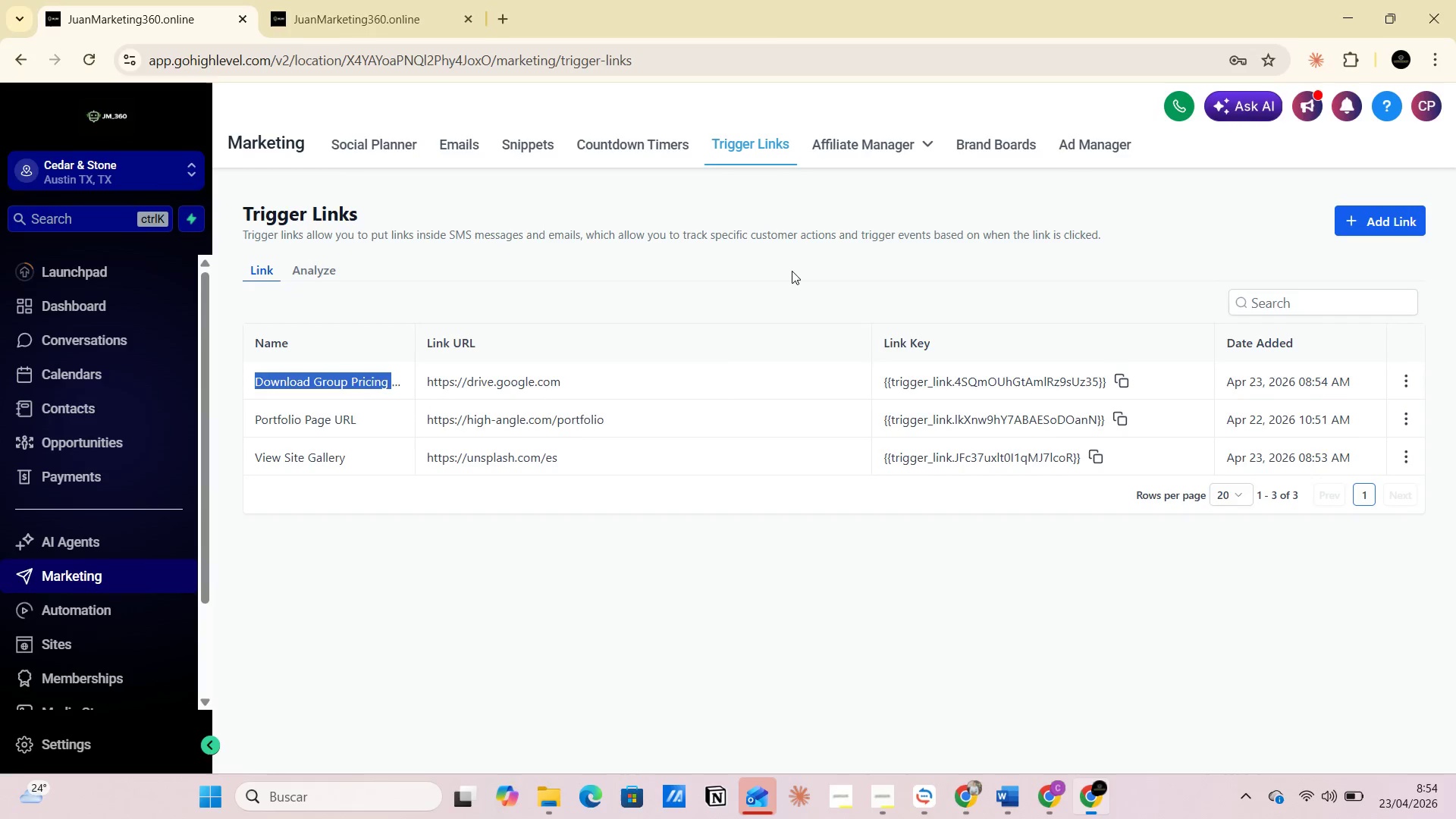 
key(Alt+AltLeft)
 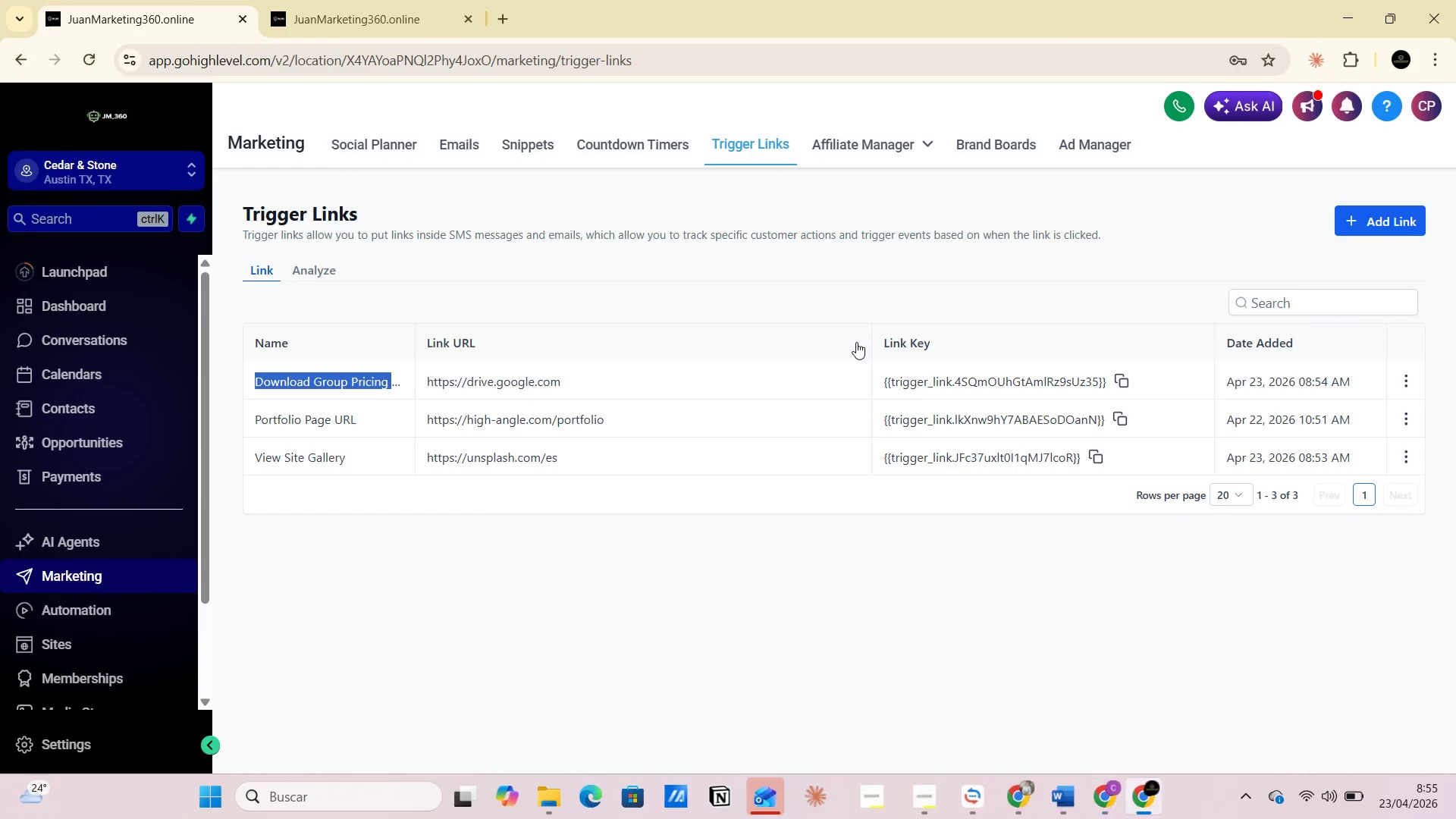 
key(Alt+Tab)
 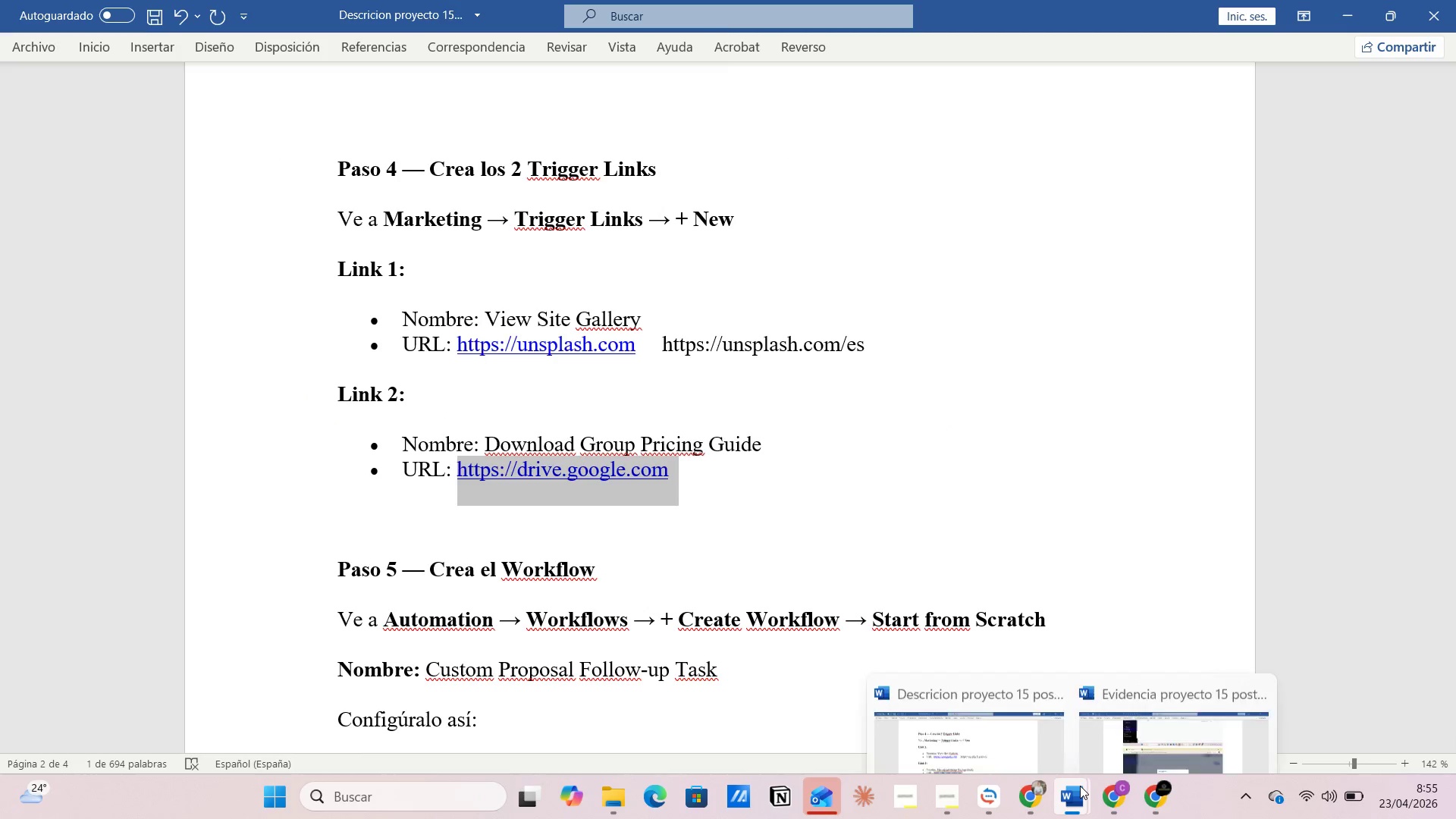 
left_click([1137, 739])
 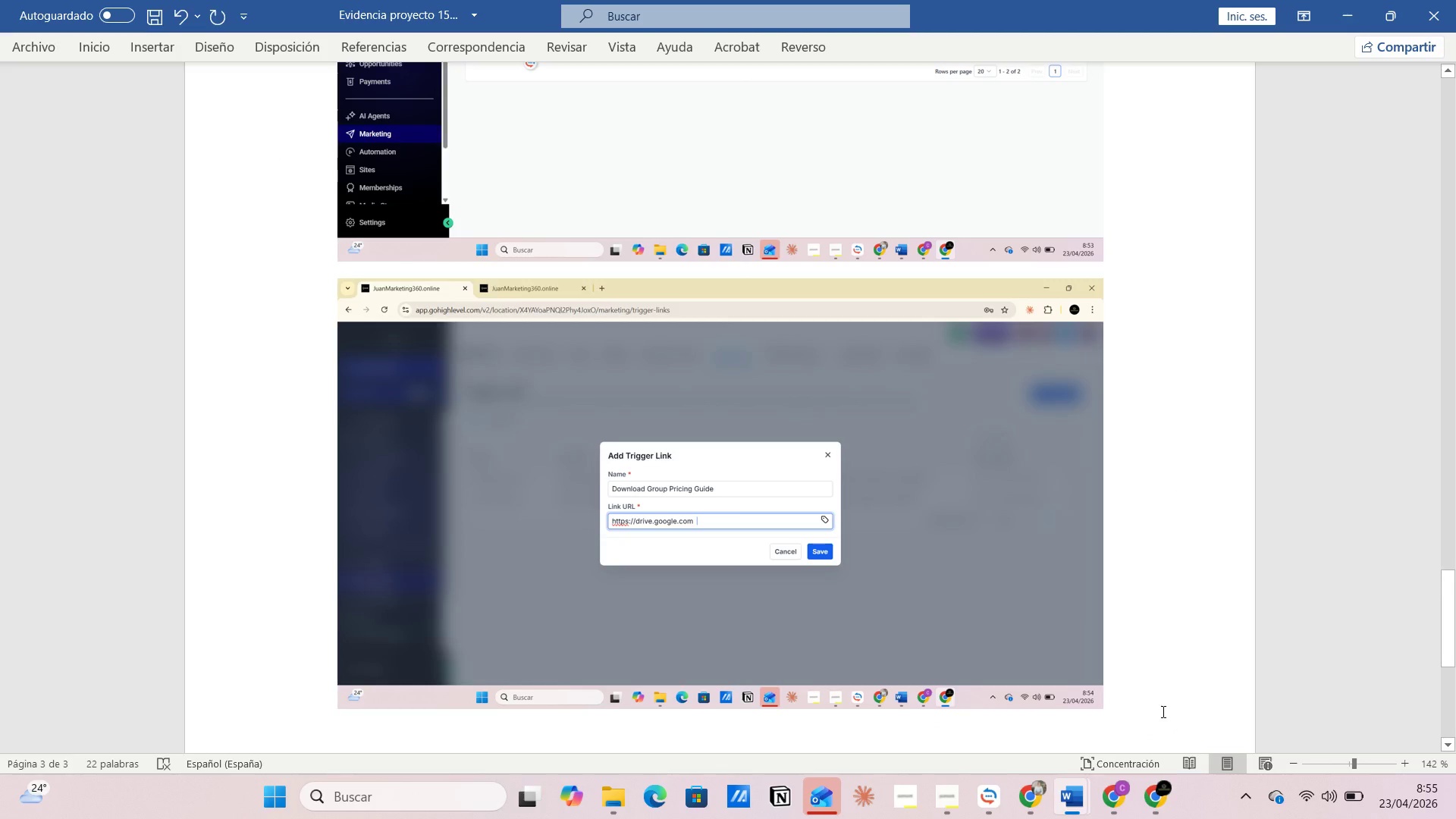 
key(Enter)
 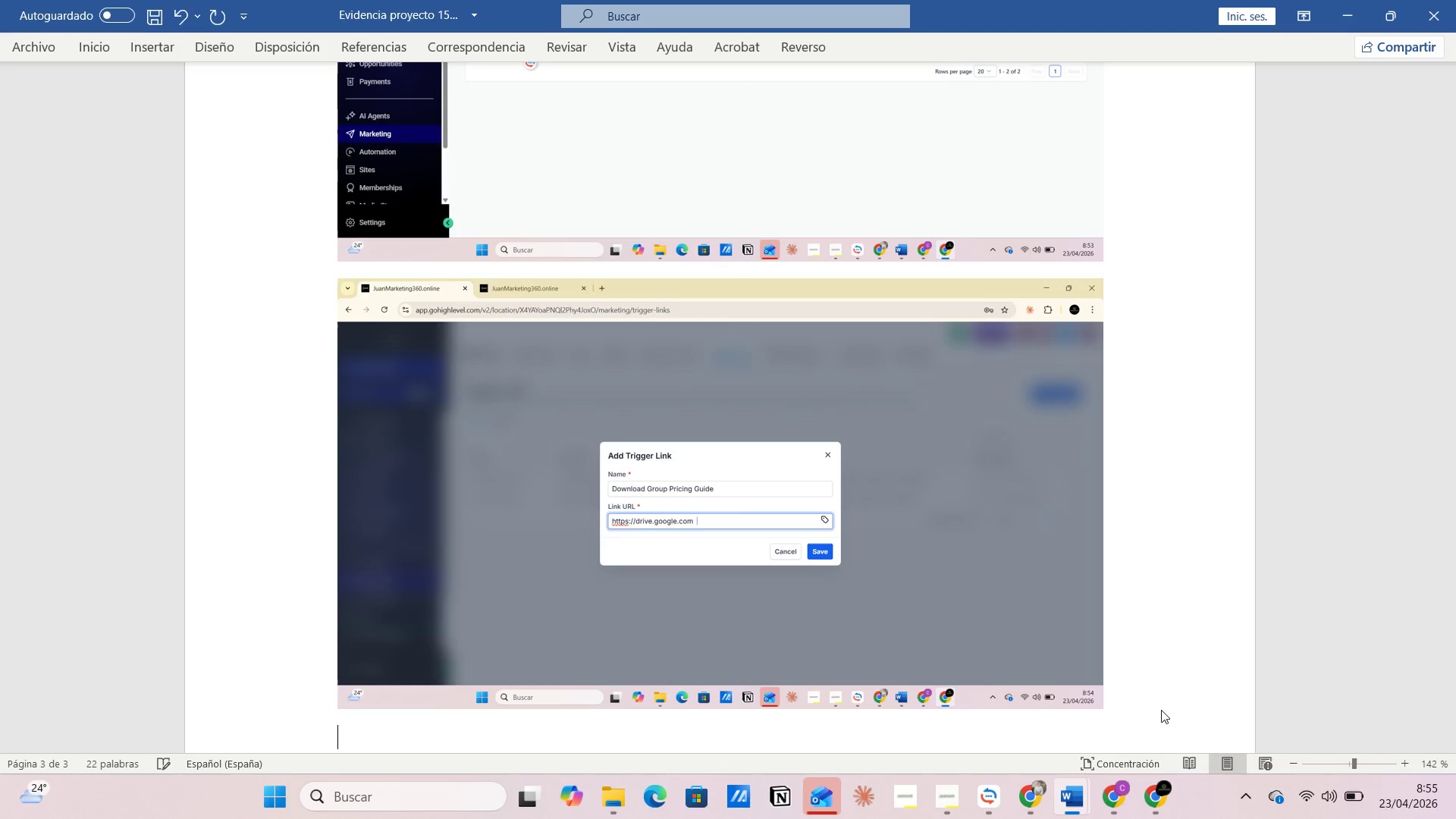 
key(Control+V)
 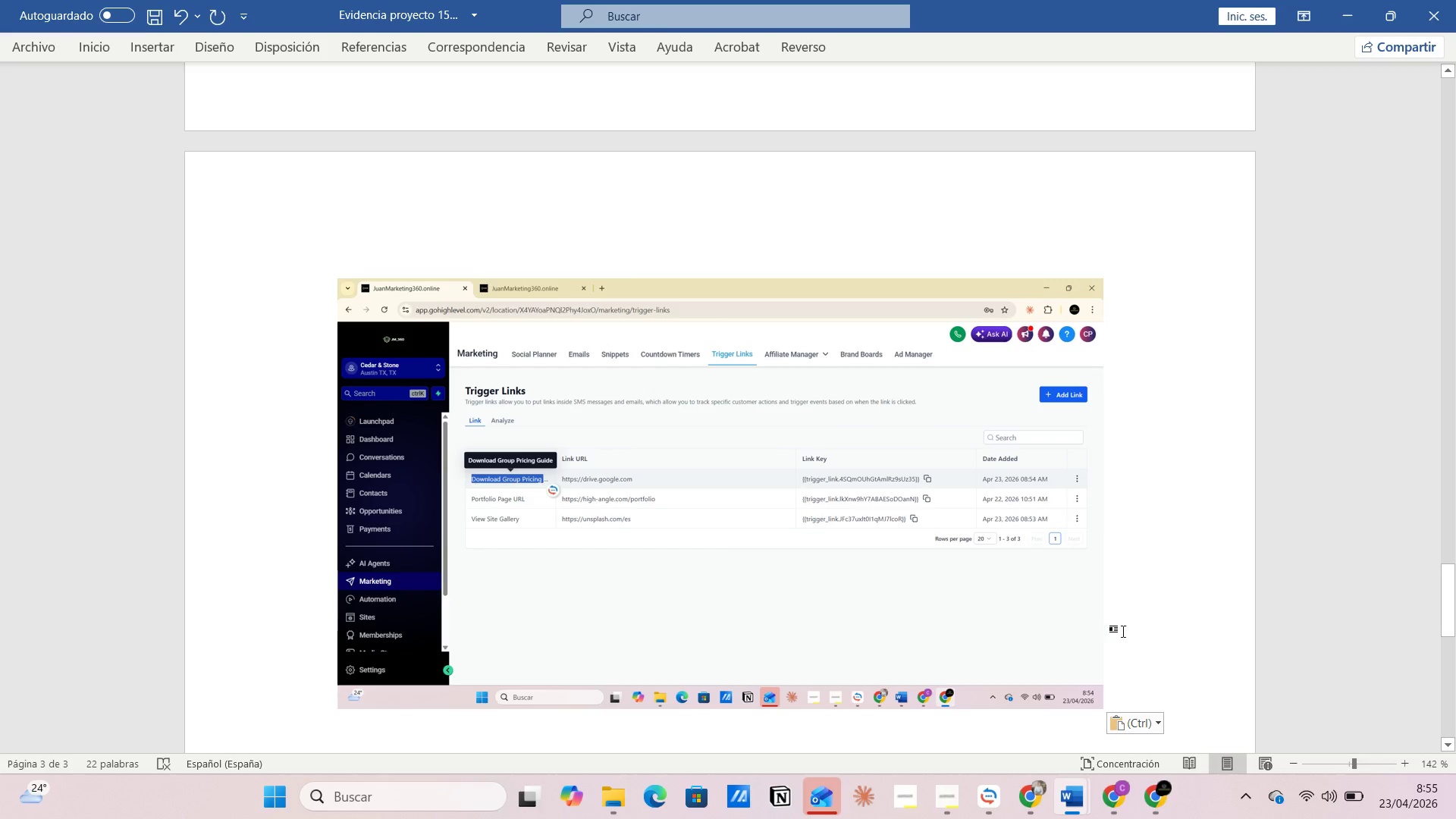 
left_click([1127, 627])
 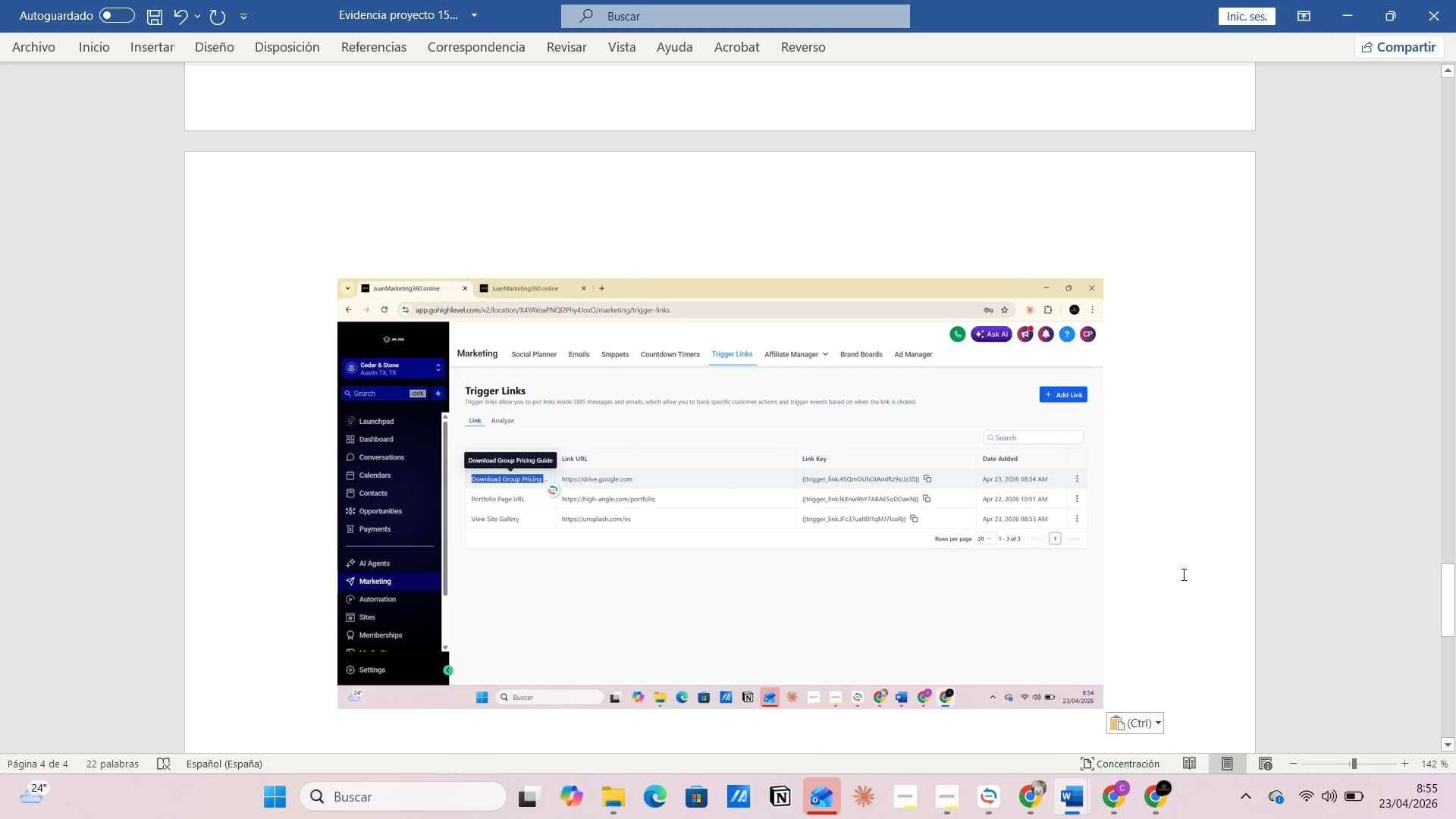 
left_click([1183, 568])
 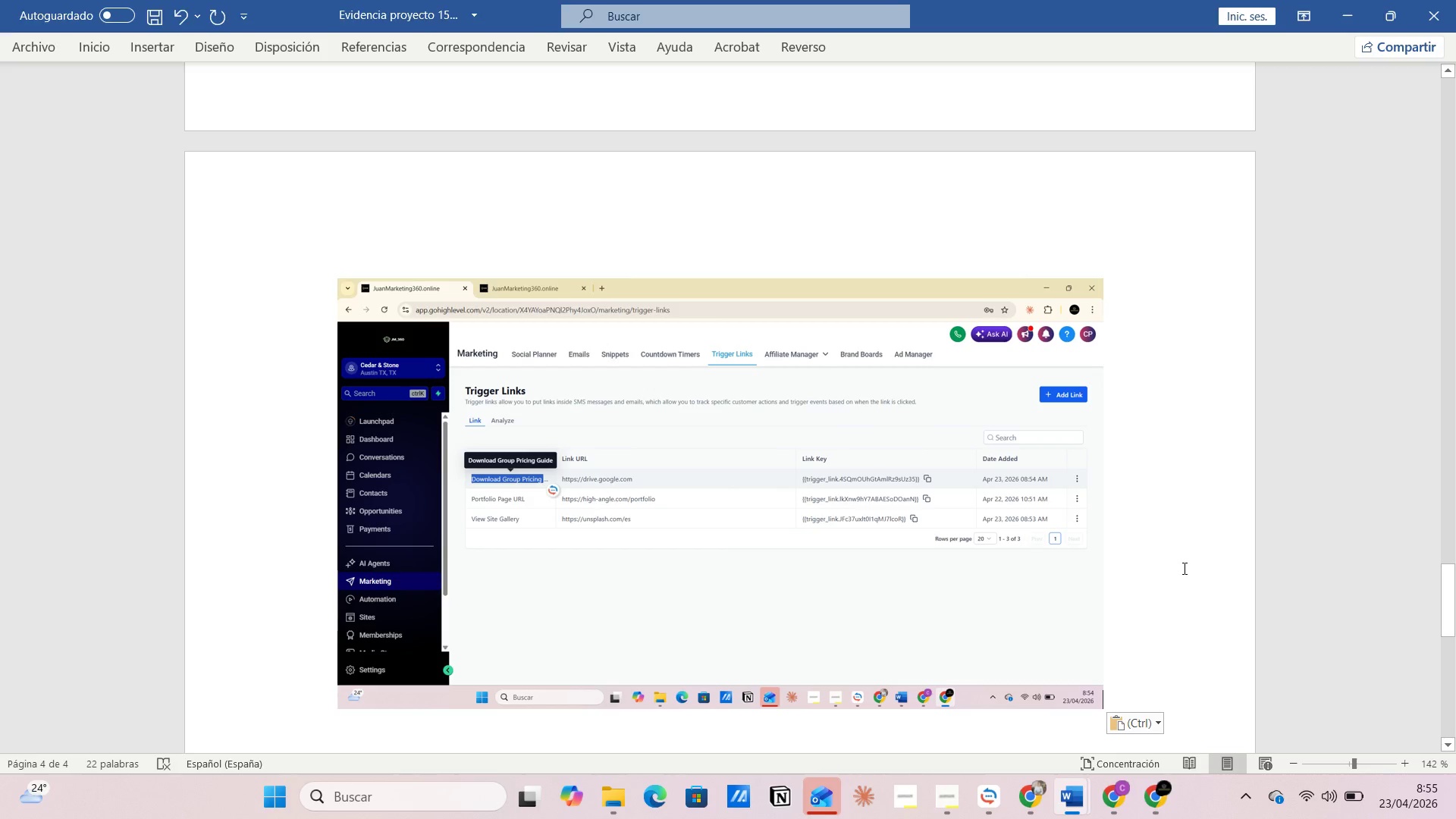 
key(Alt+AltLeft)
 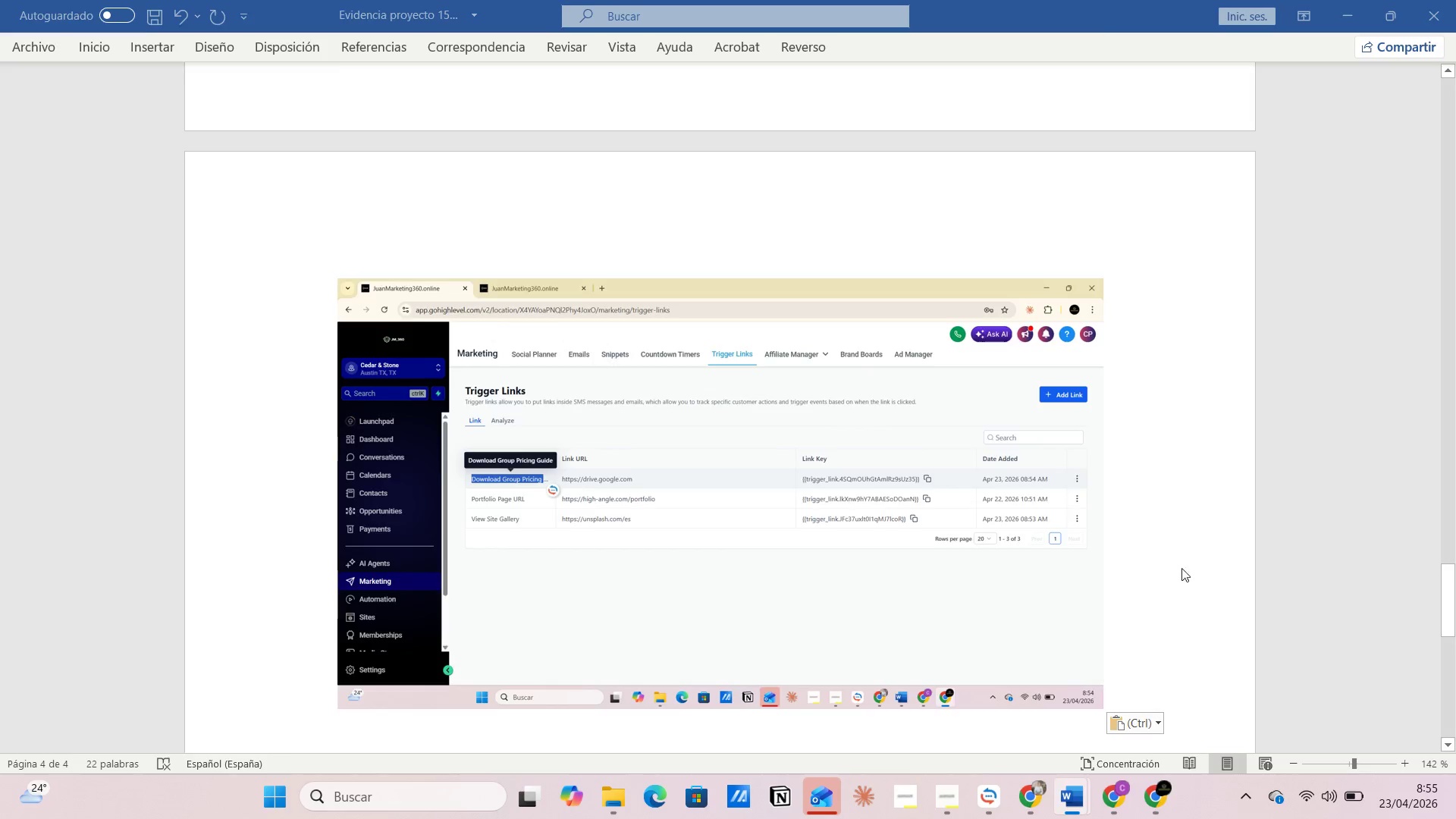 
key(Alt+Tab)
 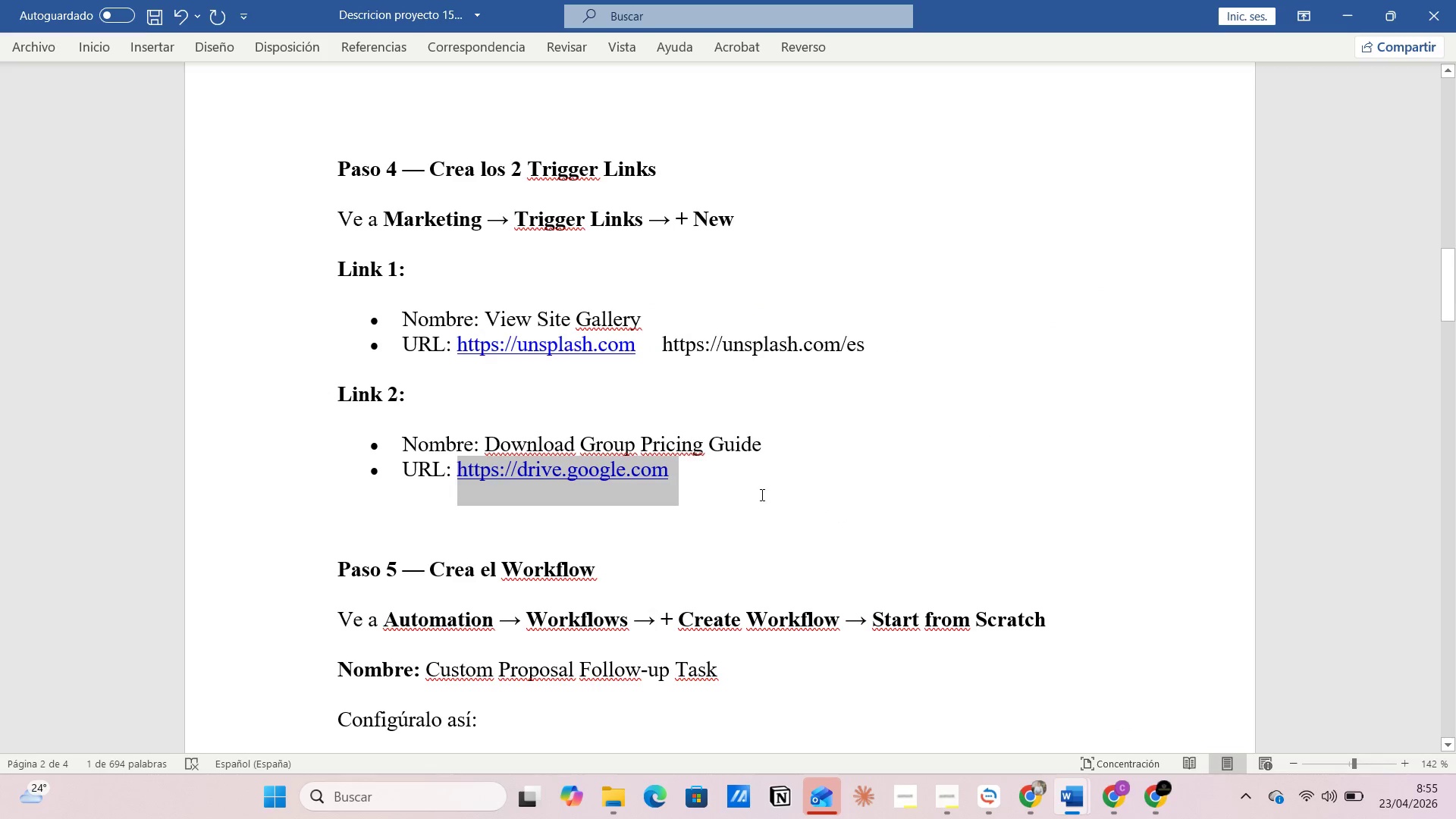 
left_click([762, 489])
 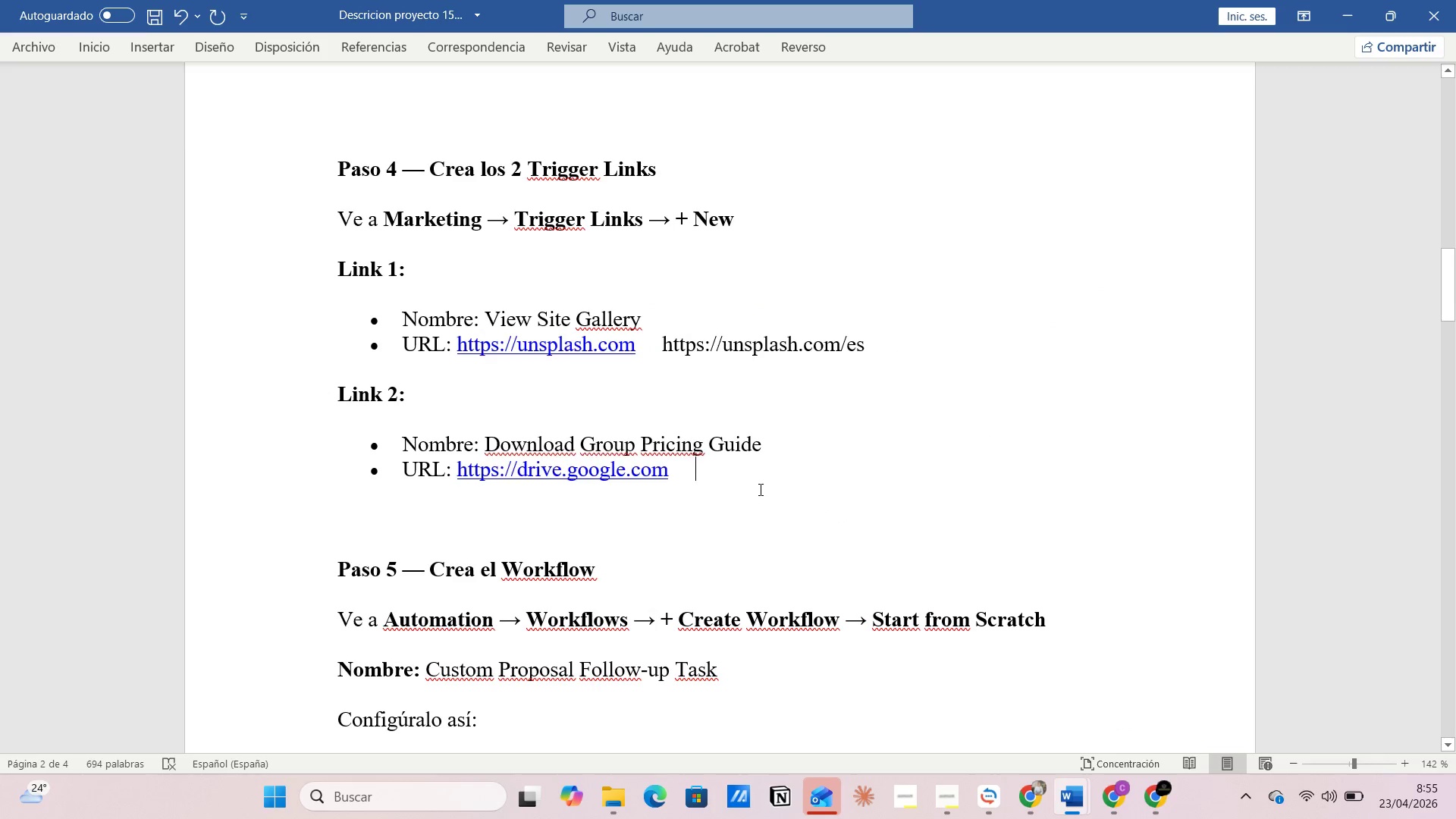 
scroll: coordinate [759, 490], scroll_direction: down, amount: 4.0
 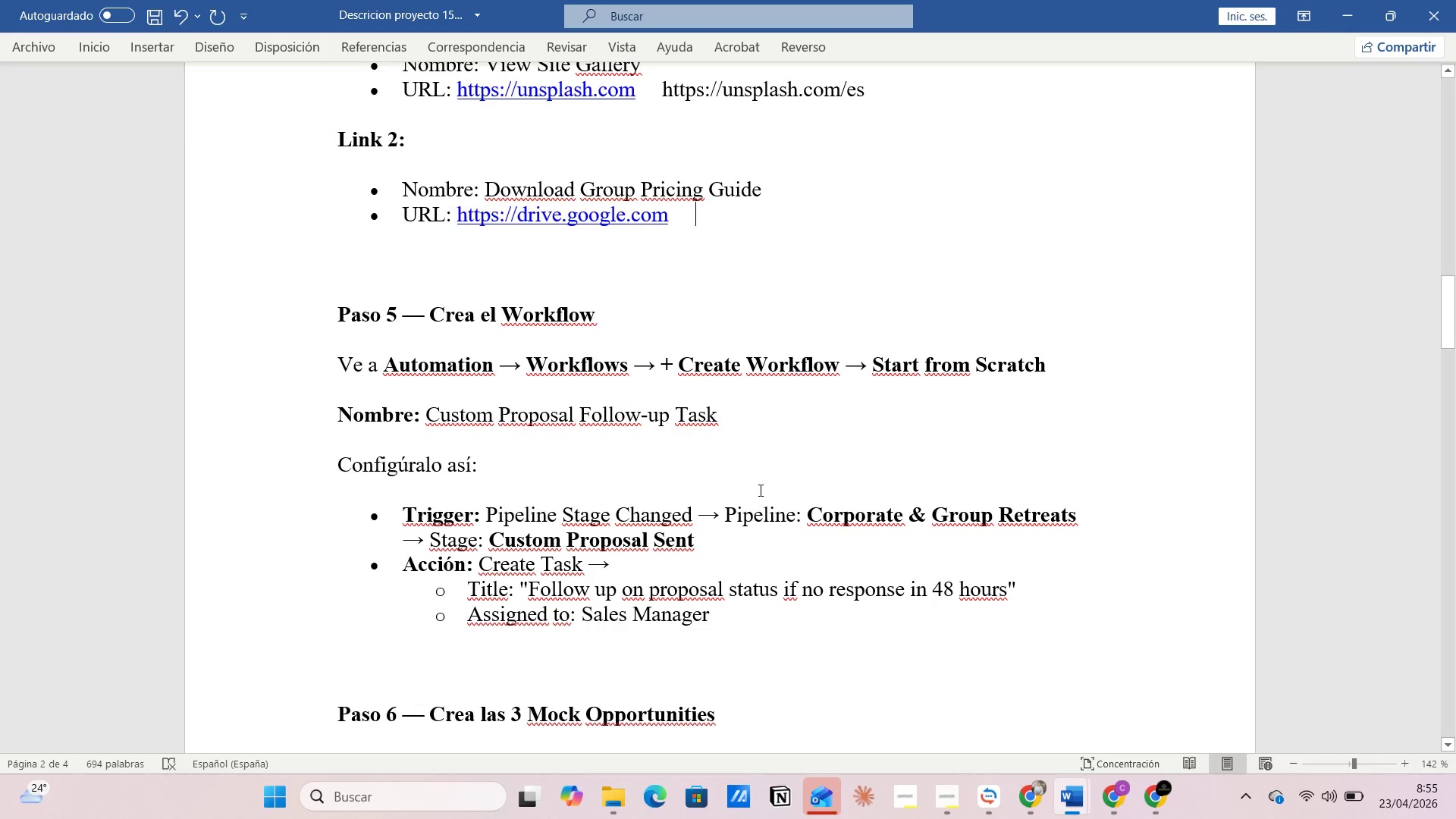 
scroll: coordinate [759, 490], scroll_direction: up, amount: 1.0
 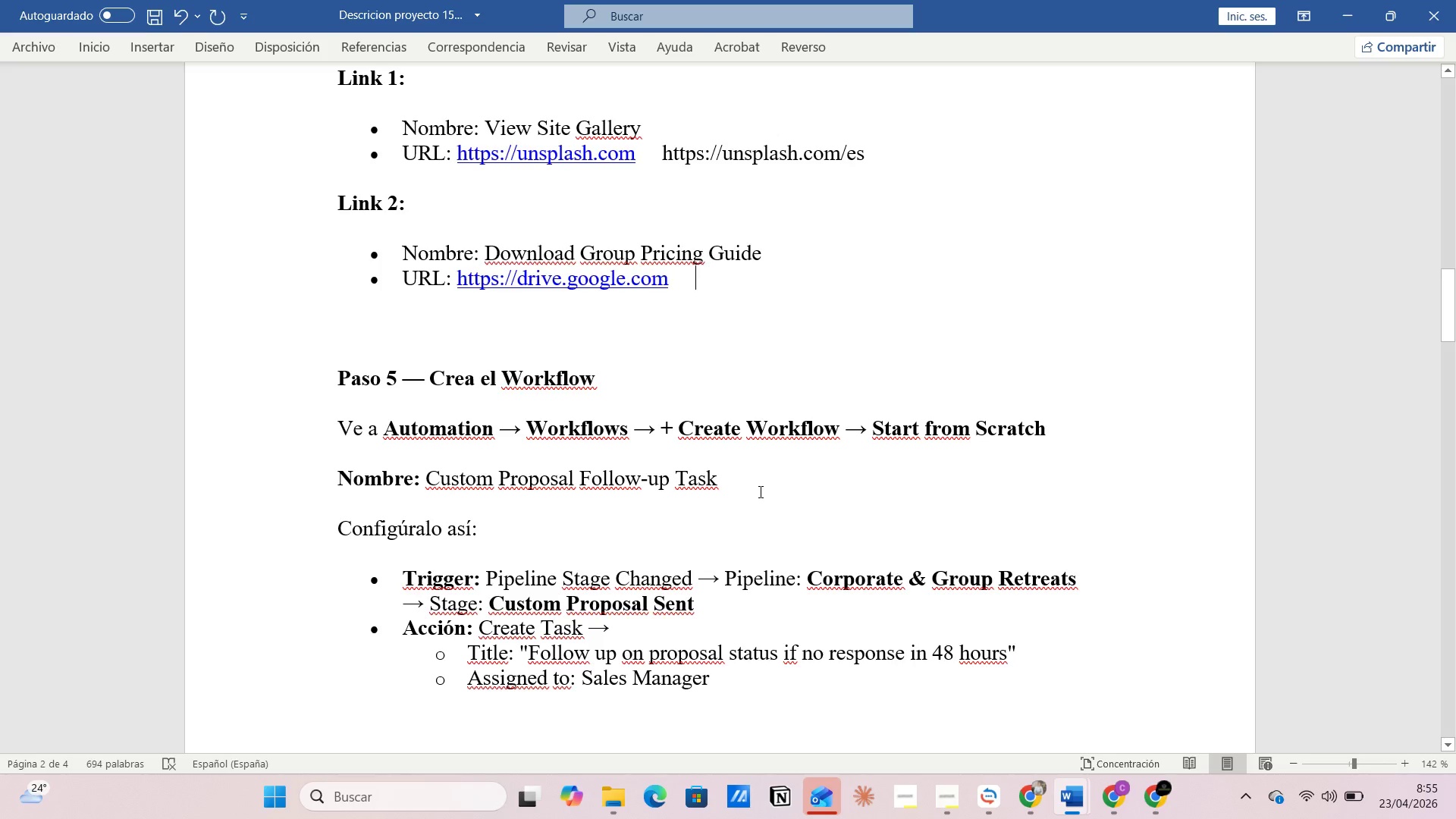 
scroll: coordinate [759, 491], scroll_direction: down, amount: 1.0
 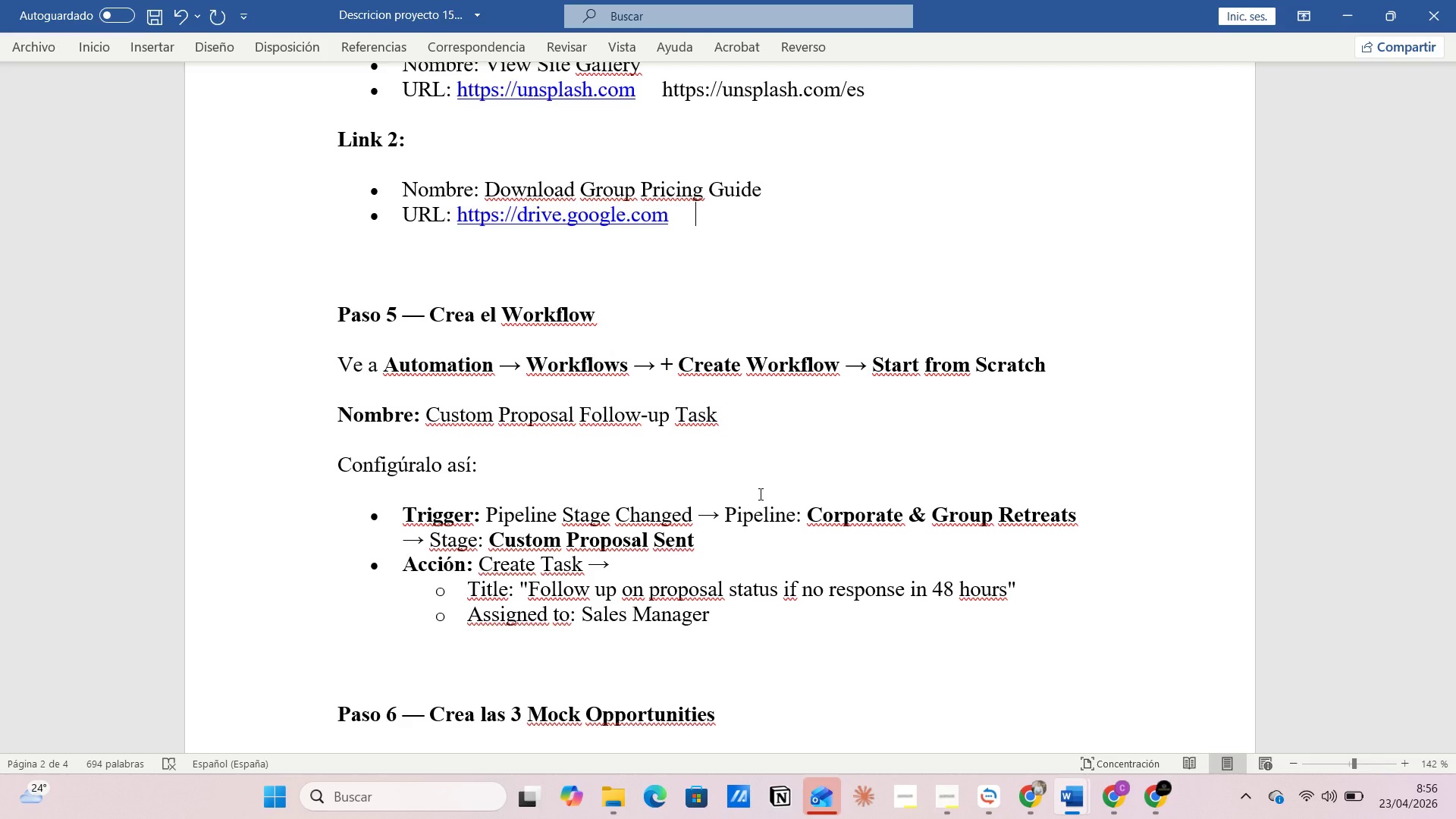 
wait(73.51)
 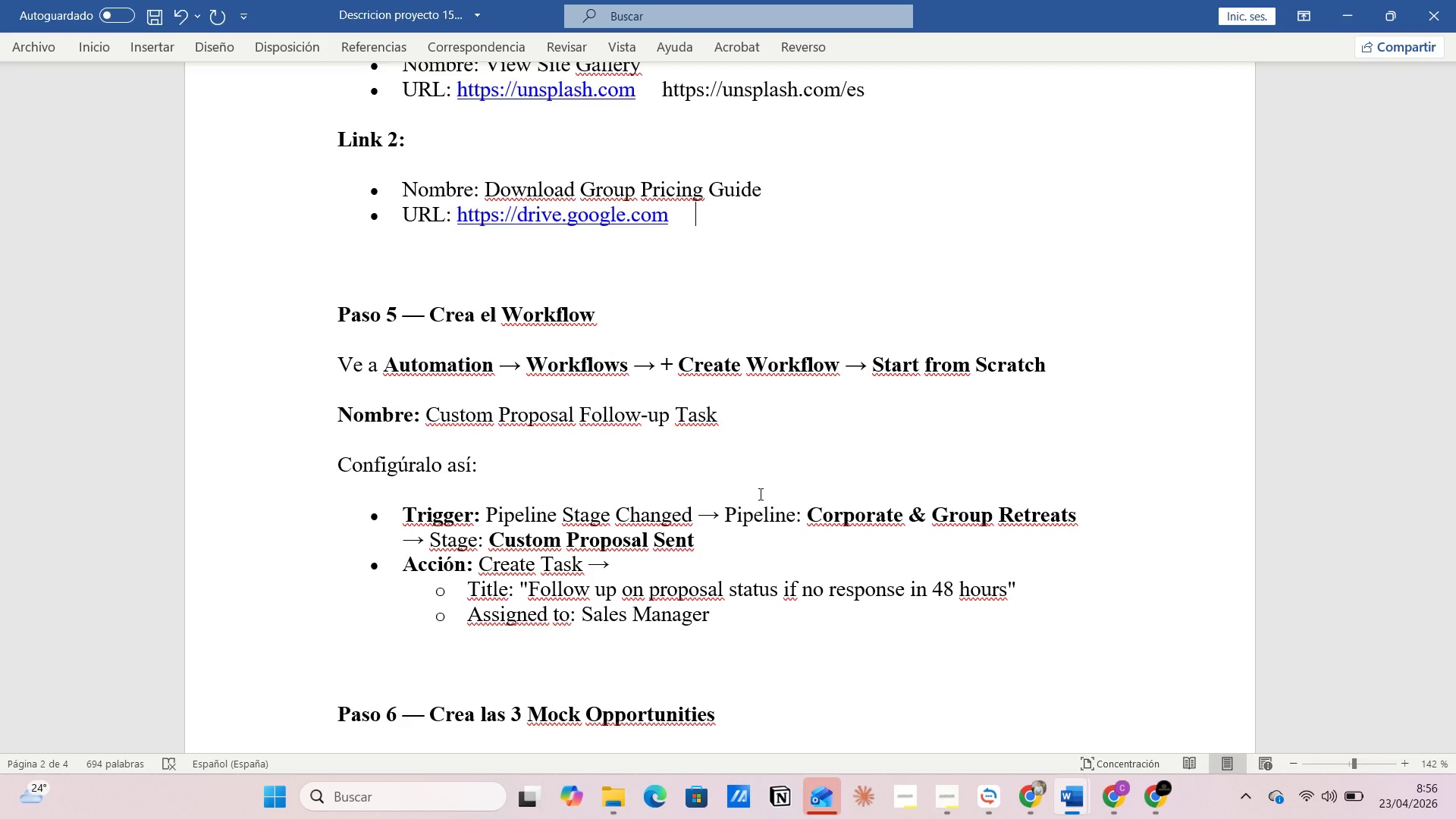 
key(Alt+Tab)
 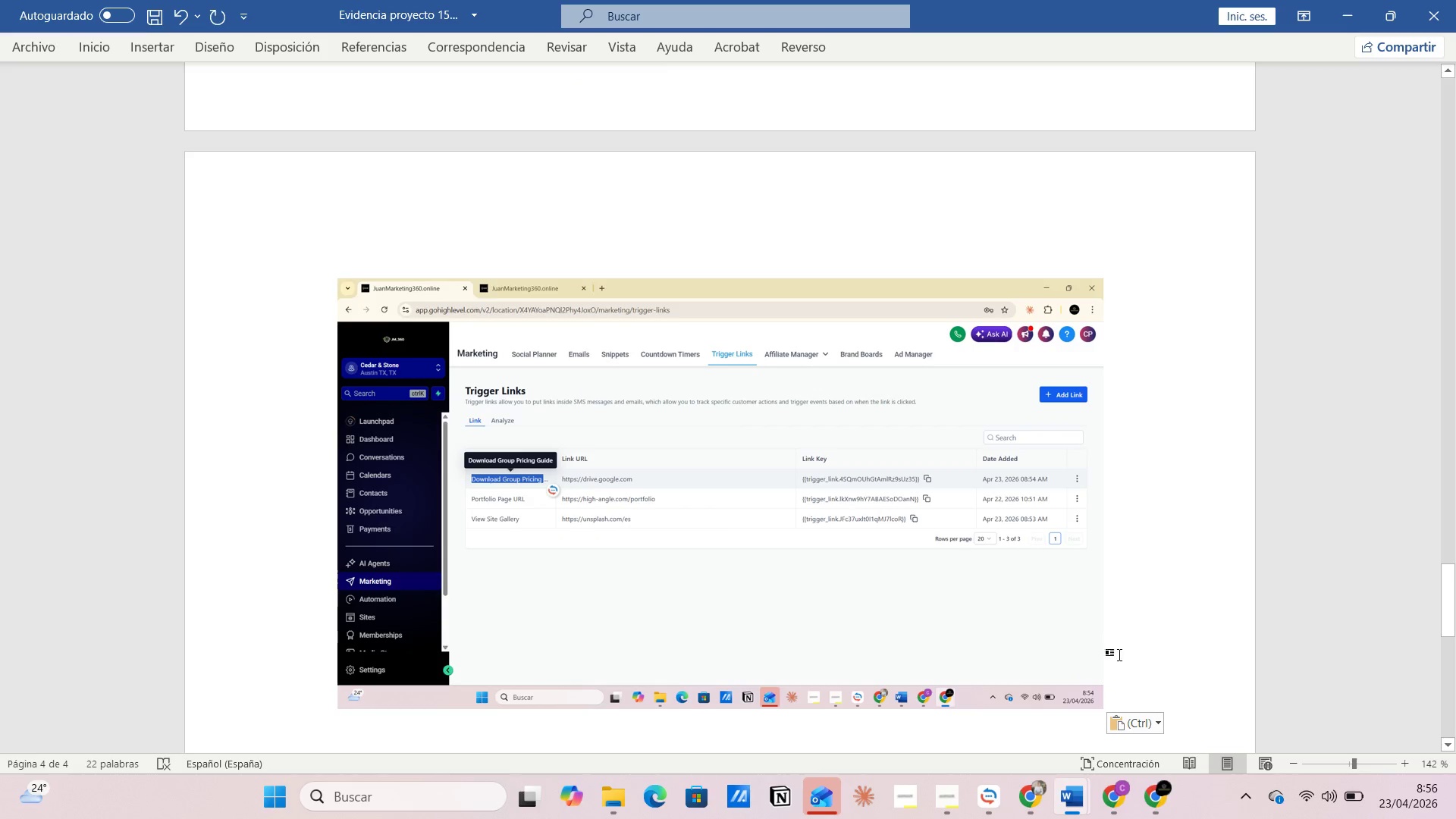 
left_click_drag(start_coordinate=[1125, 672], to_coordinate=[1126, 676])
 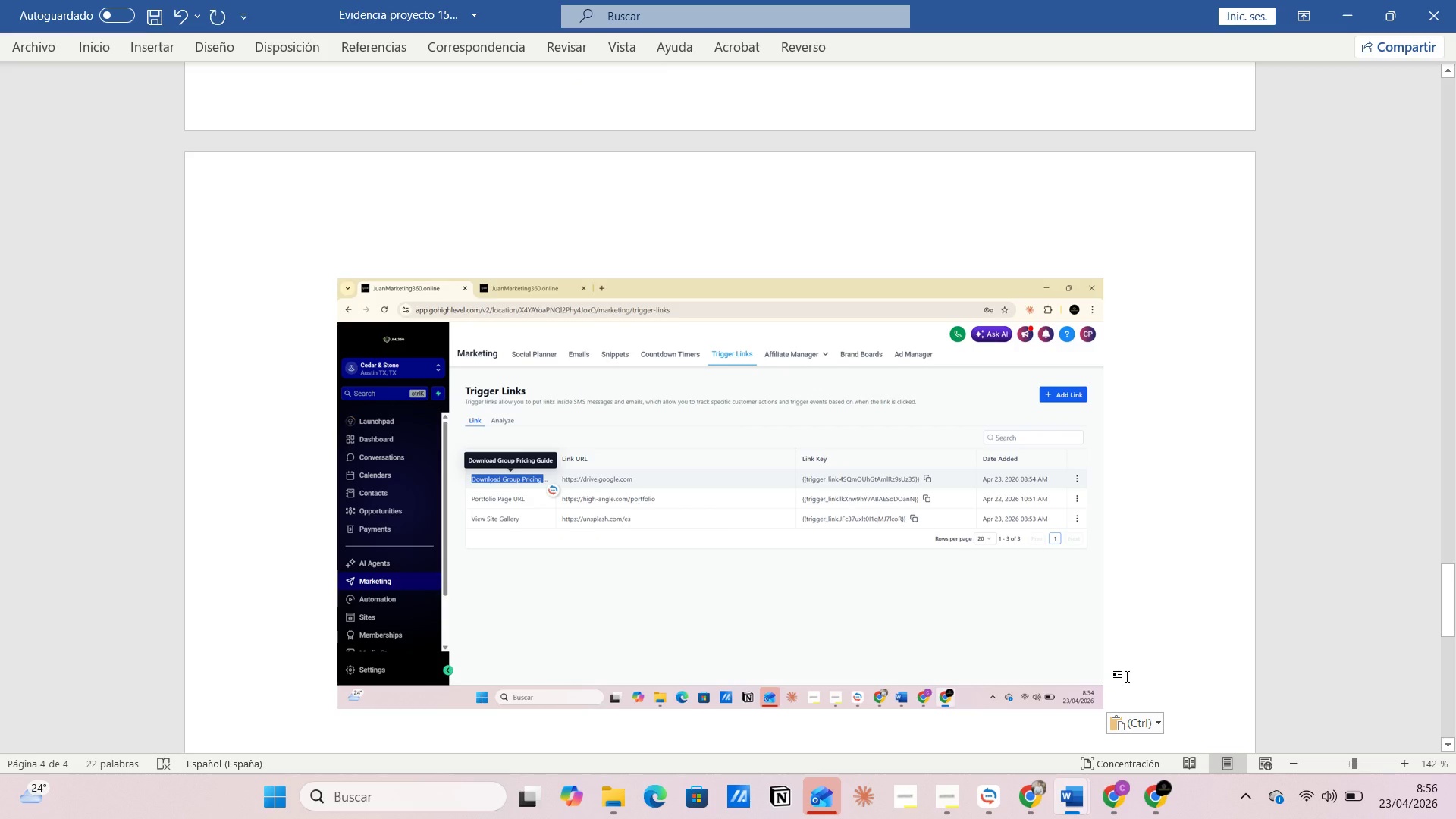 
key(Enter)
 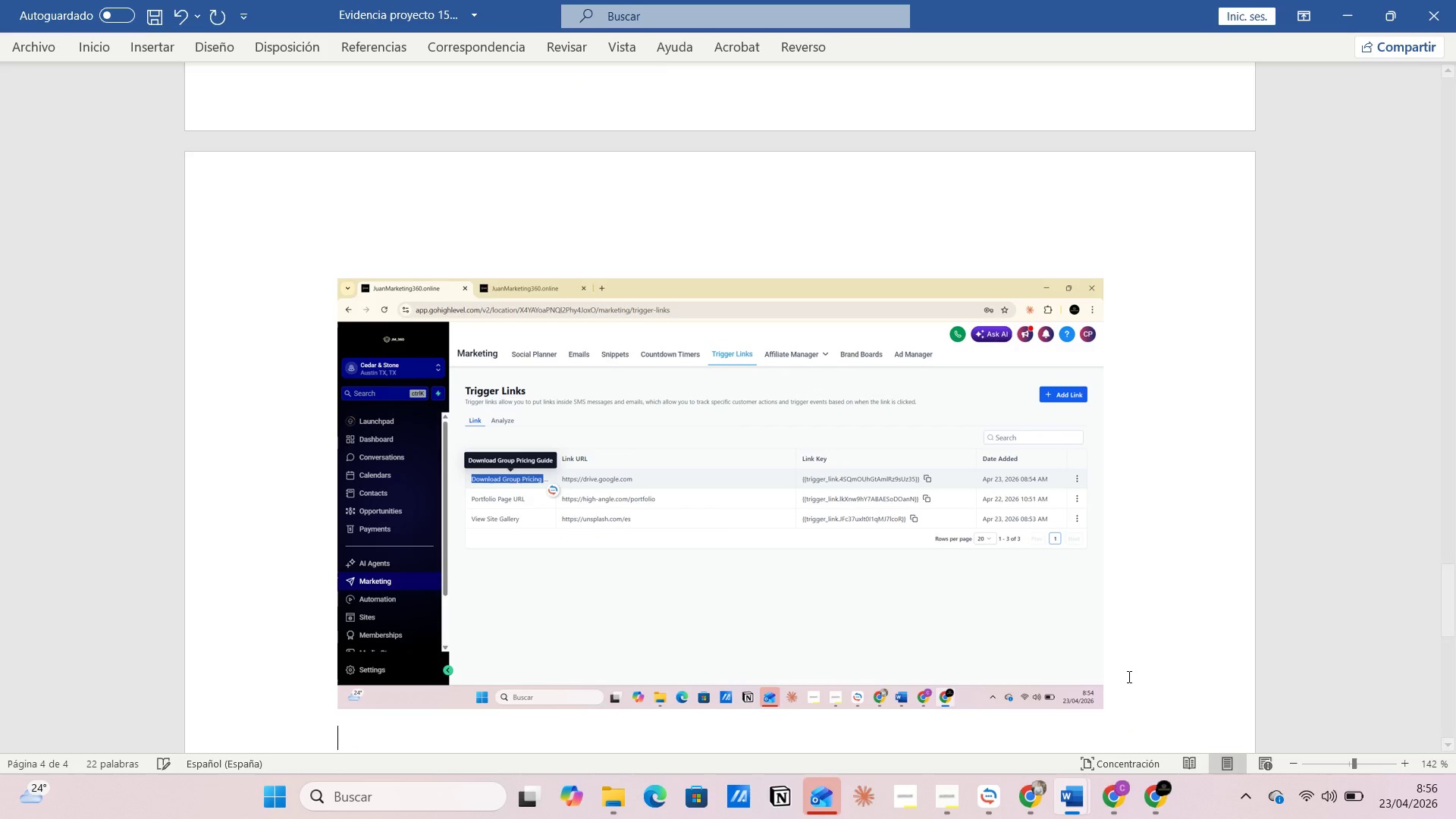 
type(Creacion del worflow )
 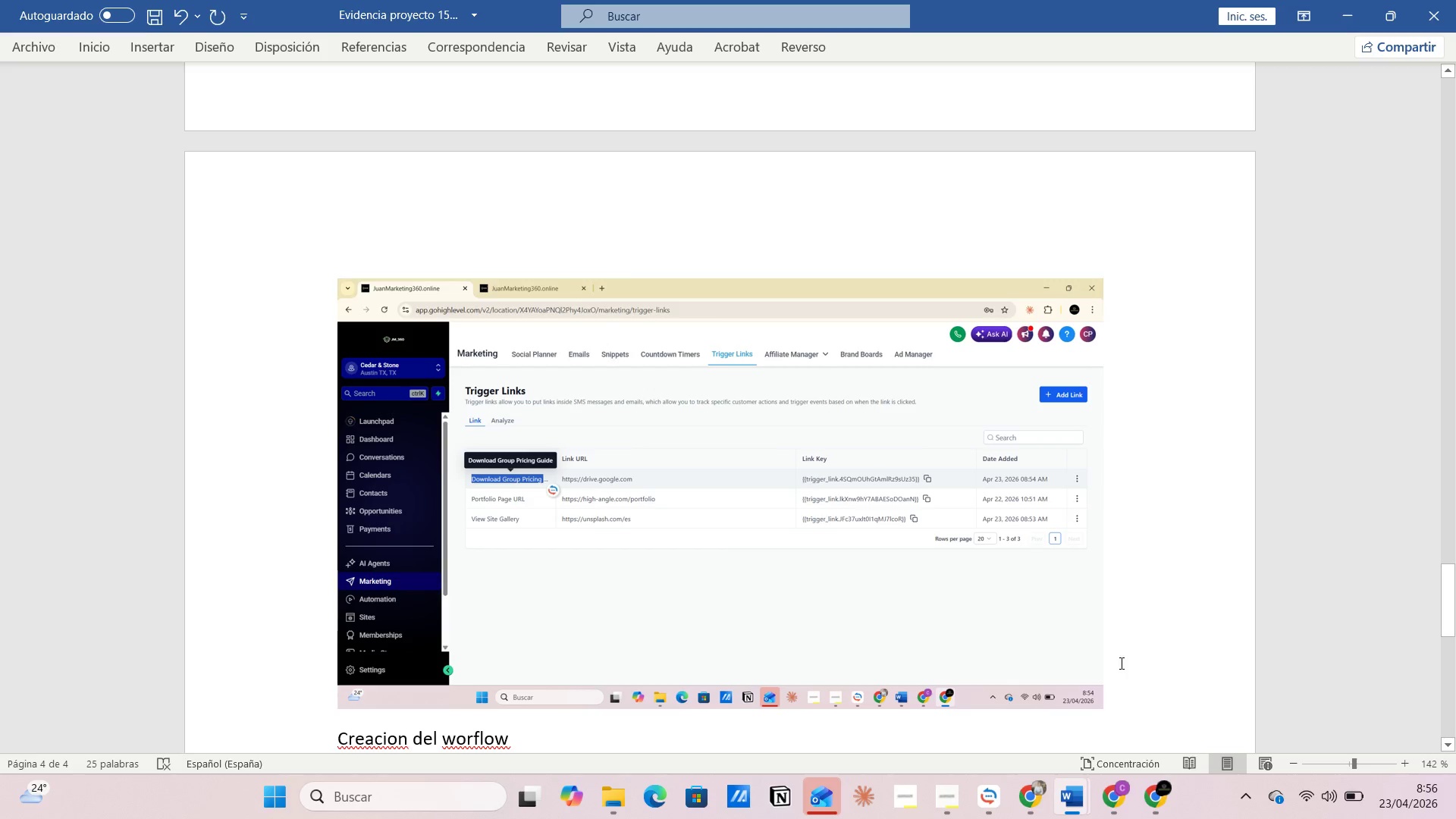 
scroll: coordinate [636, 506], scroll_direction: up, amount: 42.0
 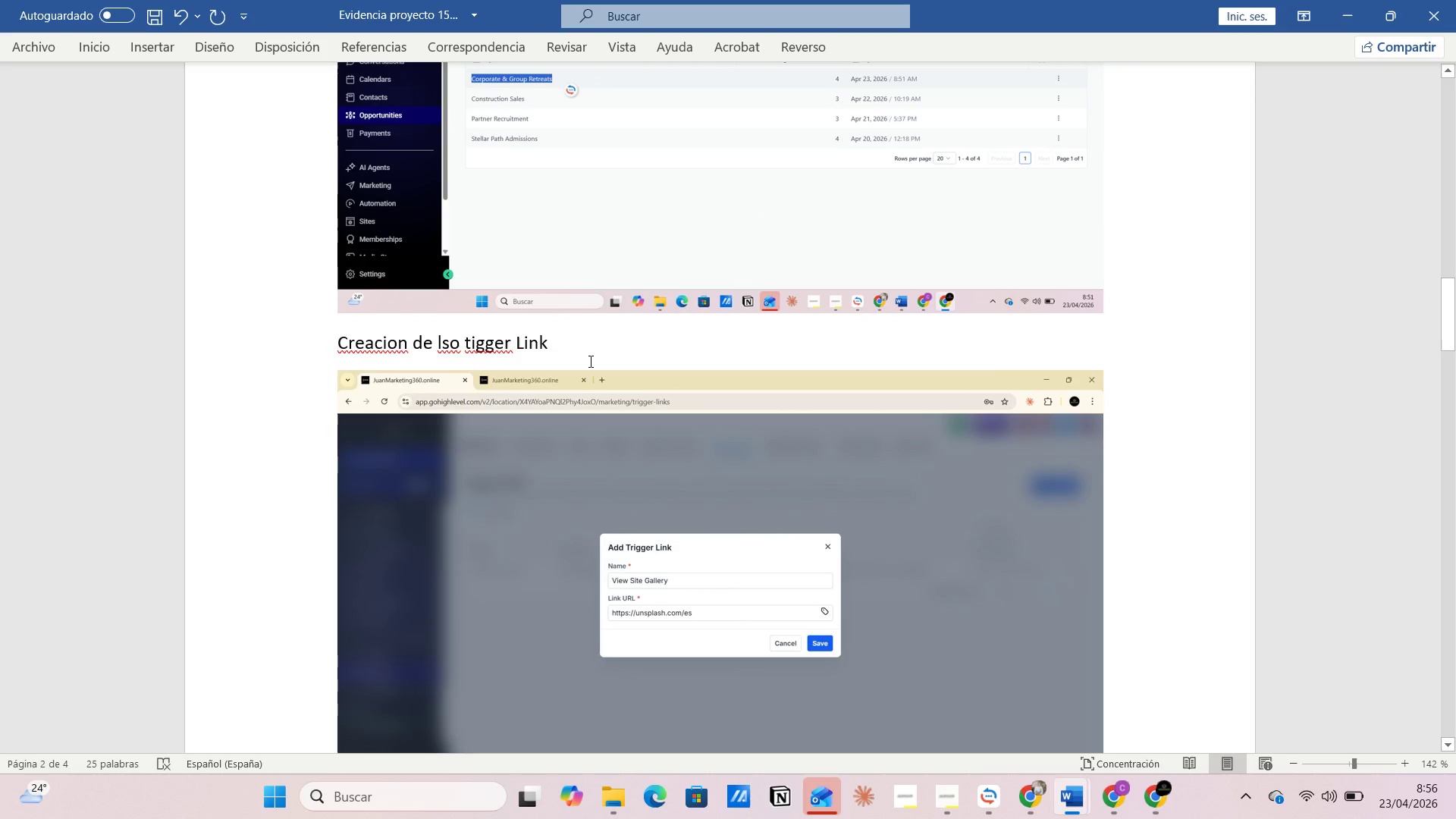 
left_click([589, 361])
 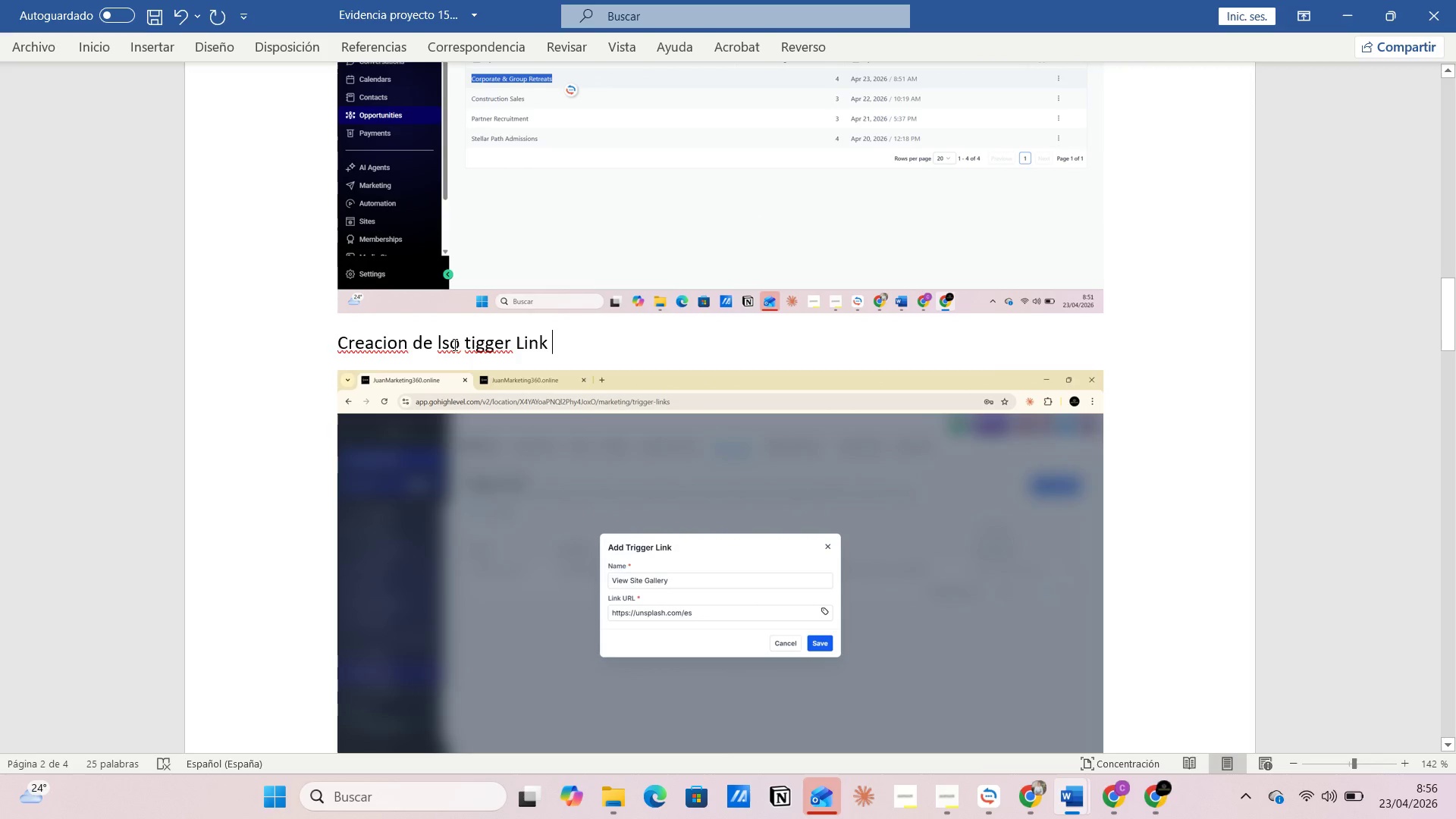 
left_click([457, 344])
 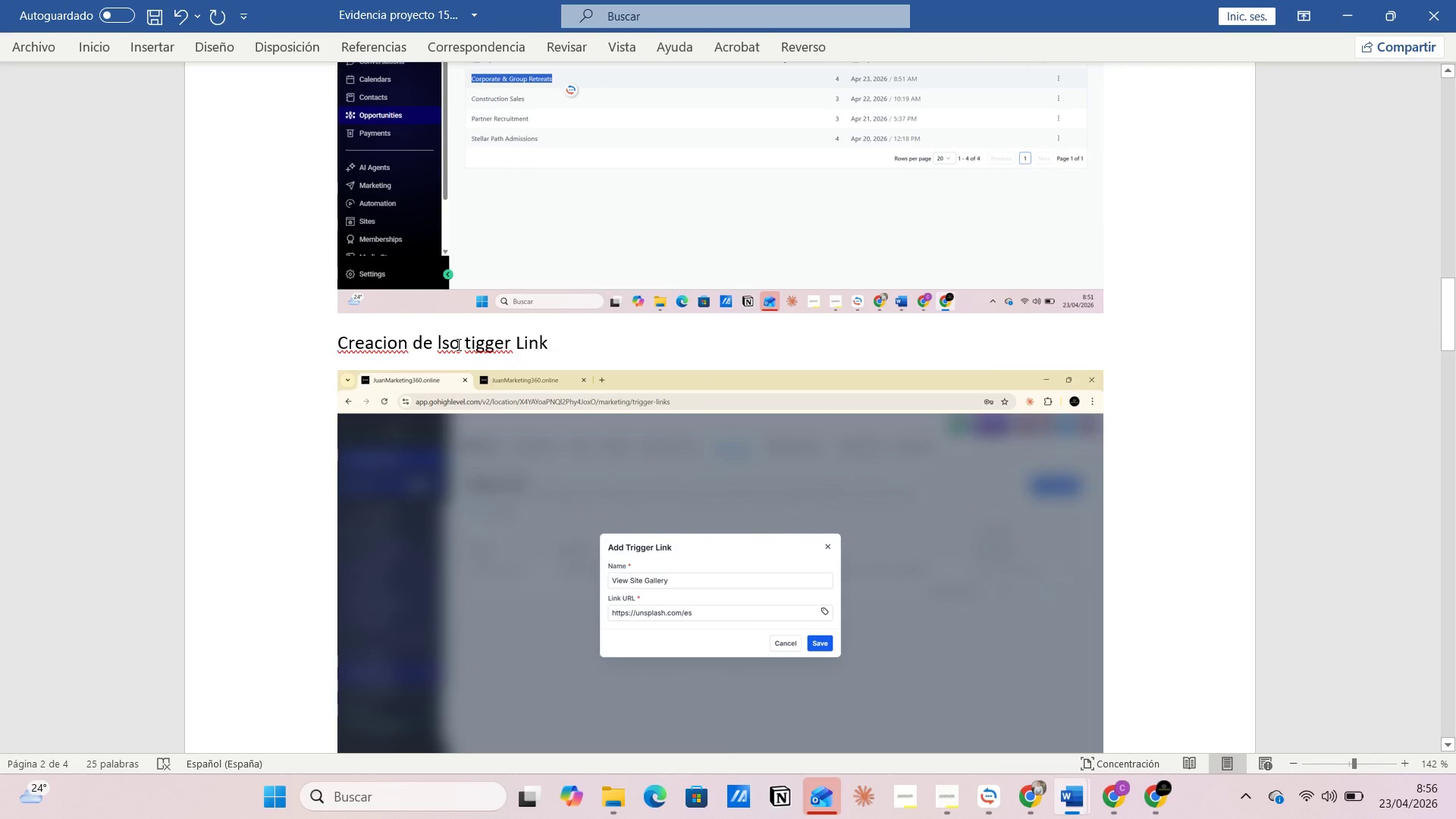 
key(Backspace)
key(Backspace)
type(os dos )
 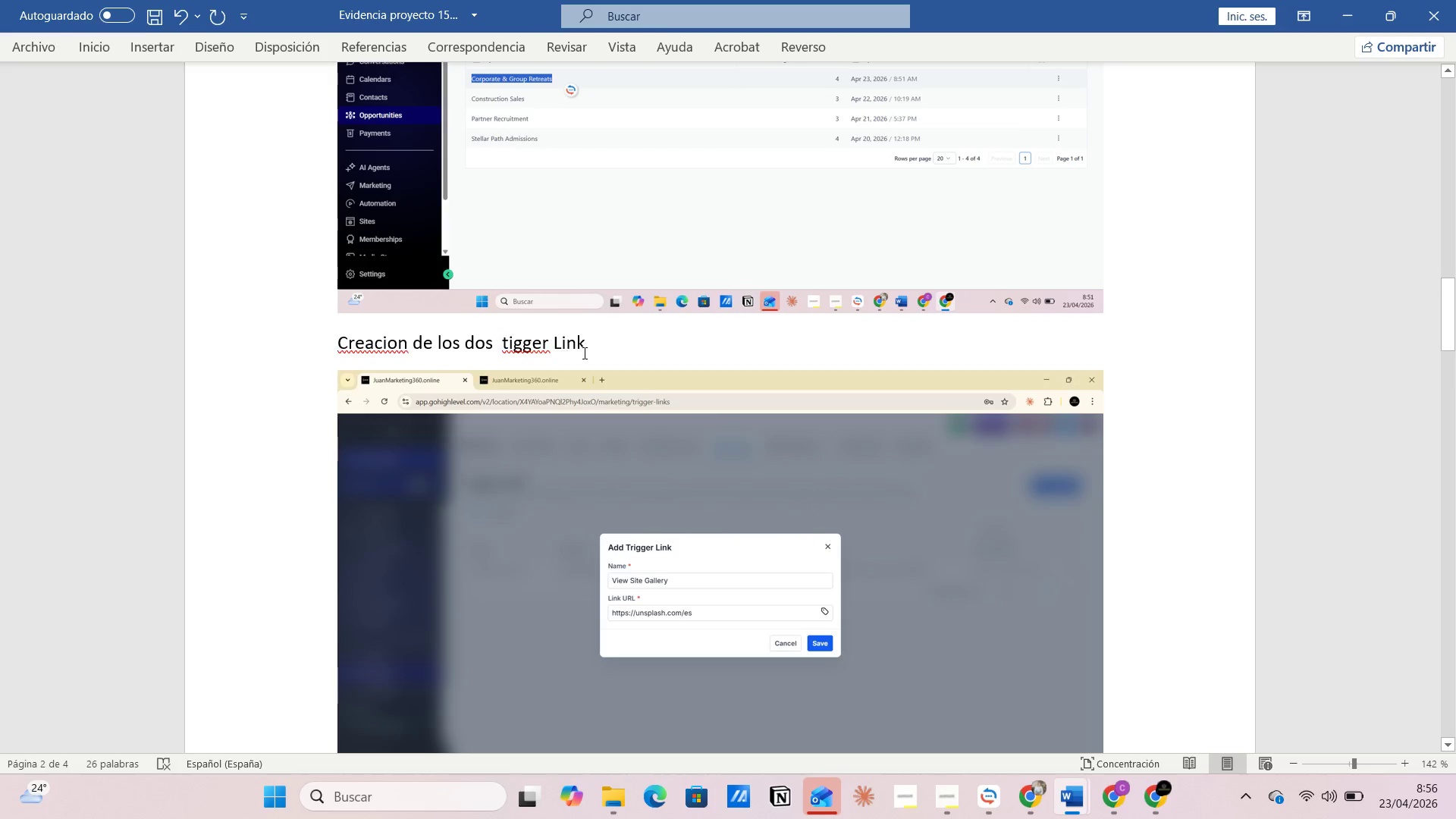 
left_click([622, 353])
 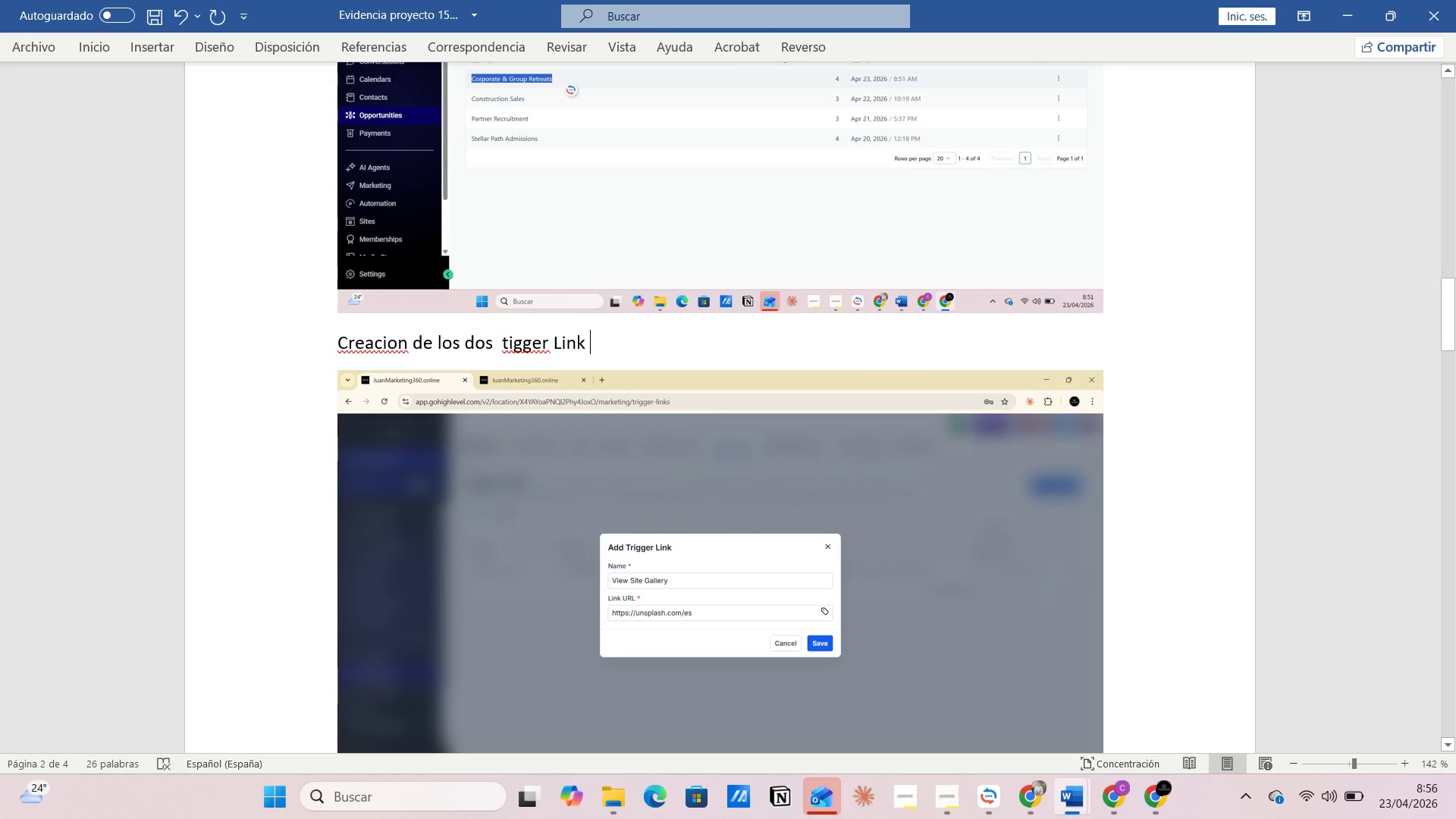 
type(   View Site Gallery   and )
 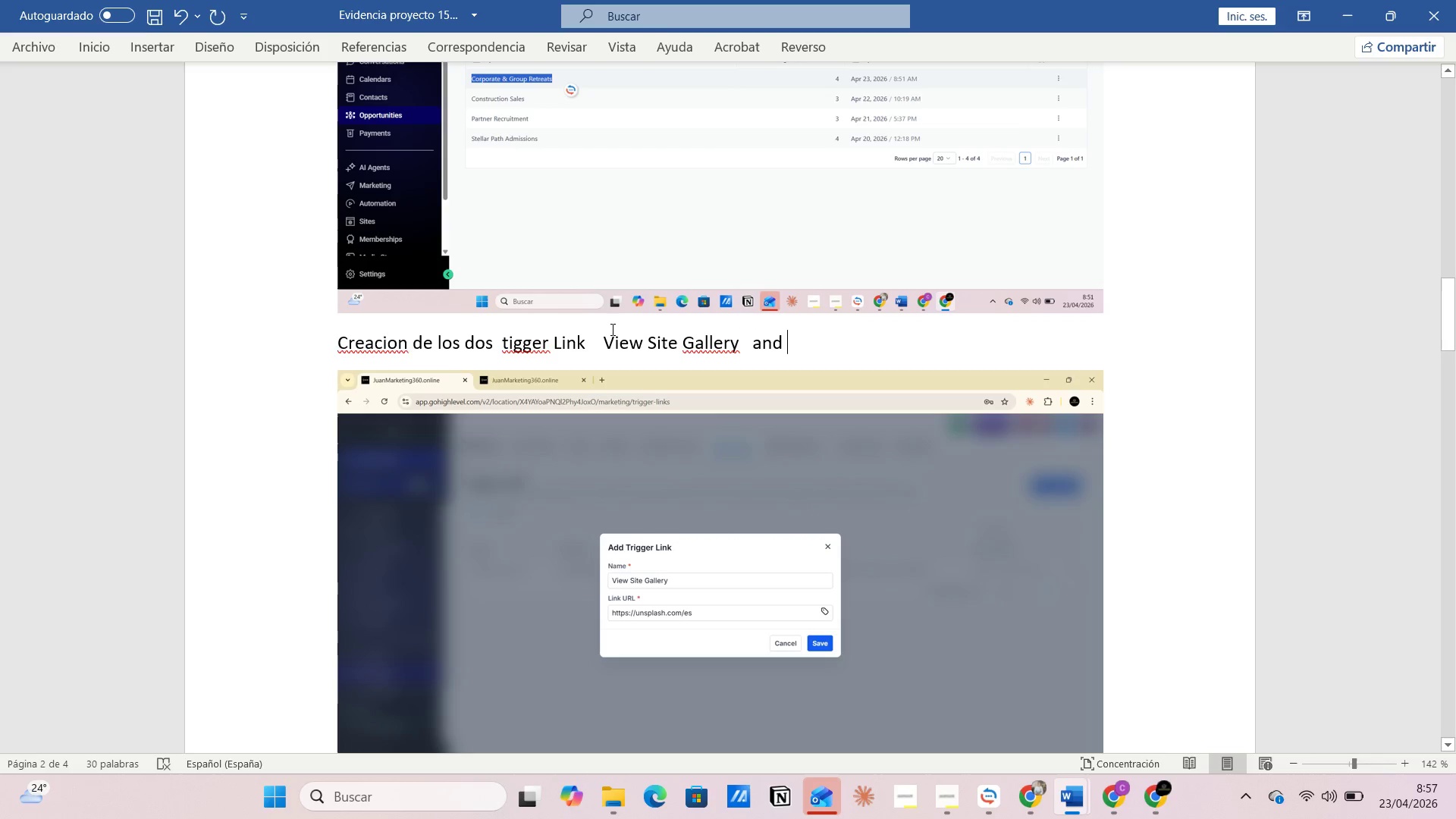 
scroll: coordinate [752, 454], scroll_direction: down, amount: 26.0
 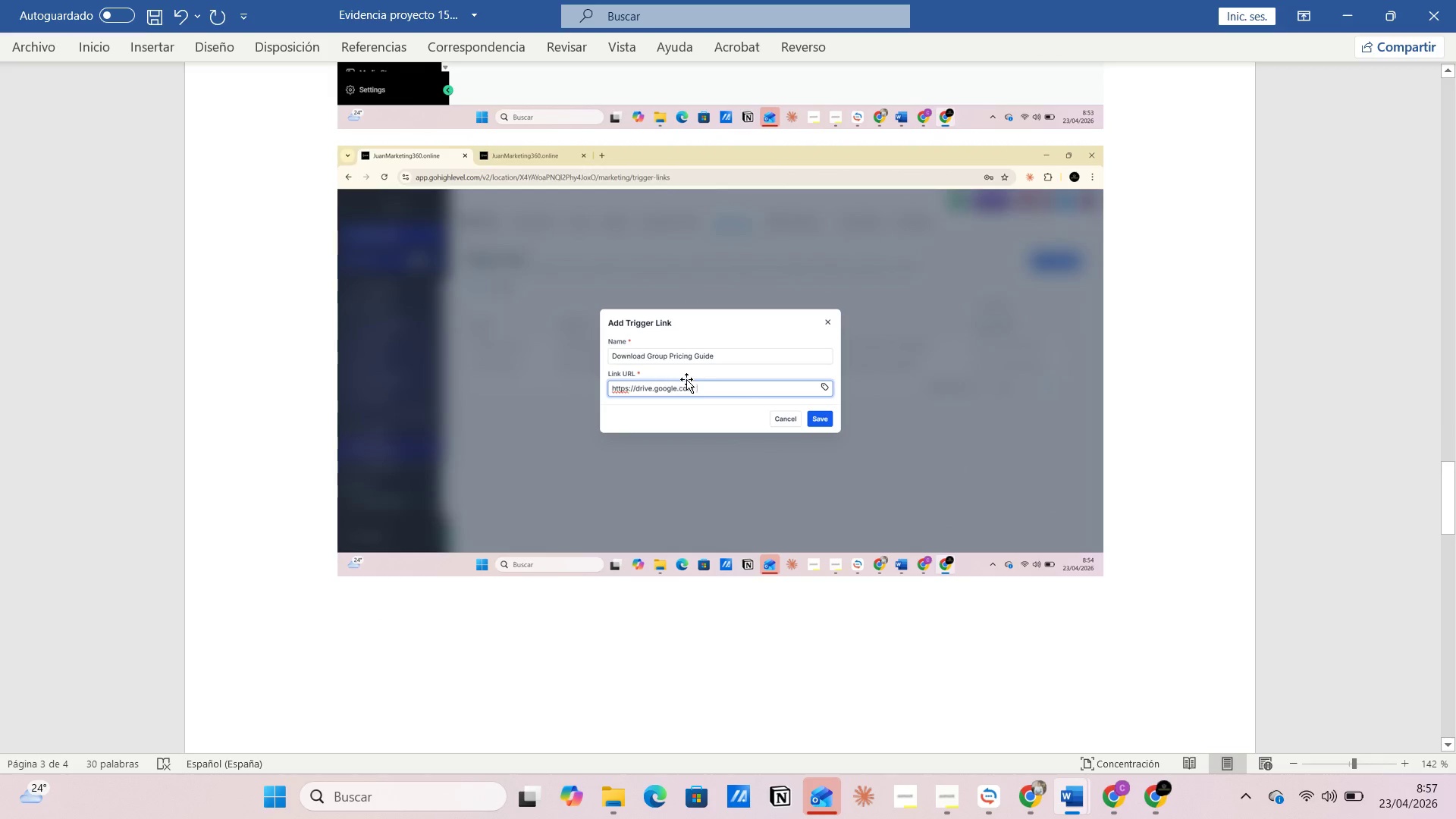 
scroll: coordinate [748, 409], scroll_direction: up, amount: 26.0
 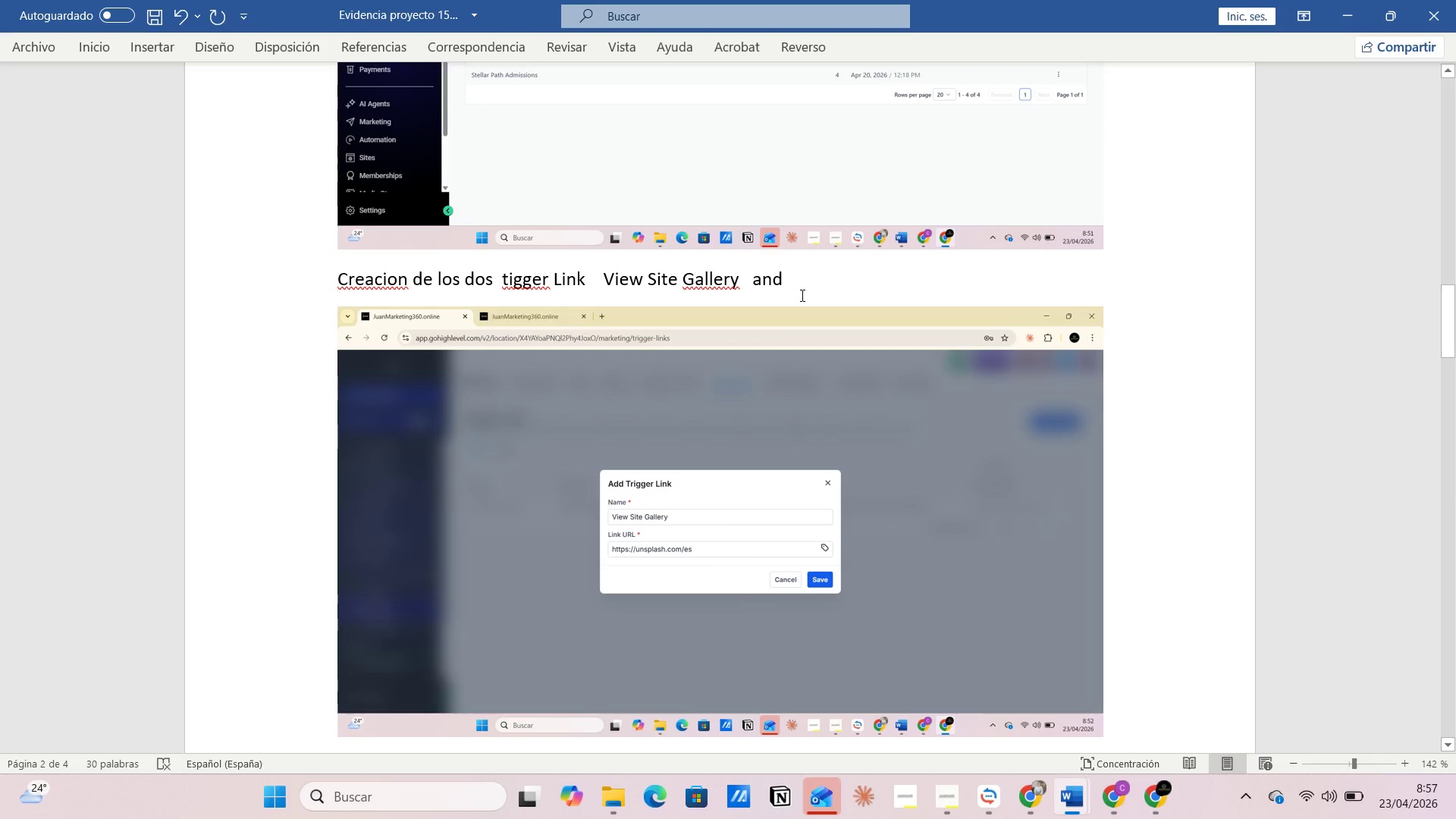 
type(Dowlo)
 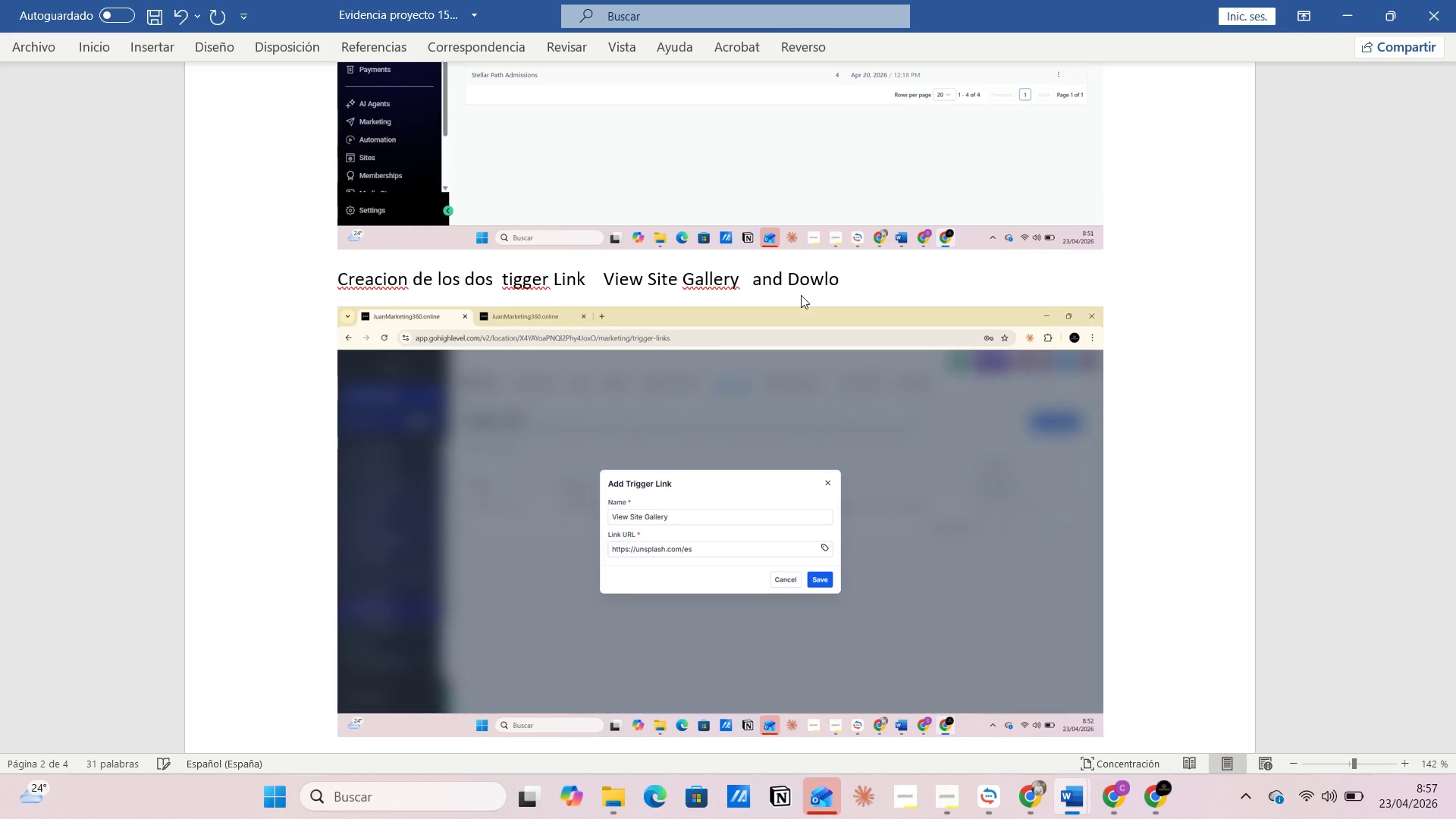 
key(Alt+AltLeft)
 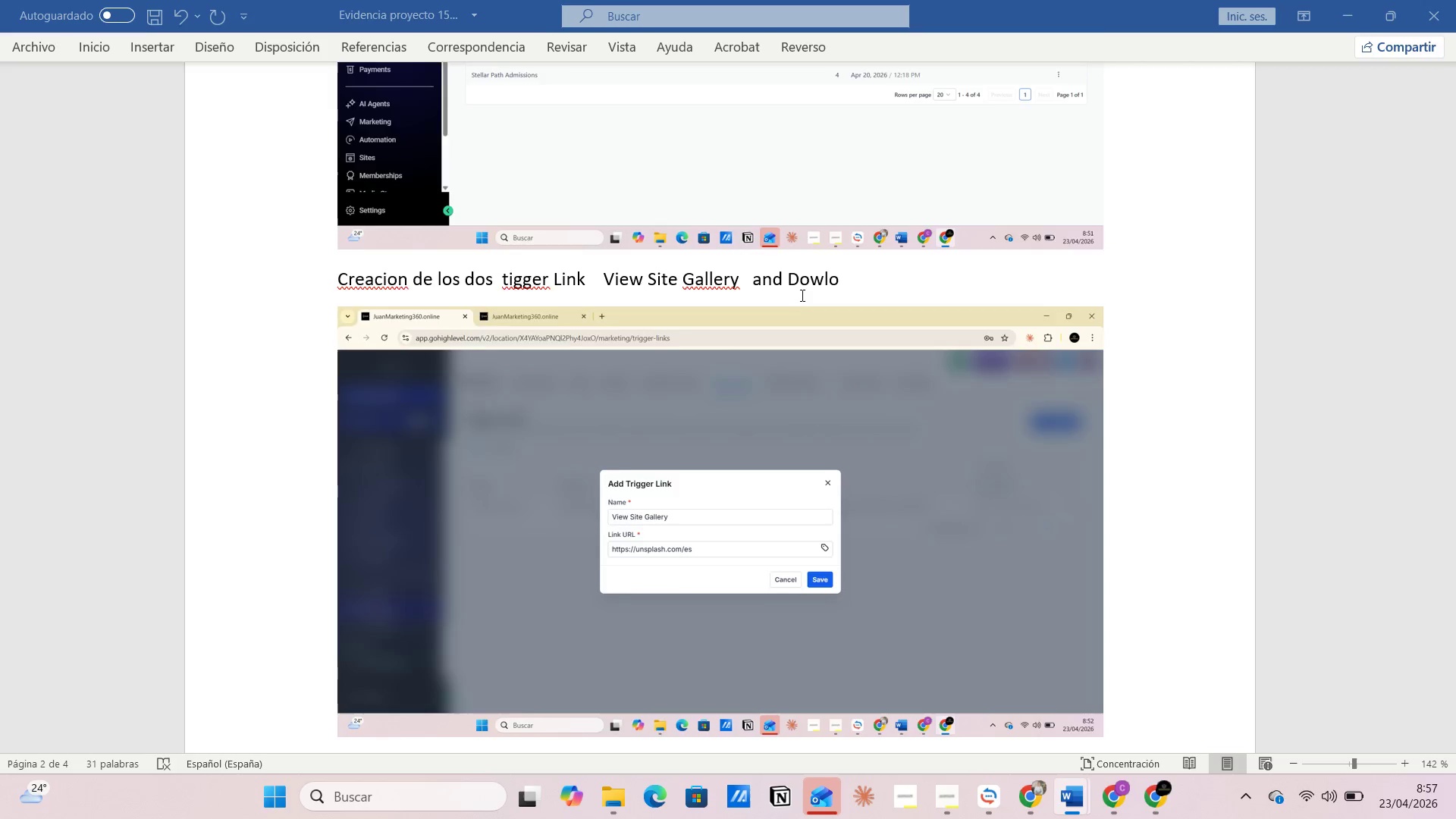 
key(Alt+Tab)
 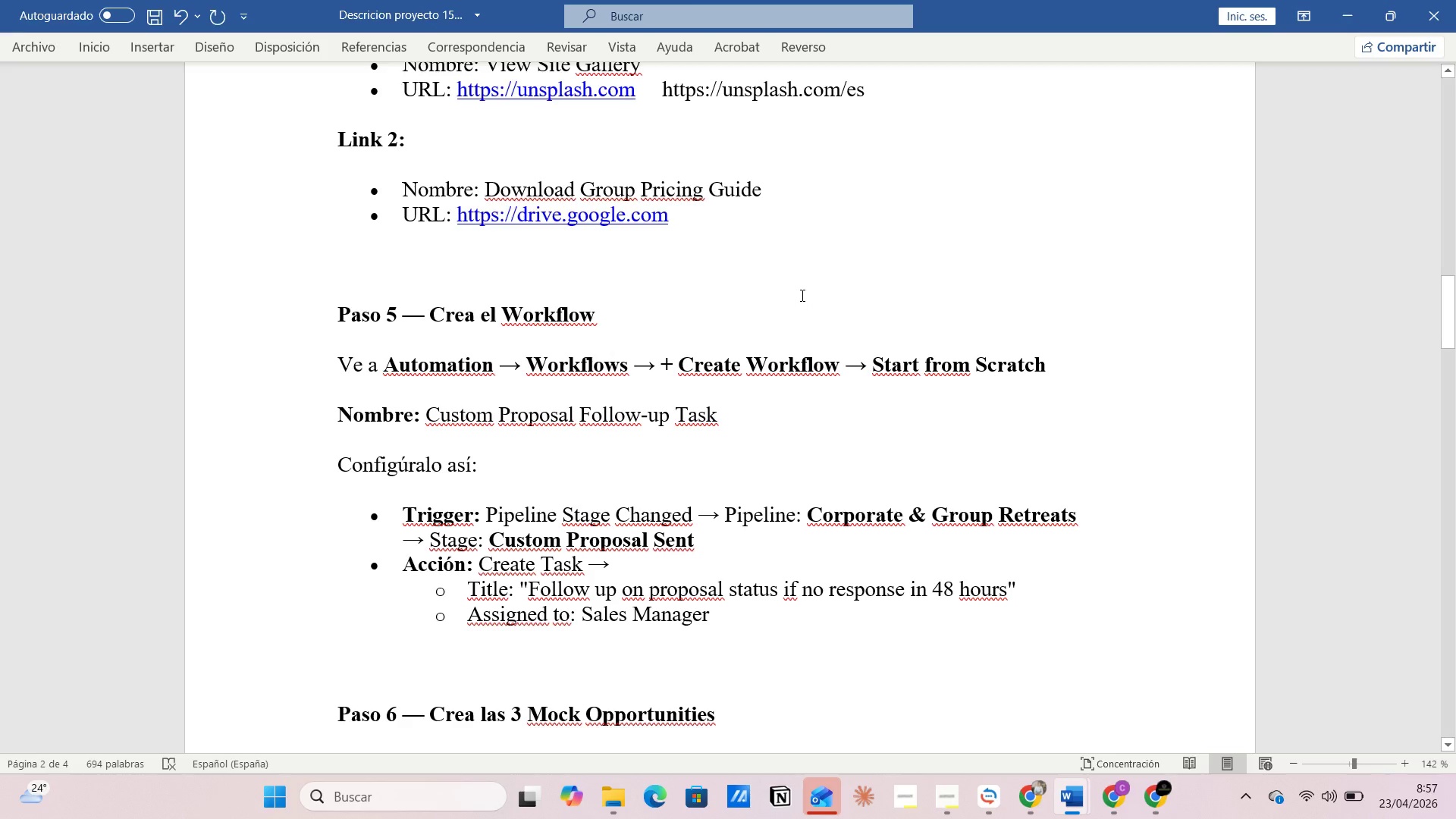 
key(Alt+AltLeft)
 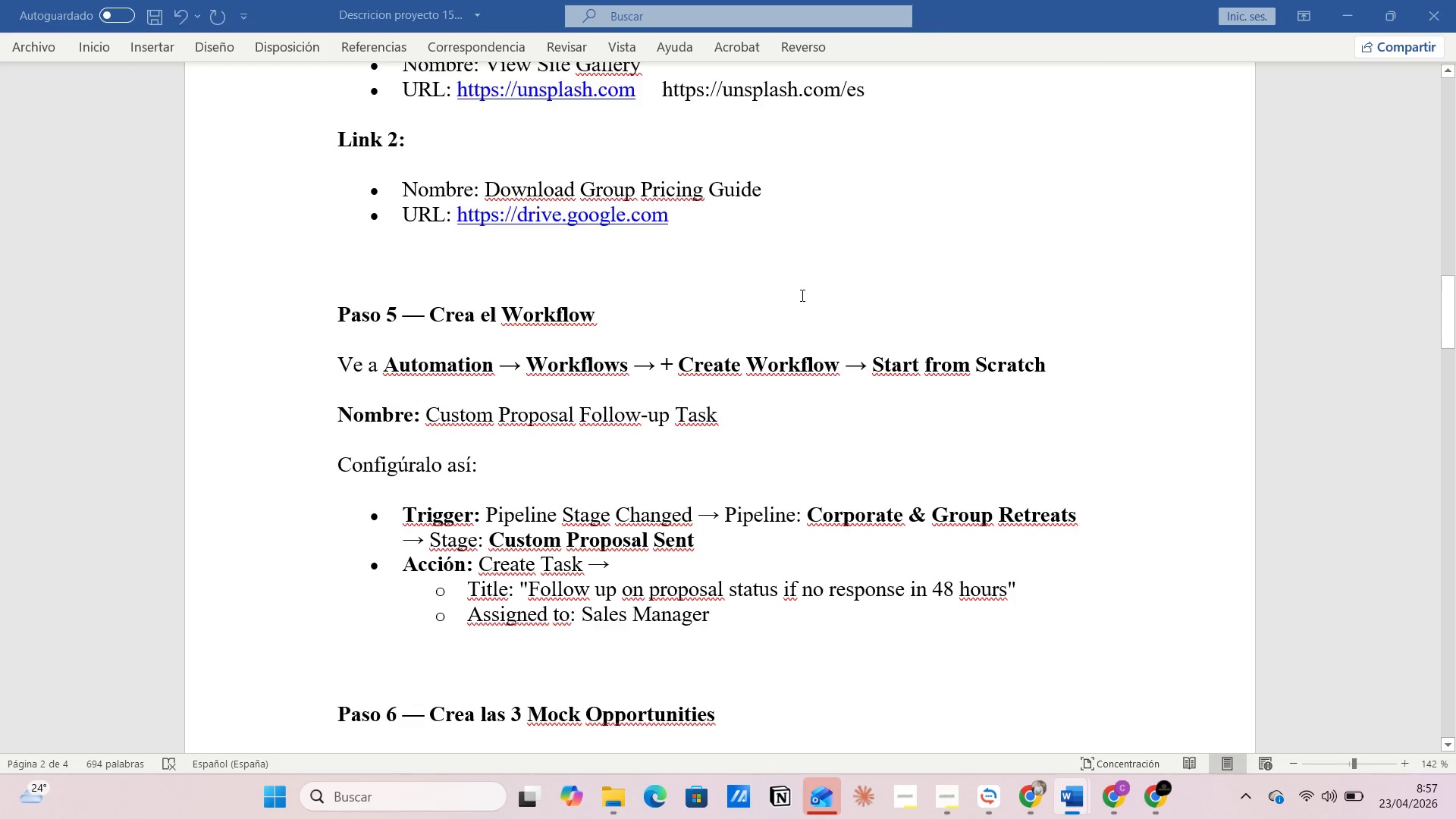 
key(Alt+Tab)
 